 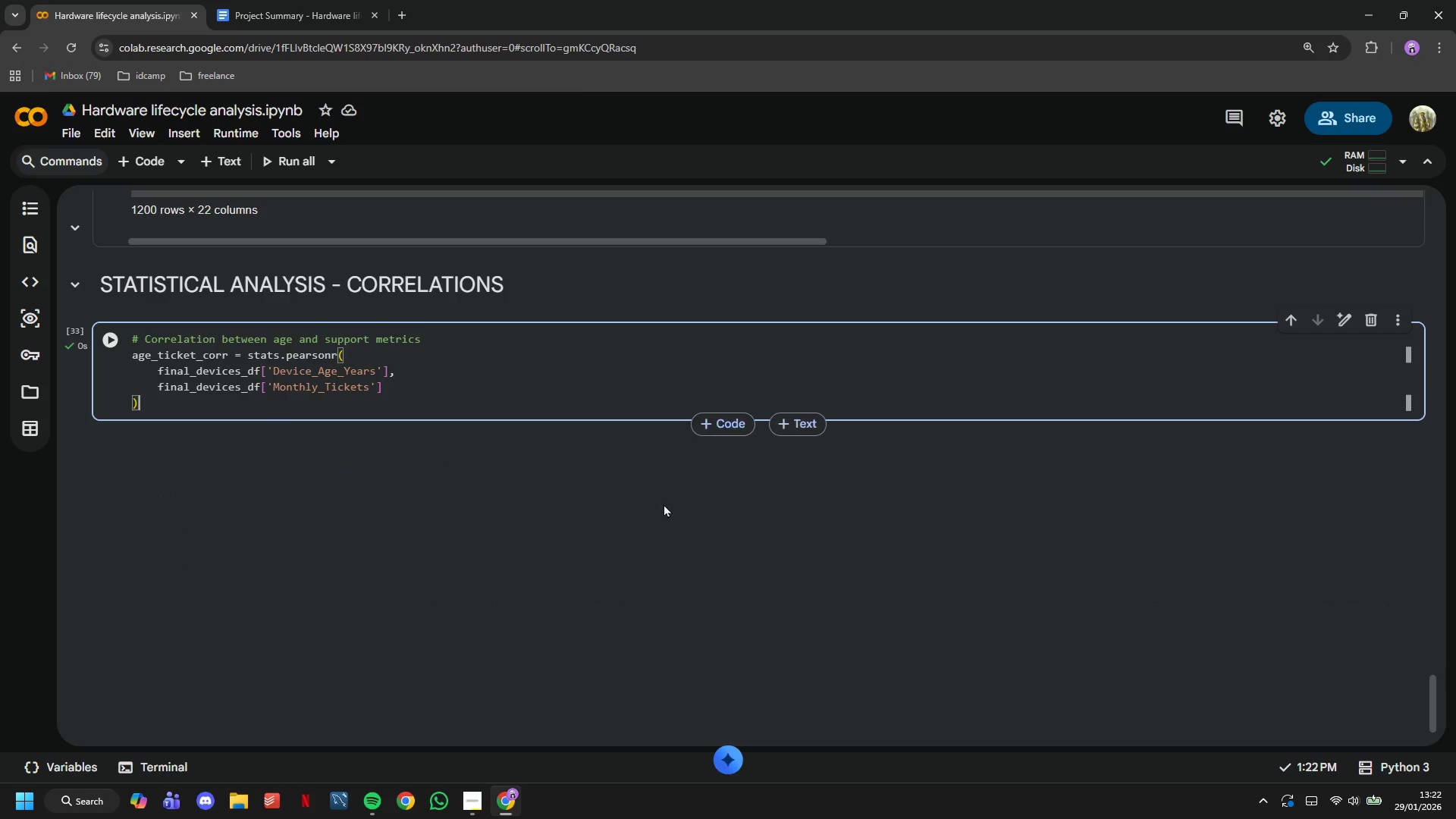 
key(Enter)
 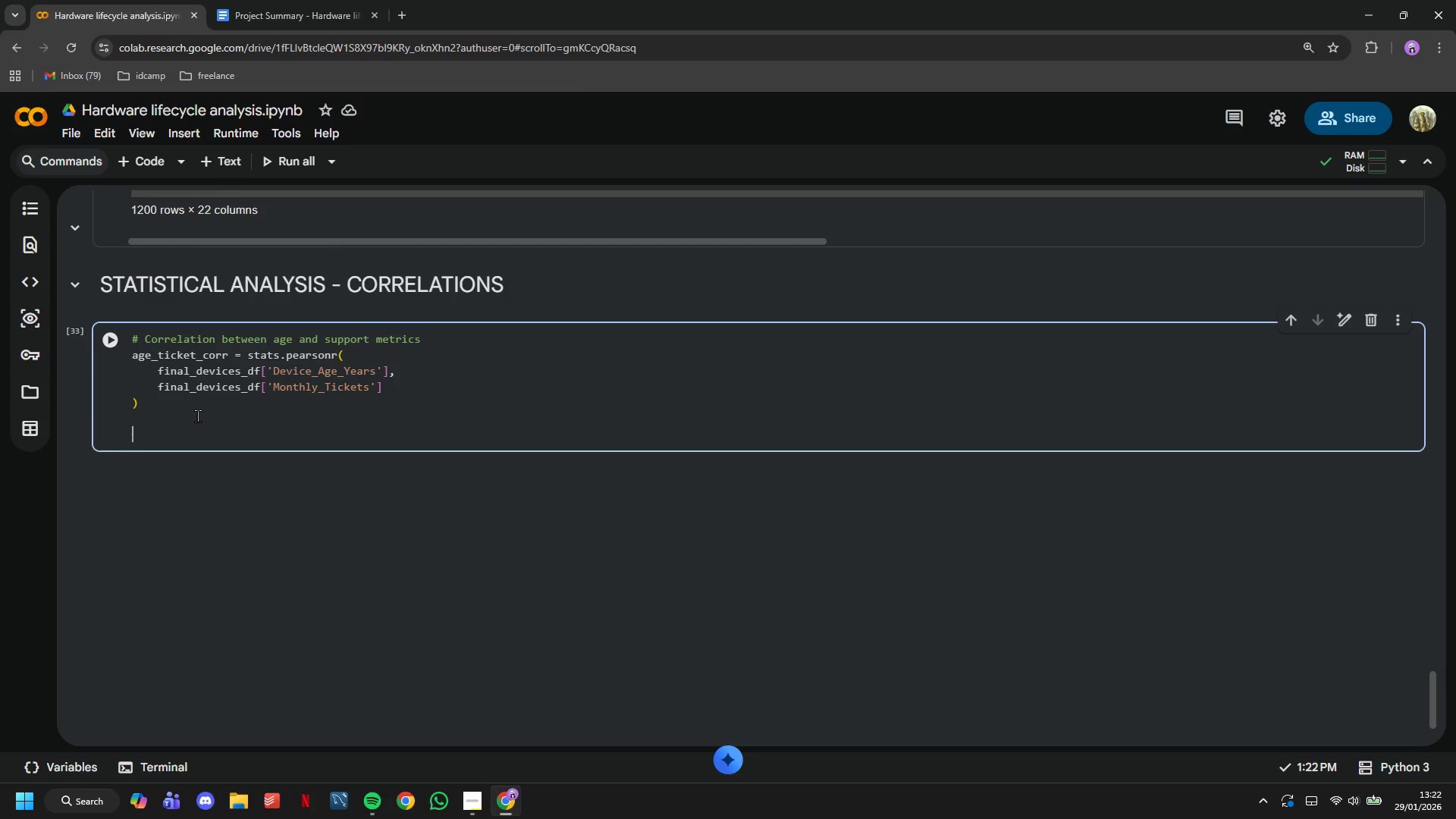 
key(Enter)
 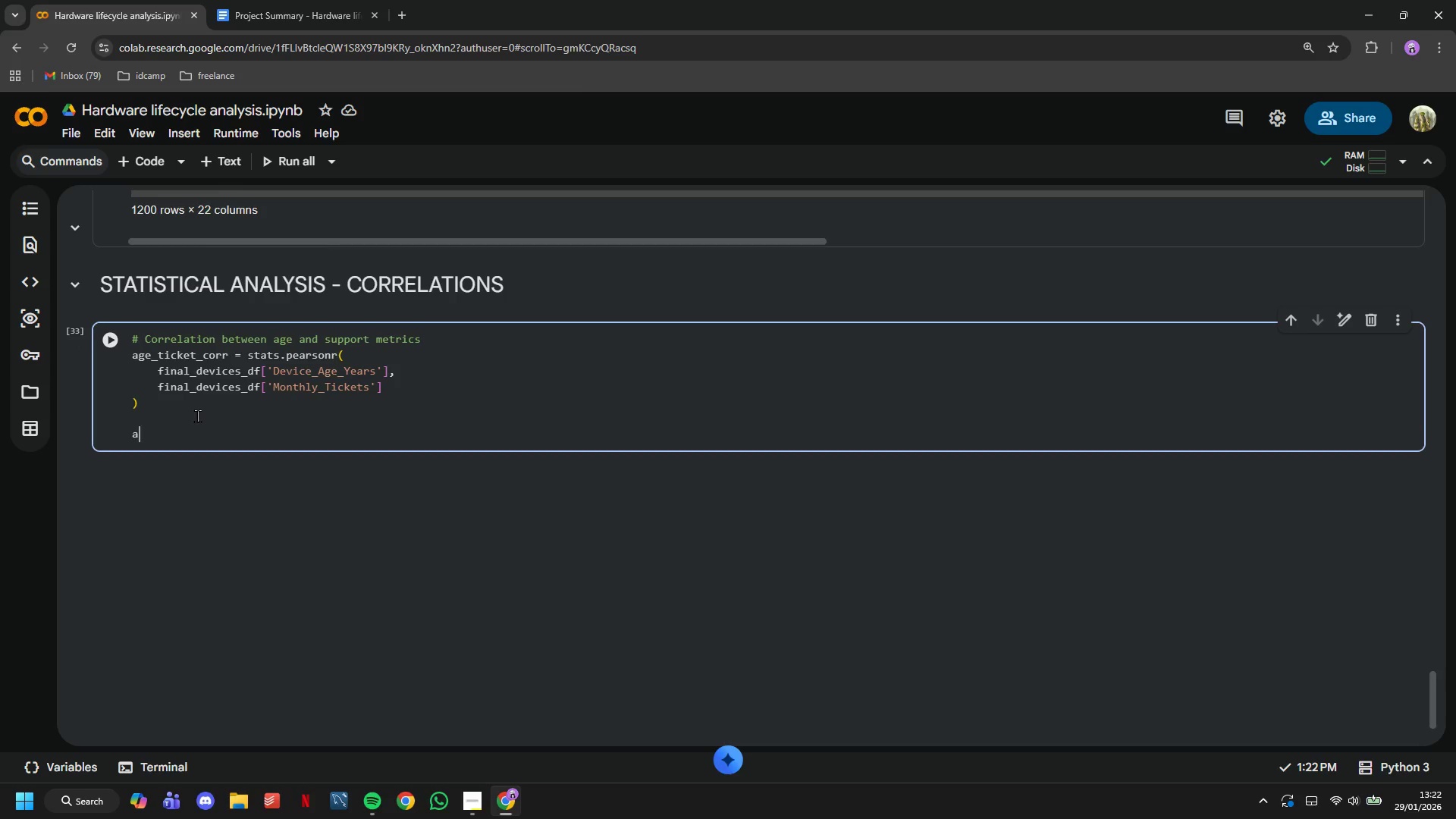 
type(age_cp)
key(Backspace)
type(osyt)
key(Backspace)
key(Backspace)
key(Tab)
key(Tab)
type(_Age_Years'],)
 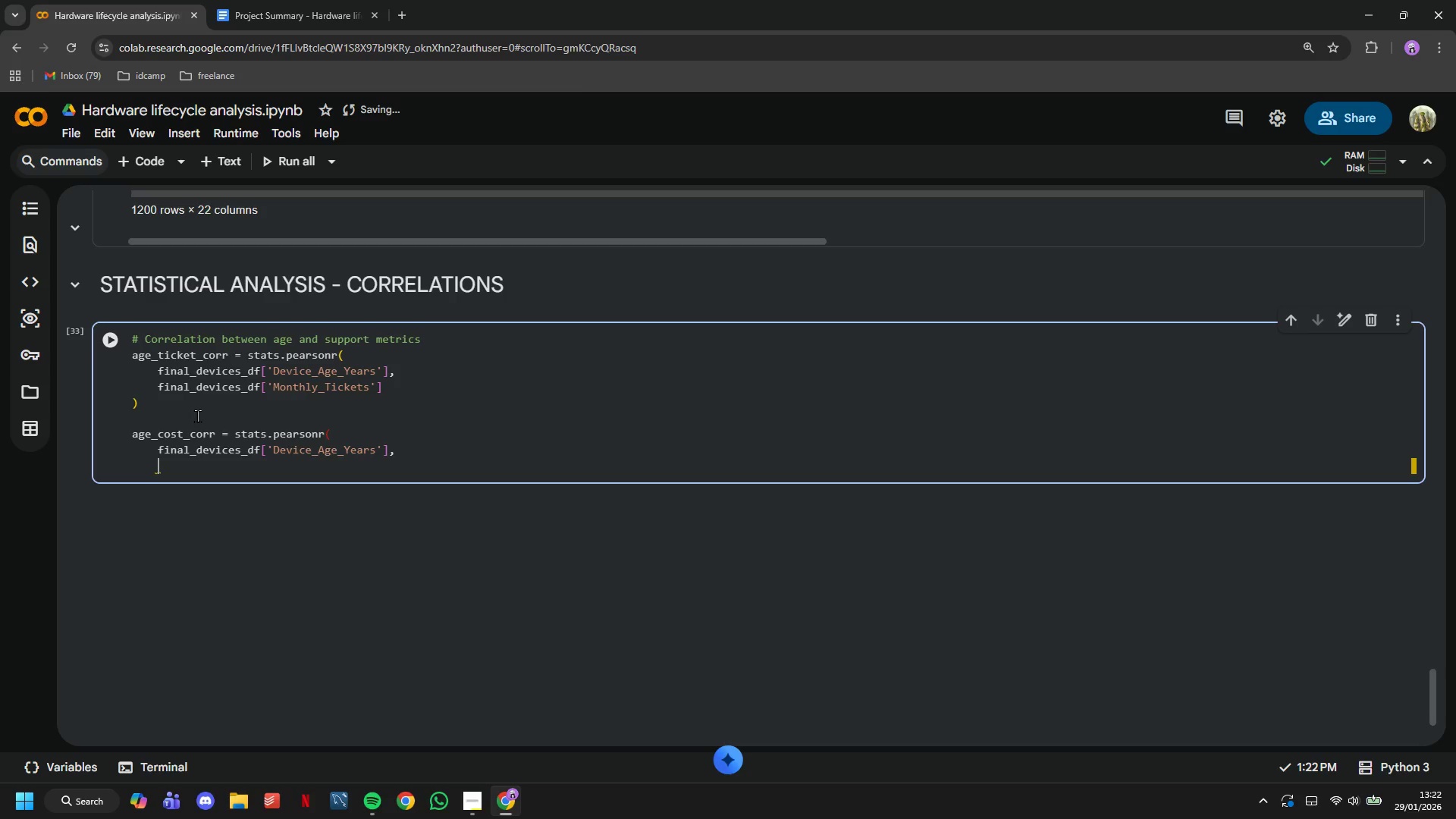 
 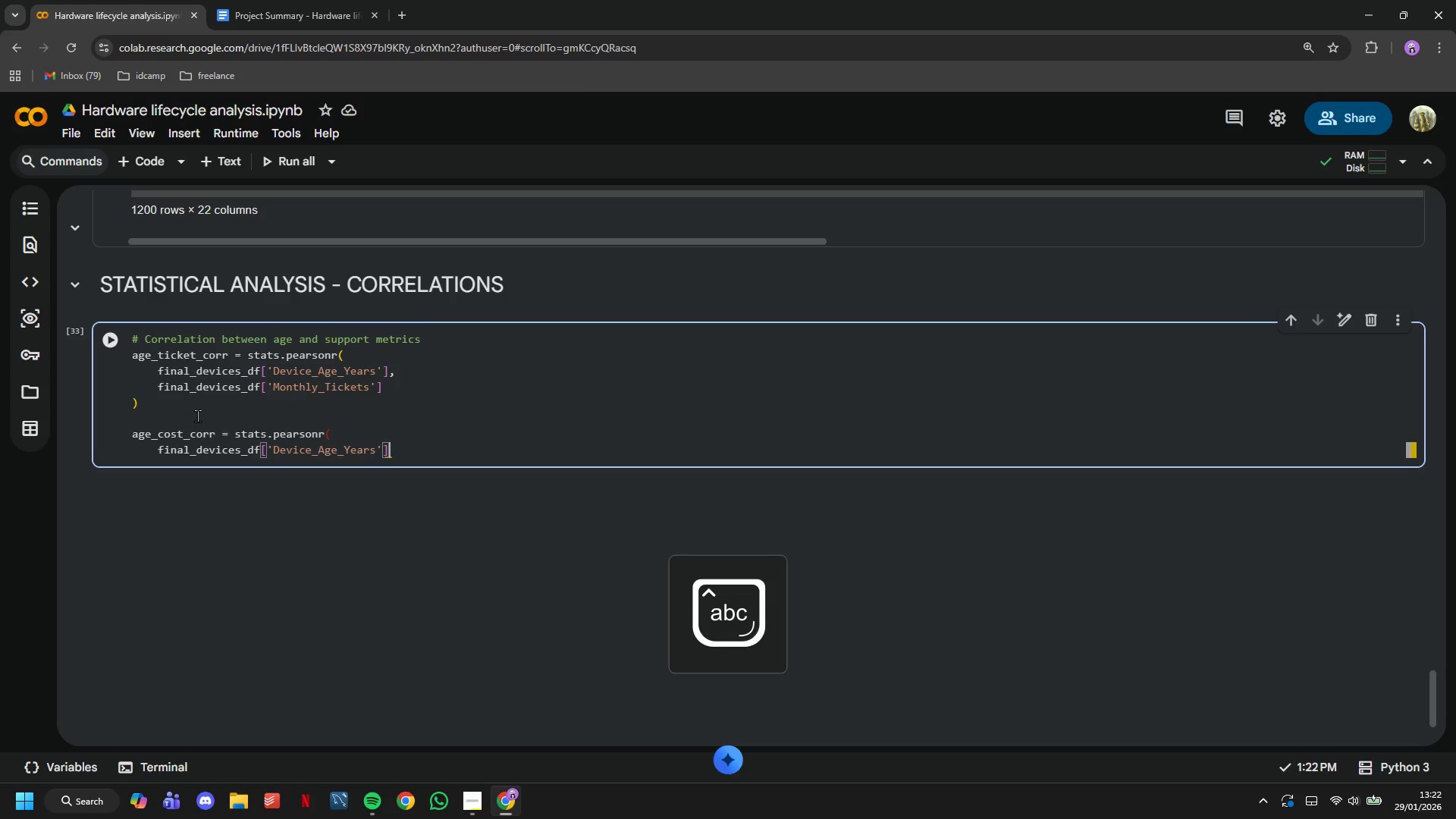 
key(Enter)
 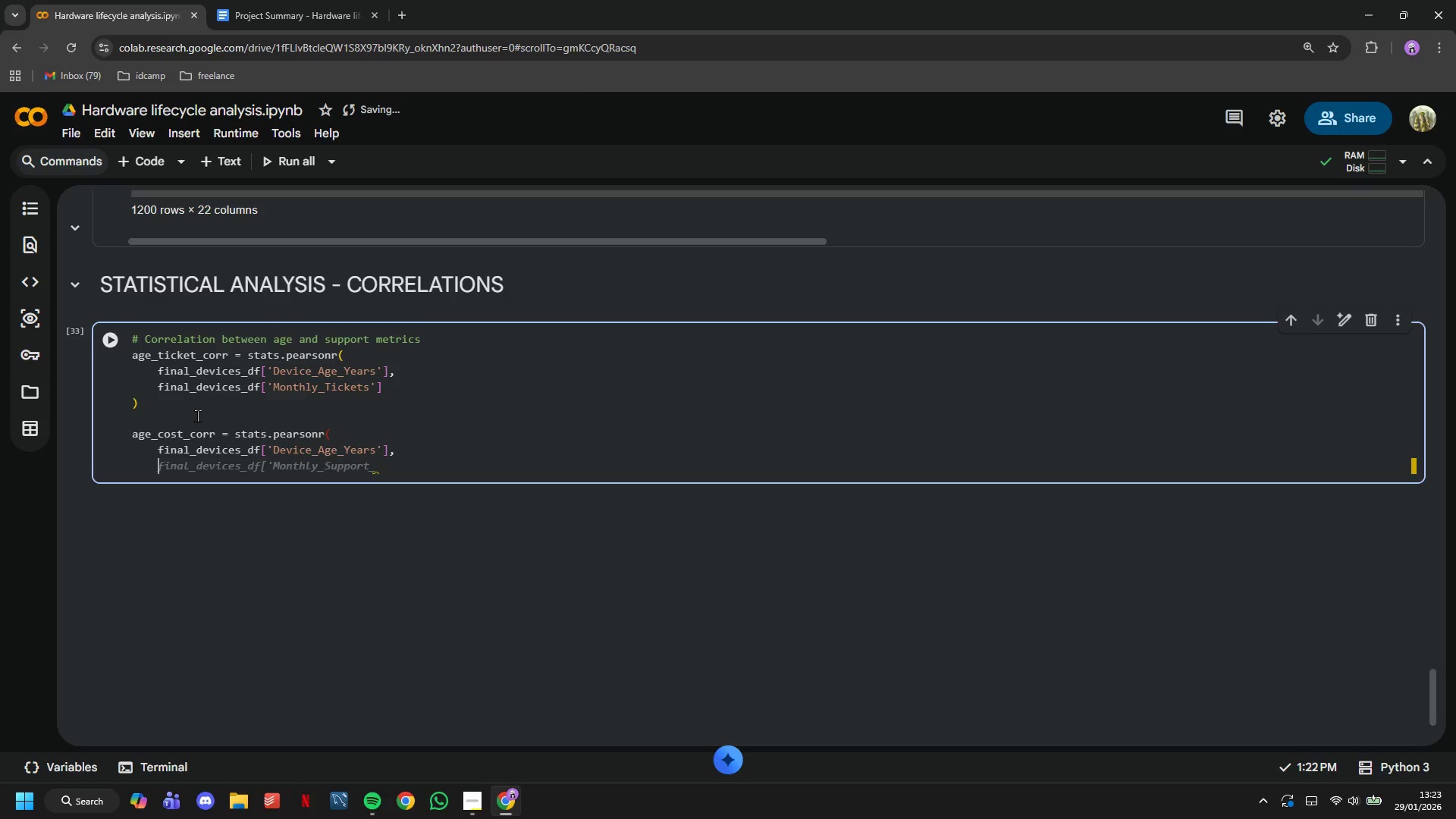 
key(Tab)
type(Cosy)
key(Backspace)
type(t'])
 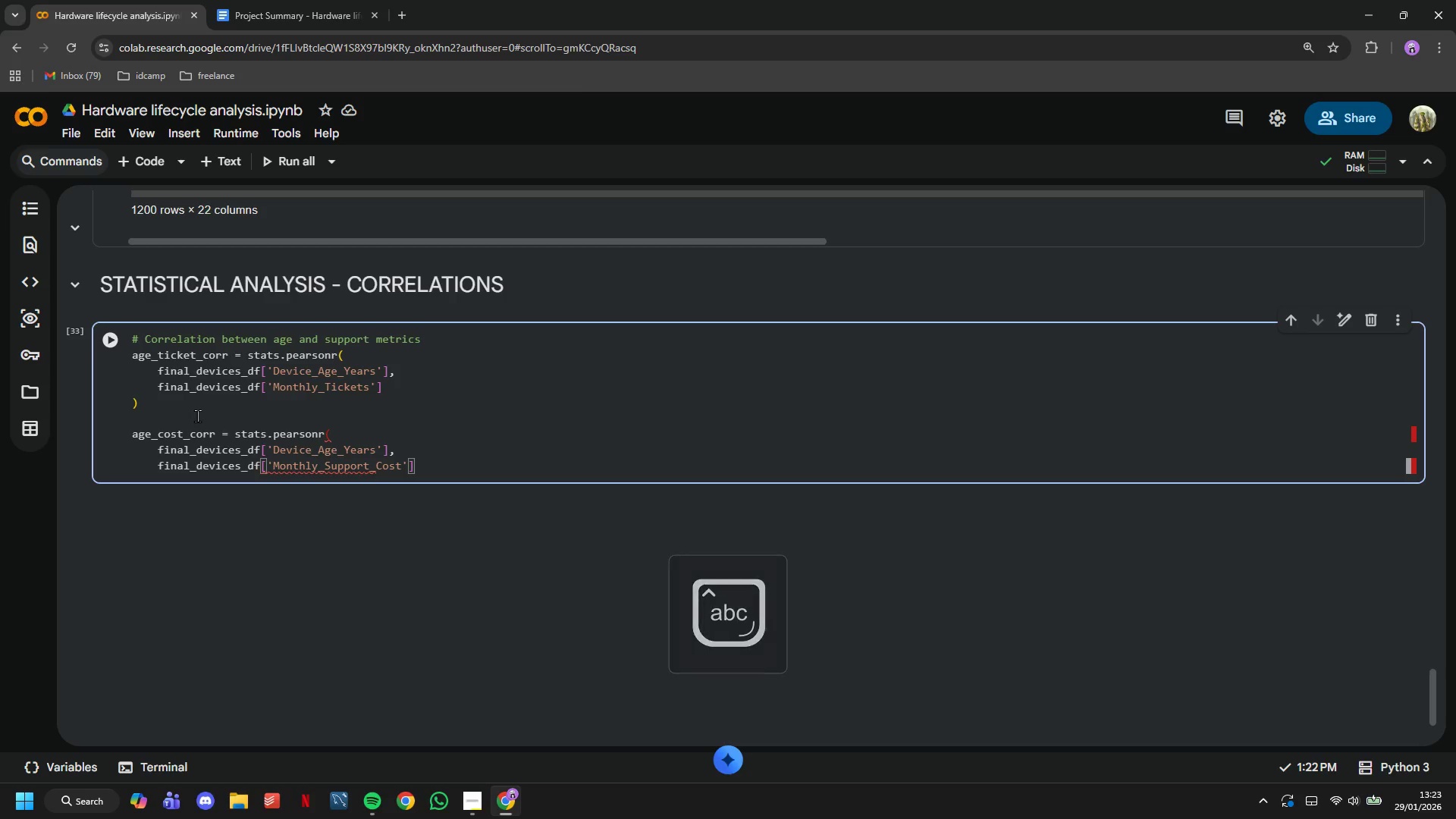 
key(Enter)
 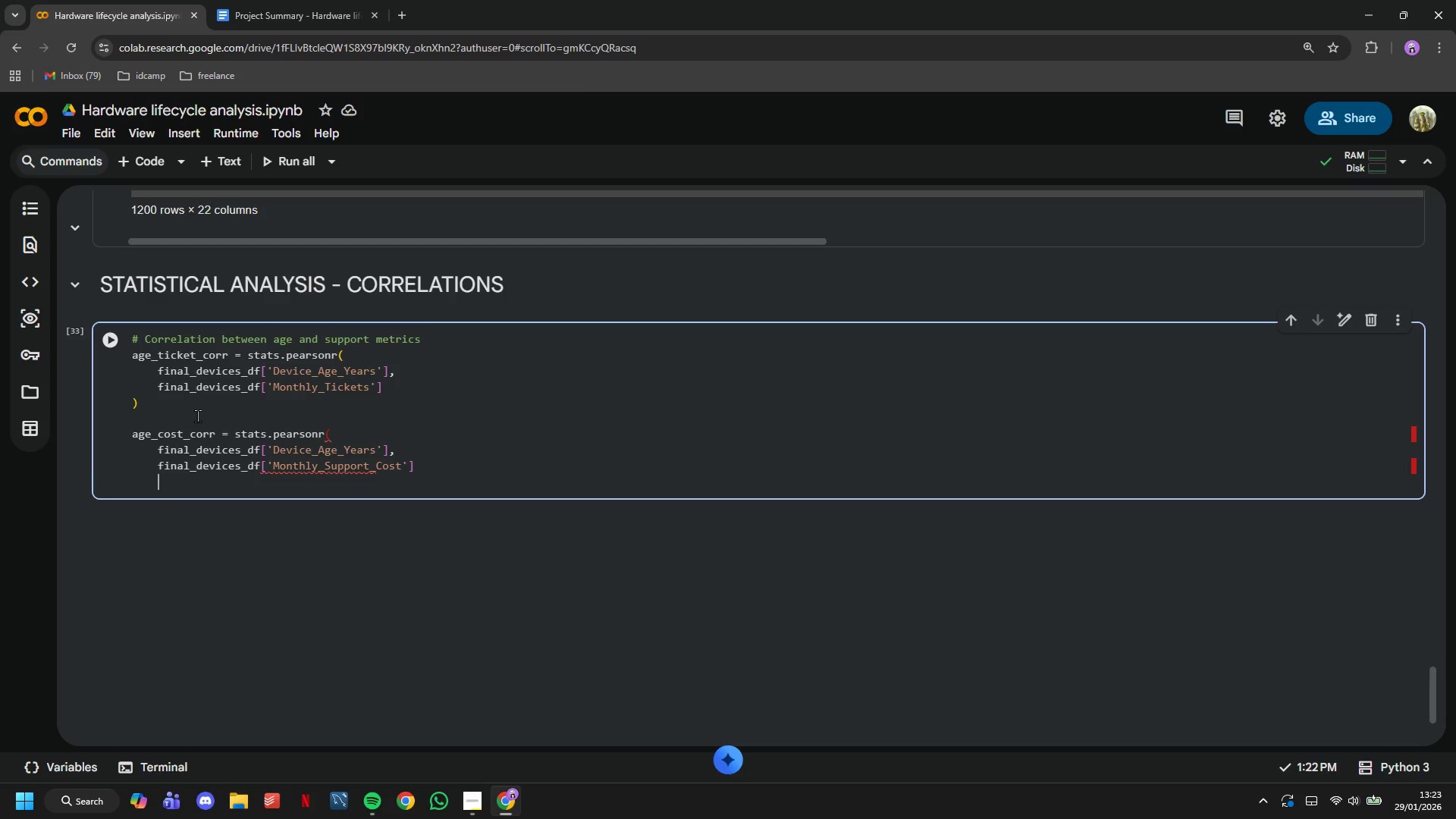 
key(Shift+0)
 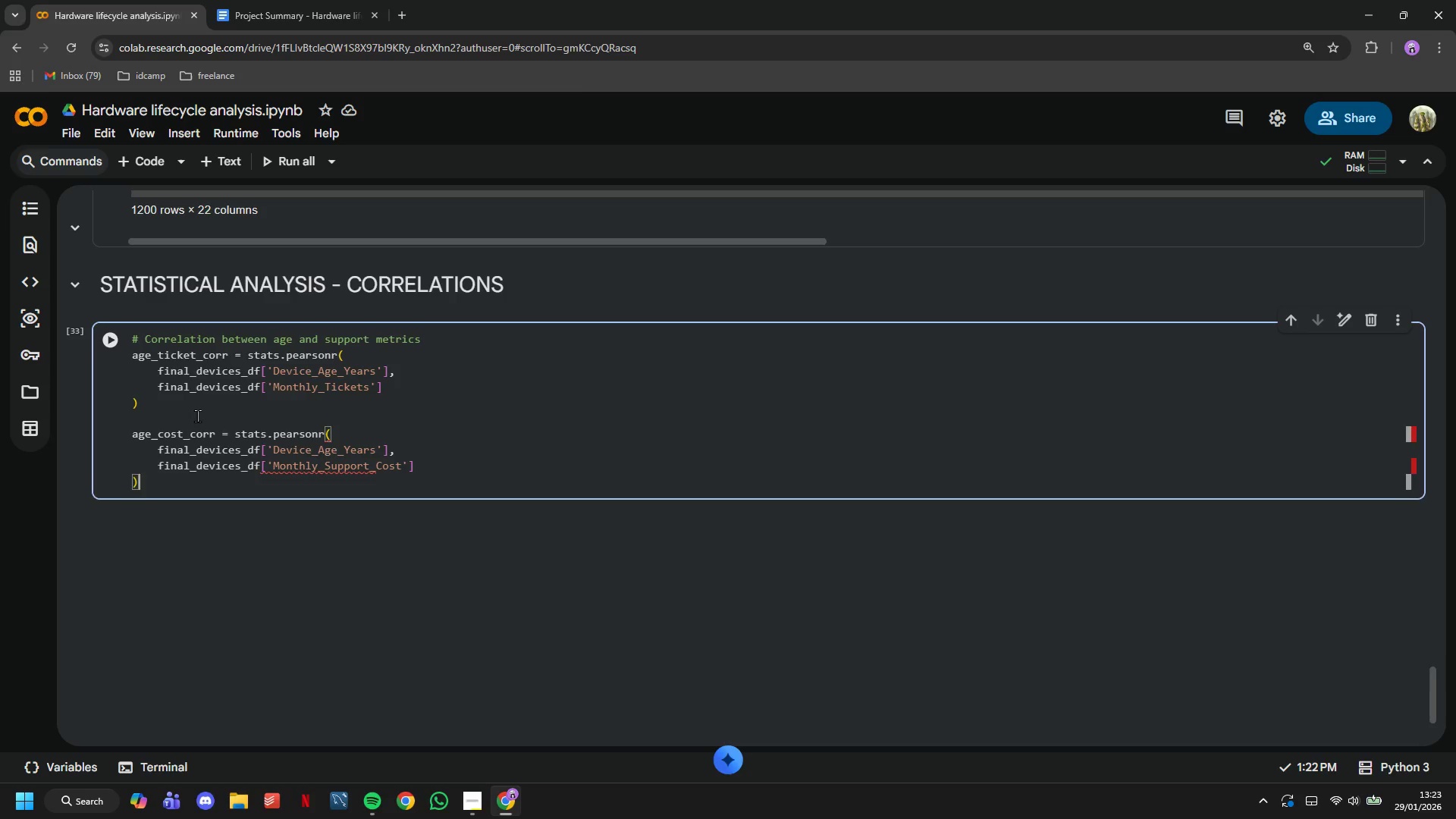 
key(Enter)
 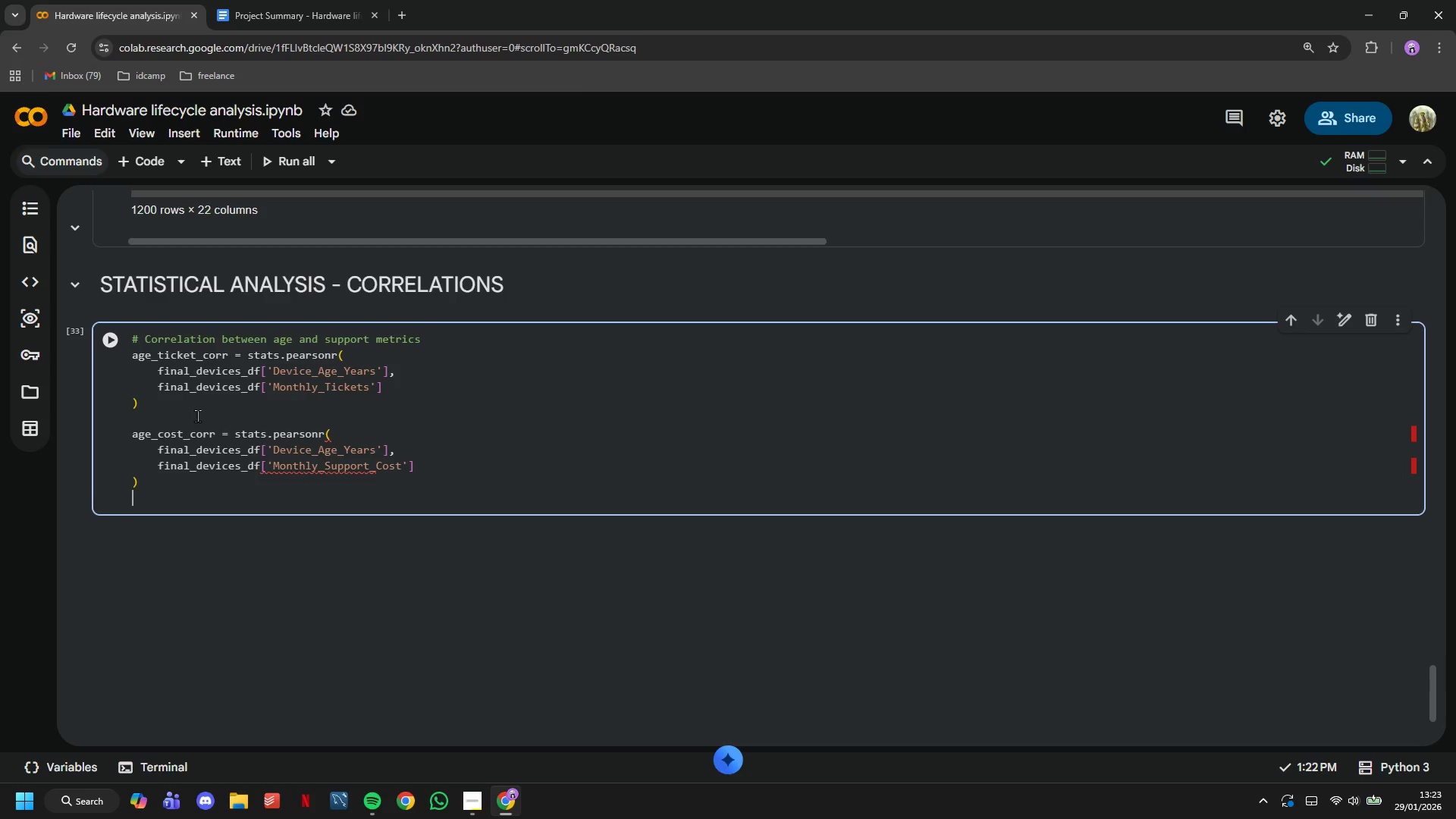 
key(Enter)
 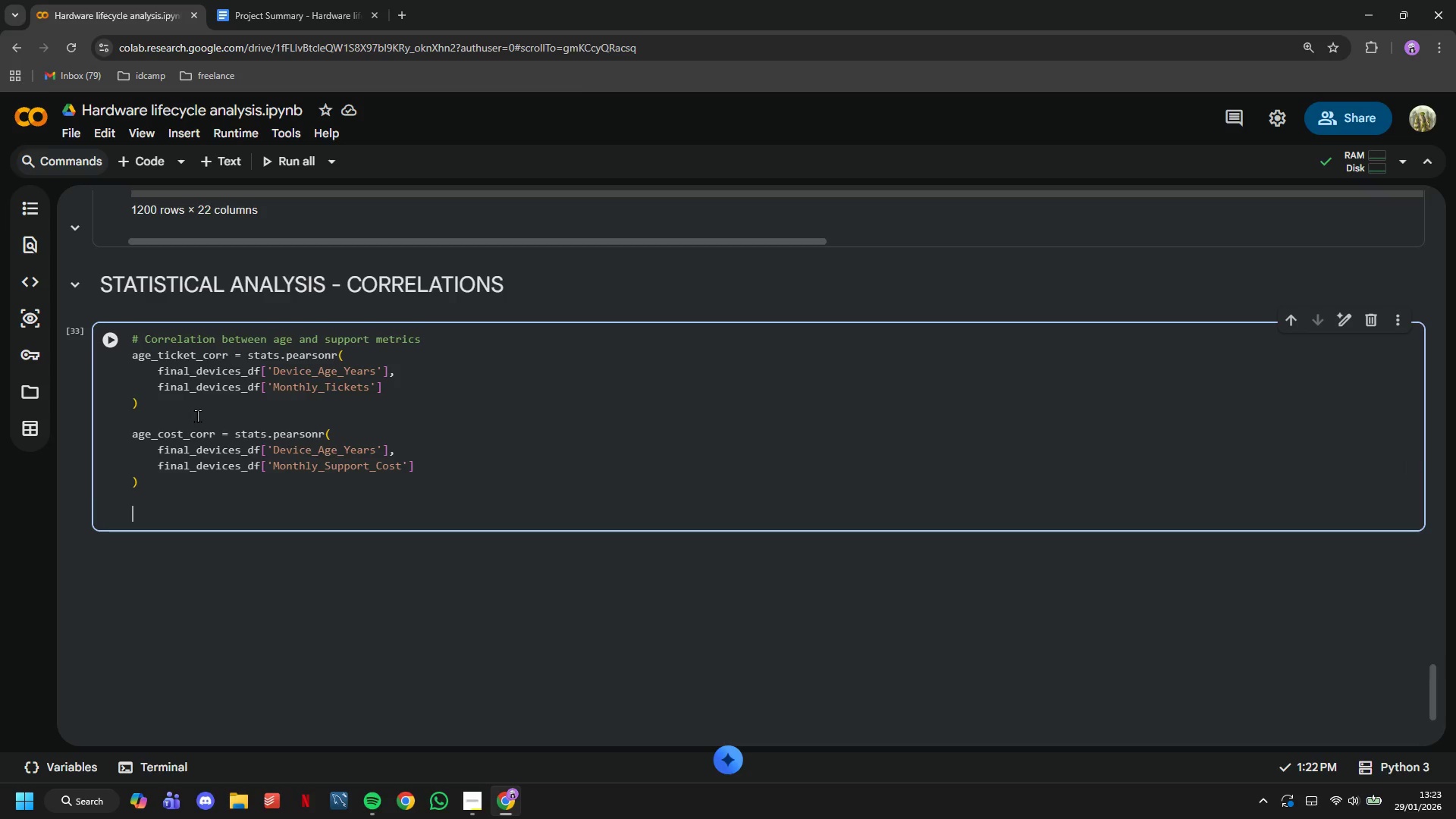 
wait(10.08)
 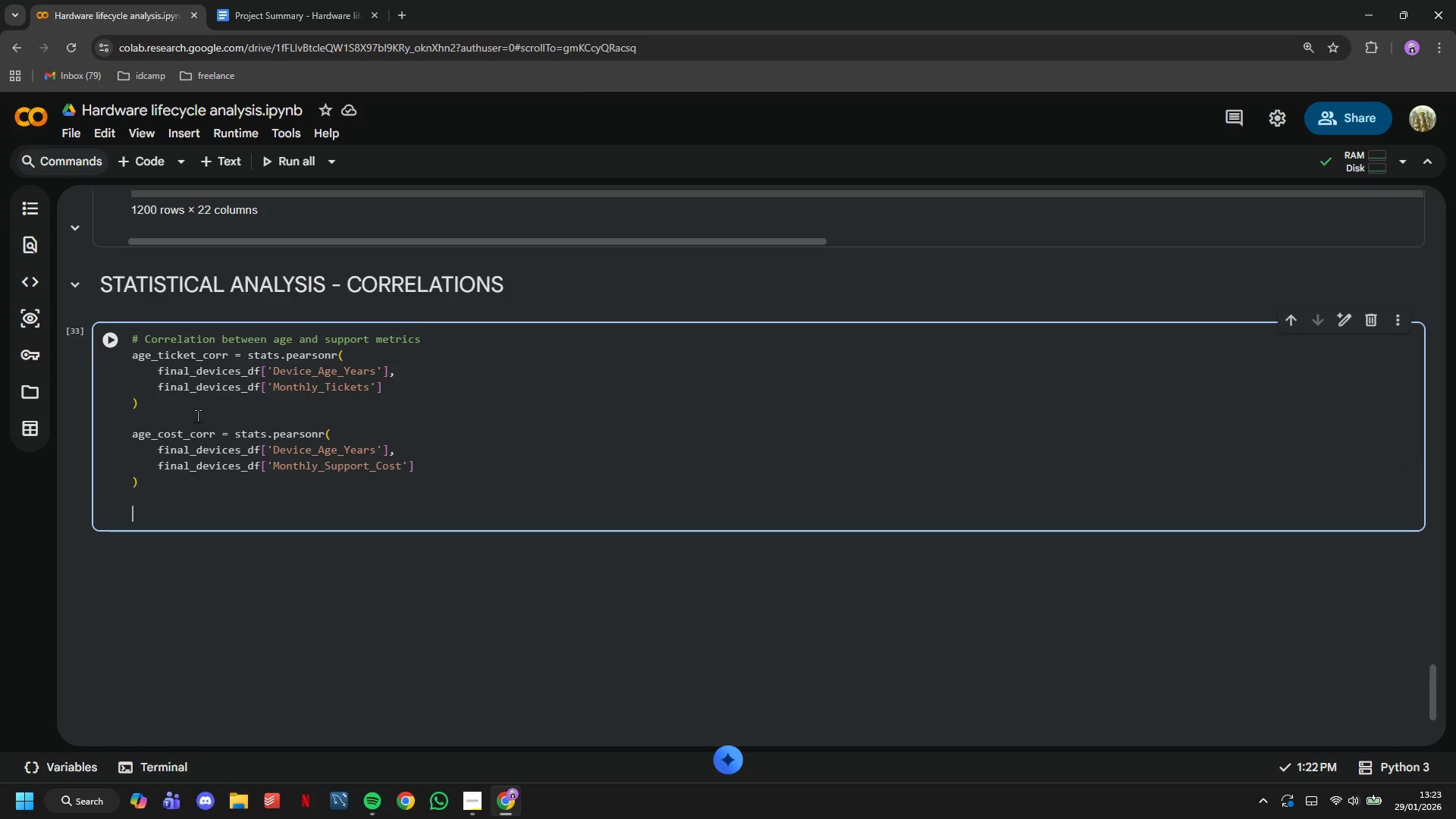 
type(age_hours_corr = stats.pearsonr()
 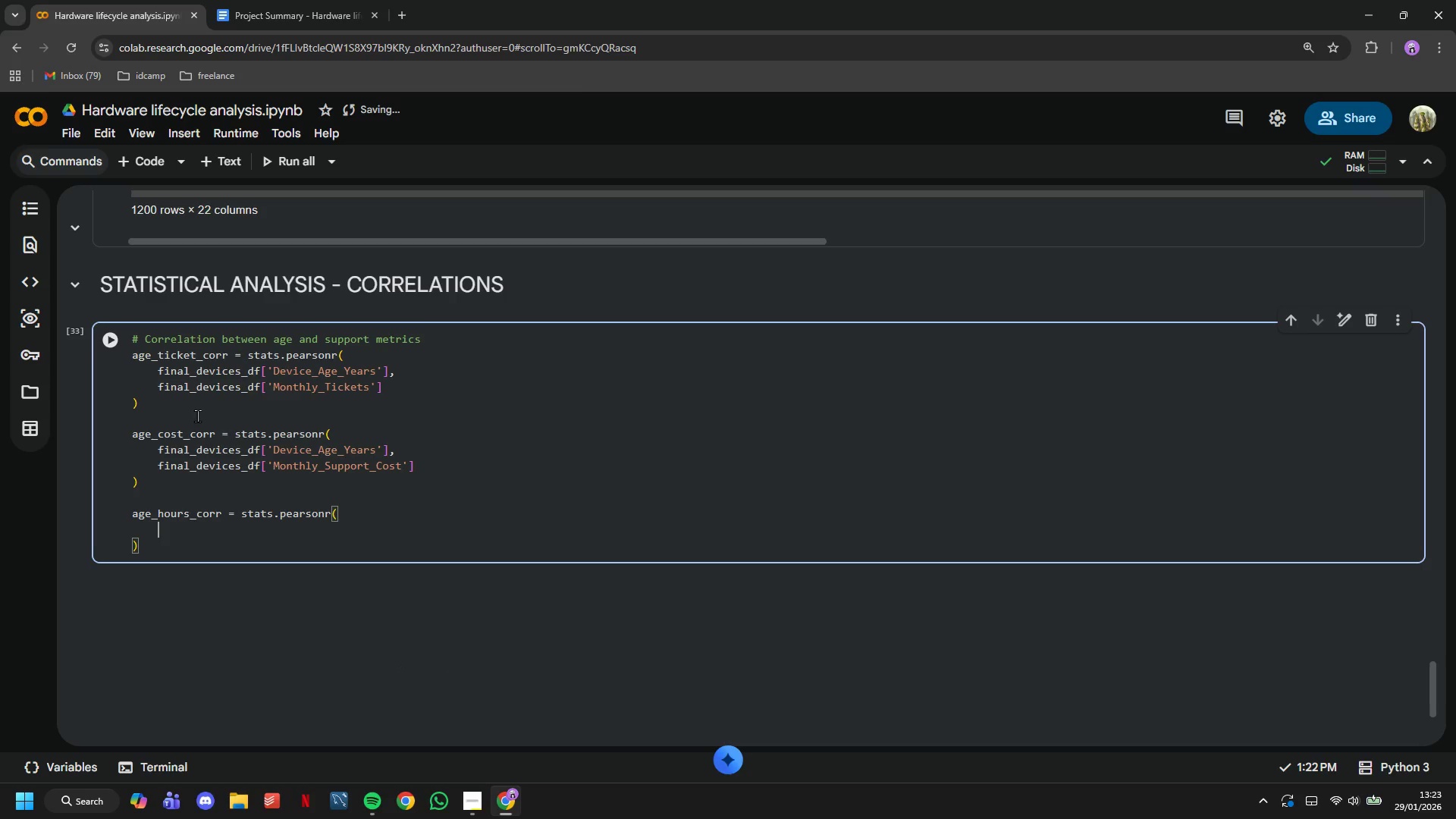 
 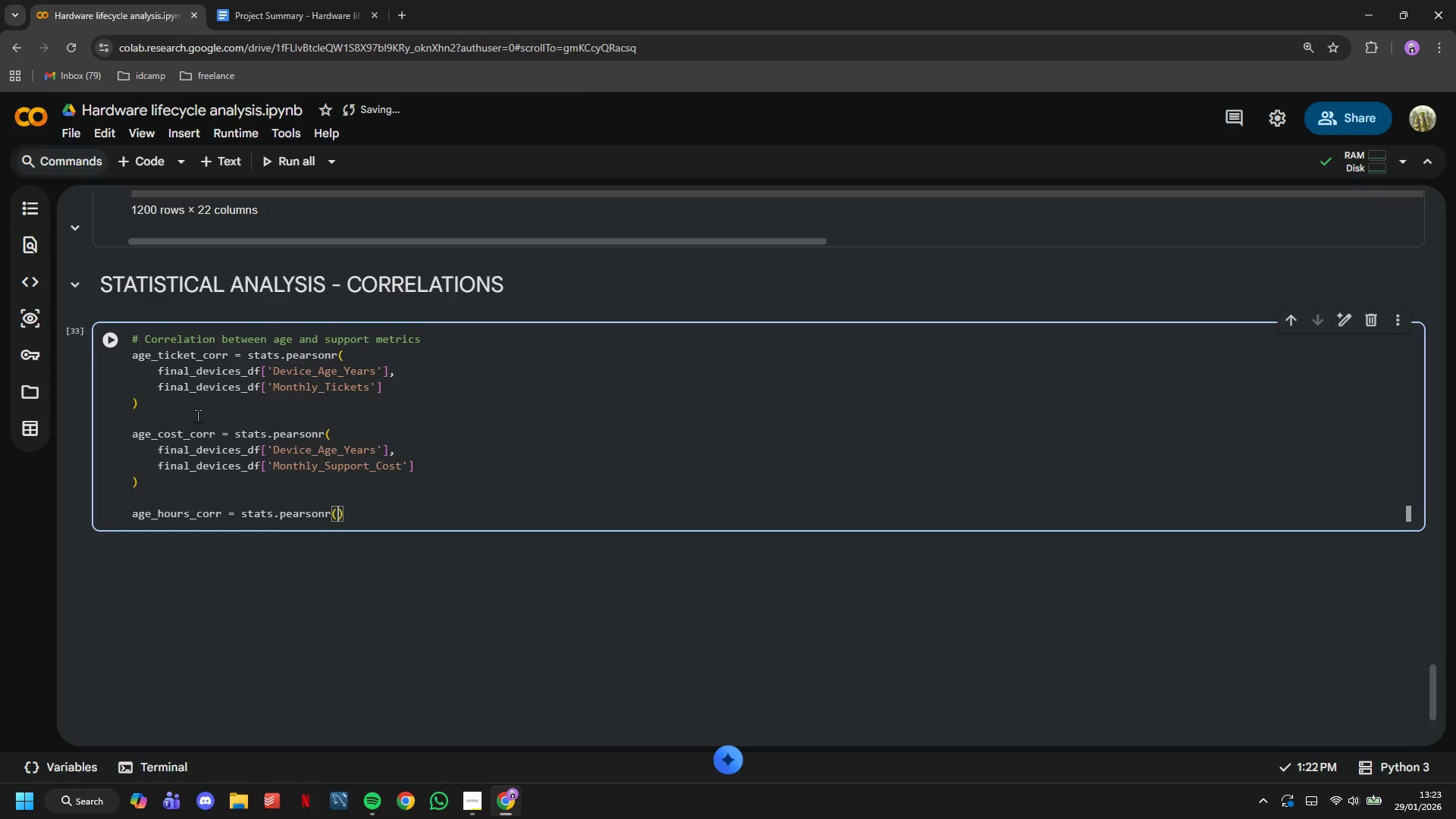 
key(Enter)
 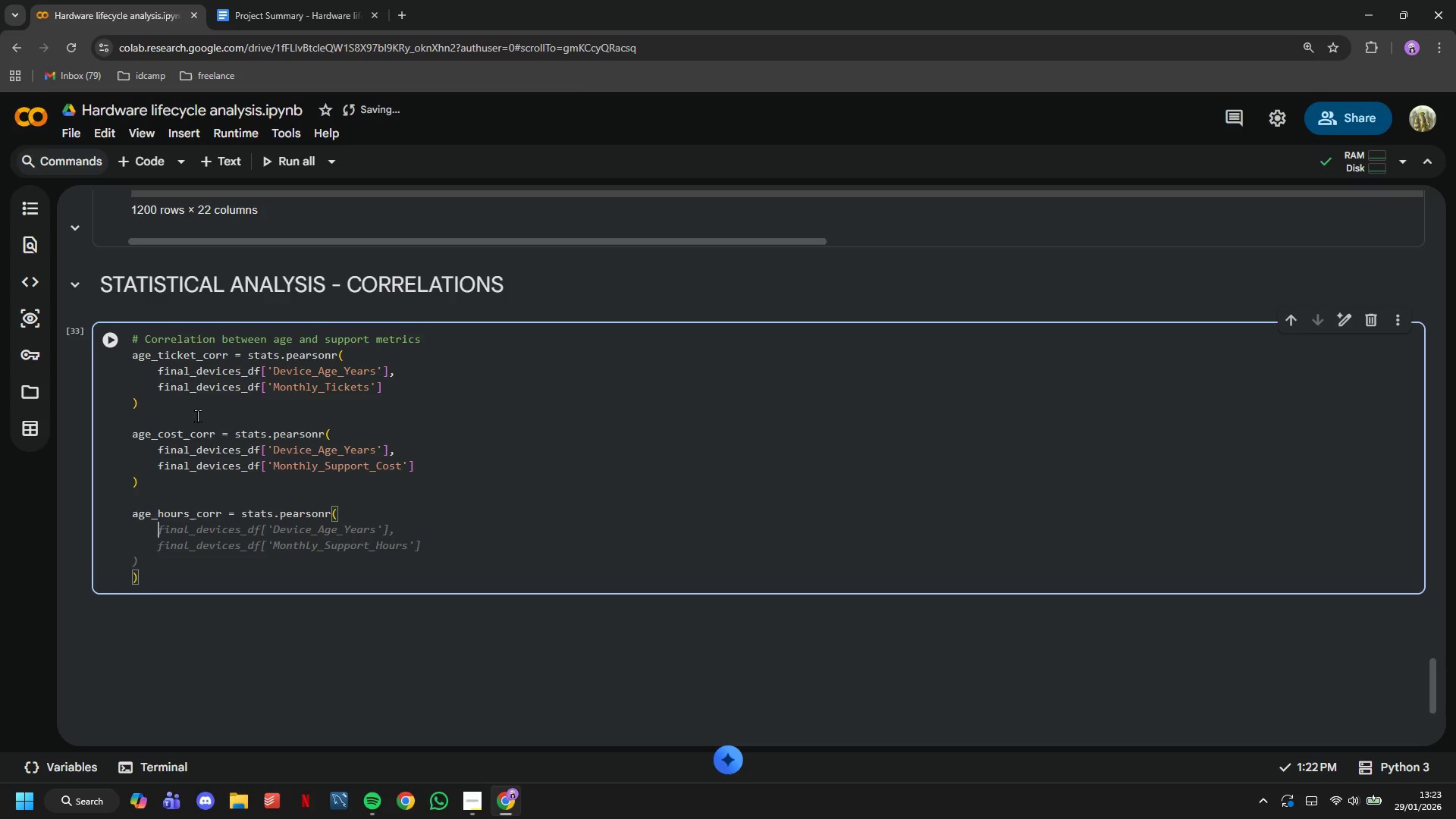 
key(Tab)
 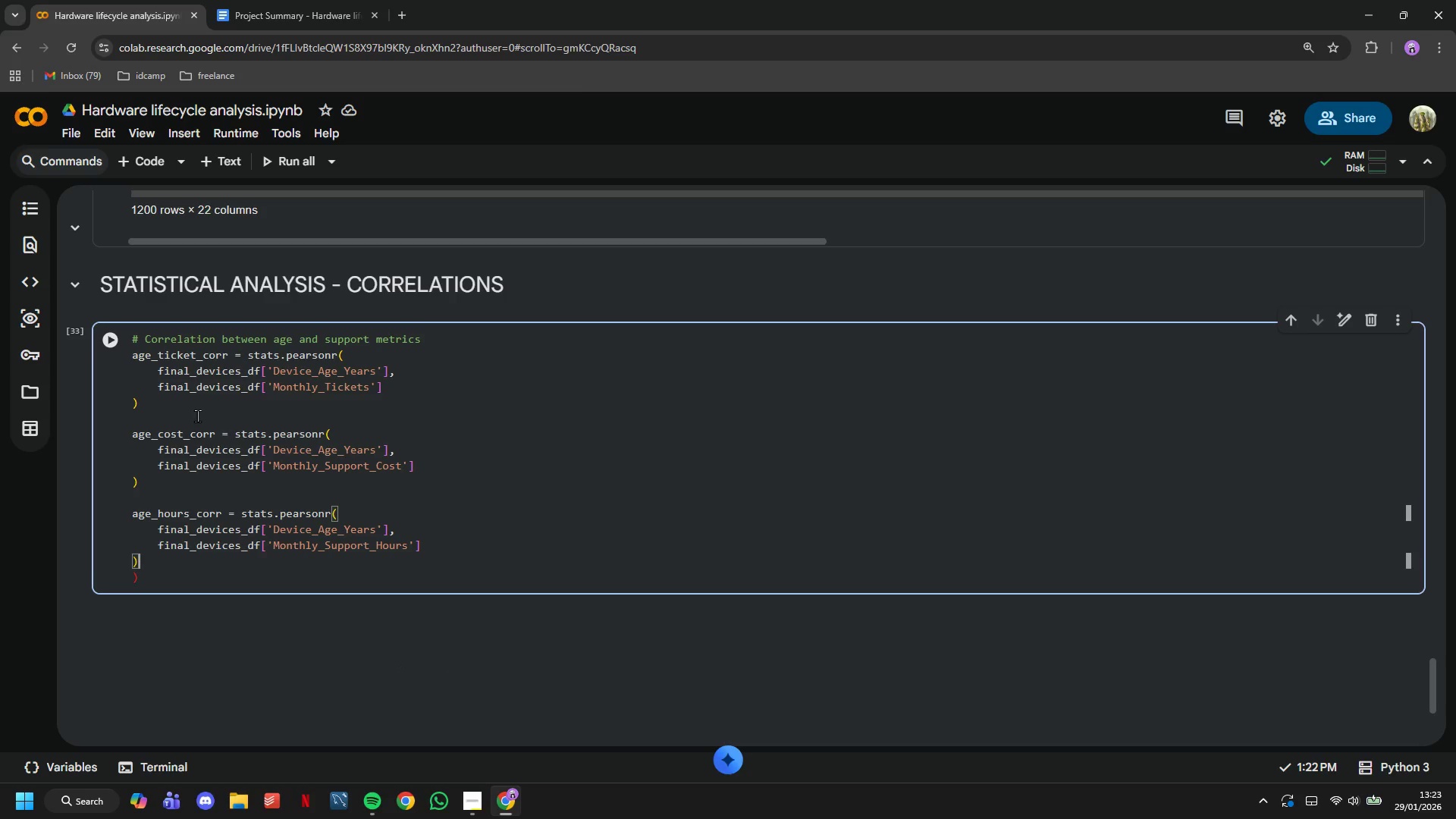 
key(ArrowUp)
 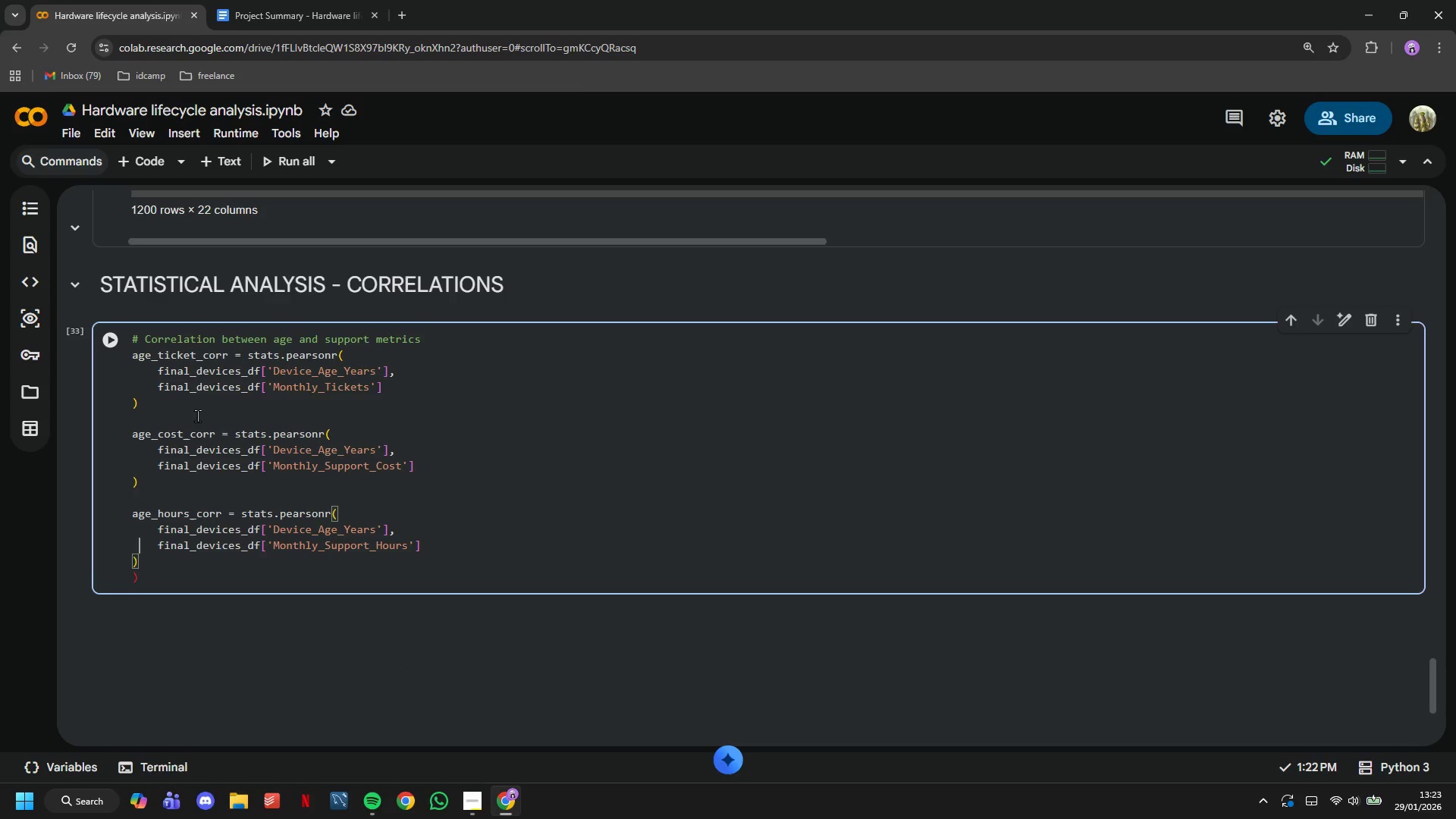 
key(ArrowDown)
 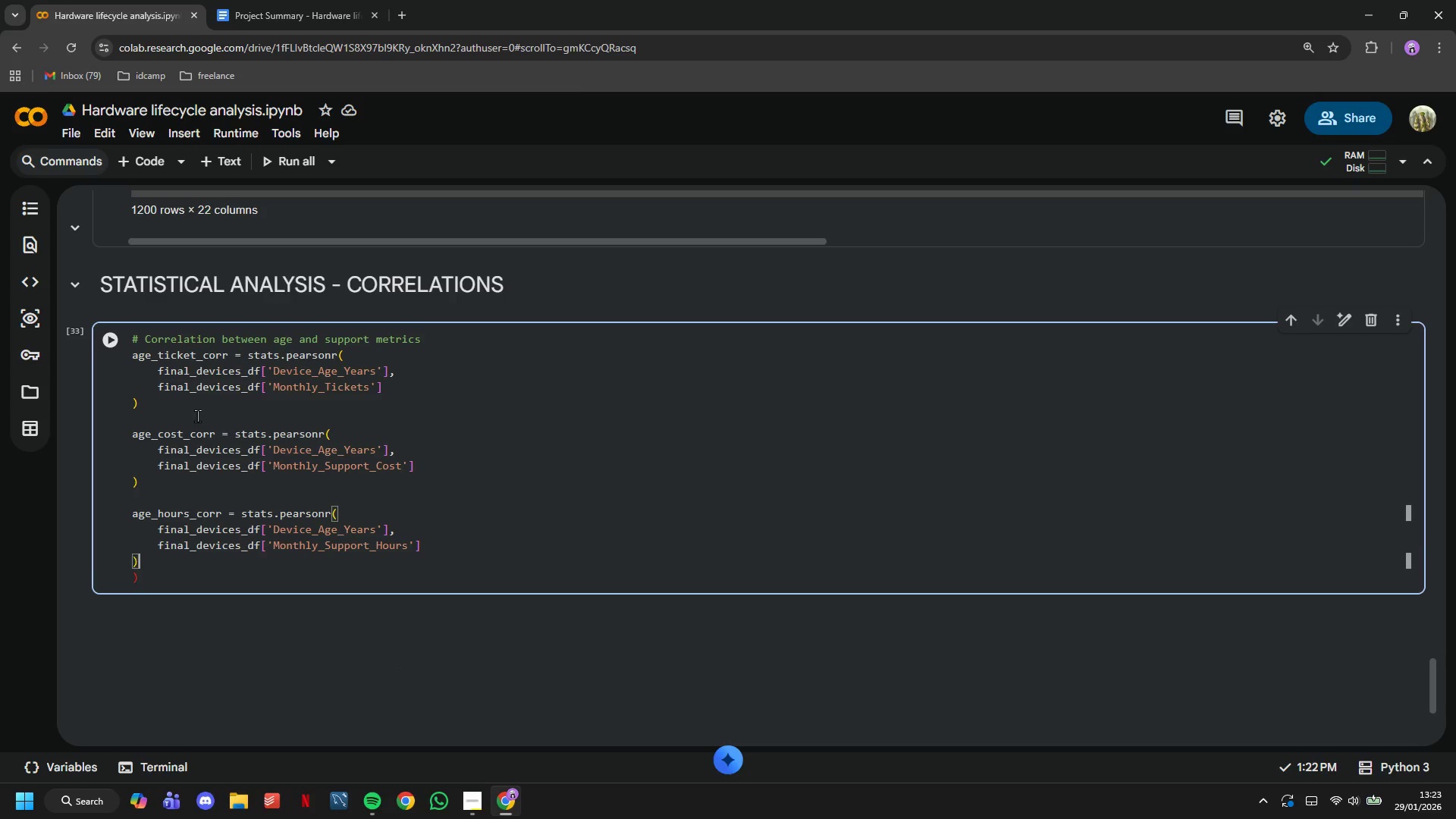 
key(ArrowDown)
 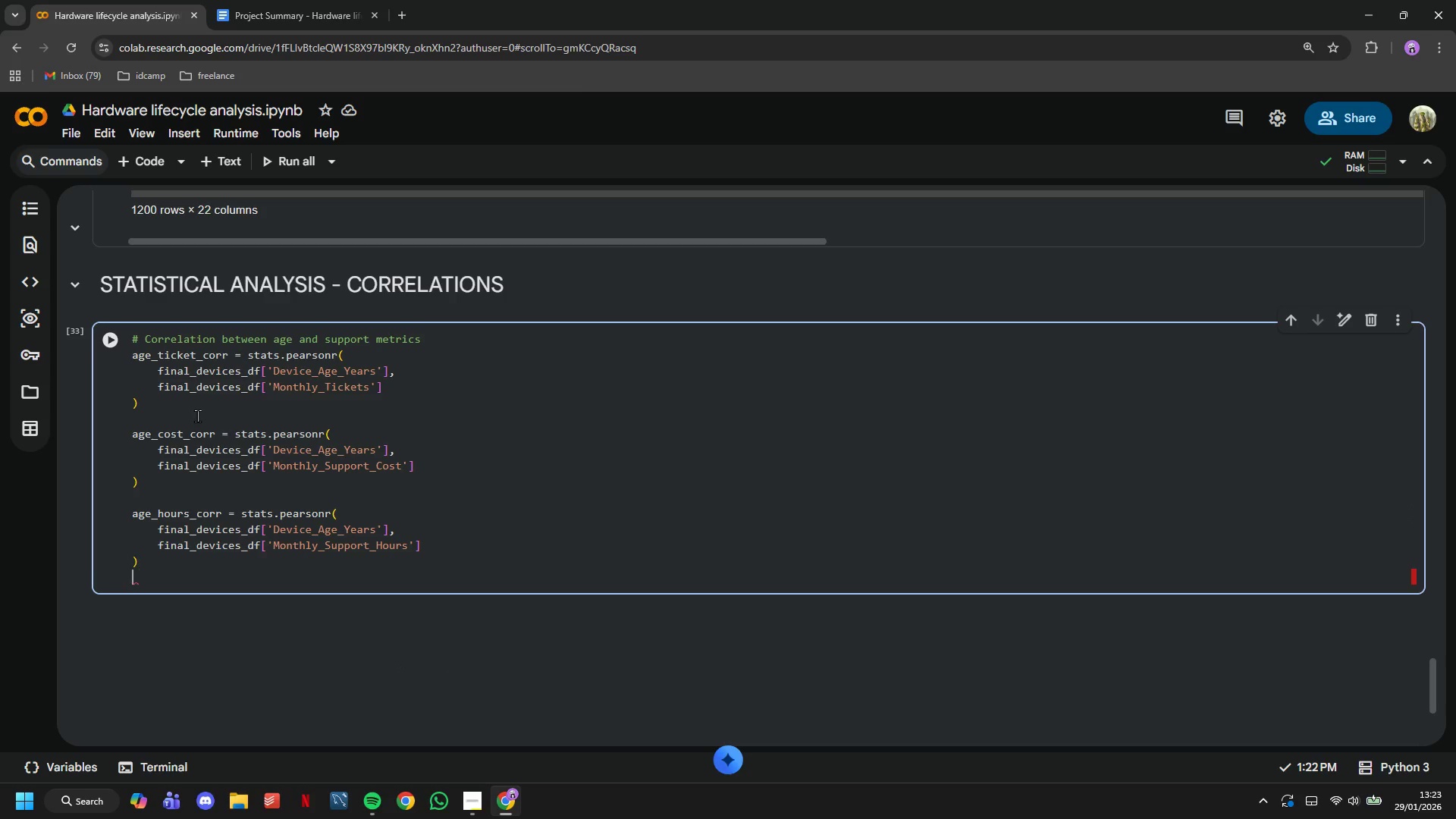 
key(Backspace)
 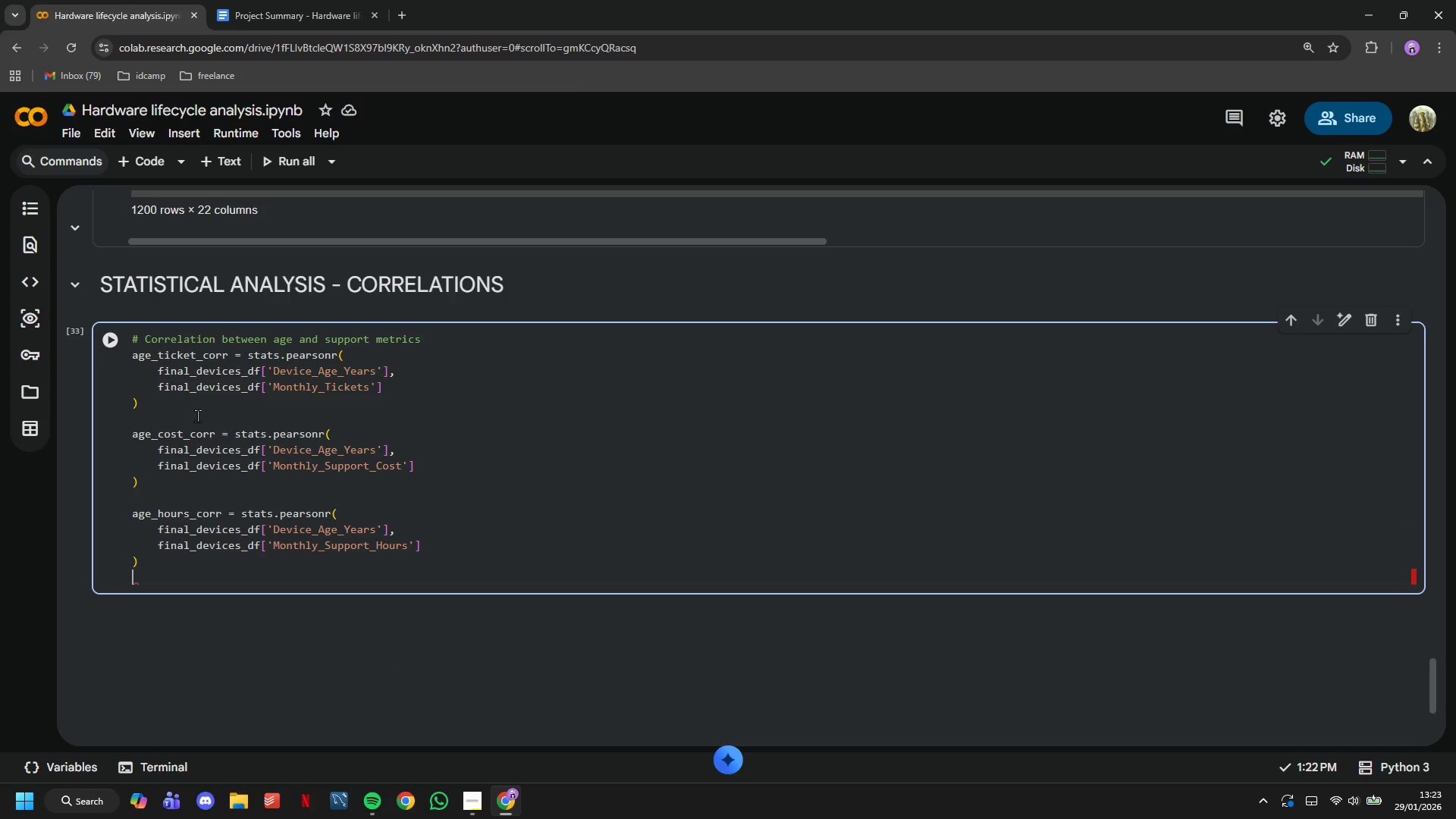 
key(Backspace)
 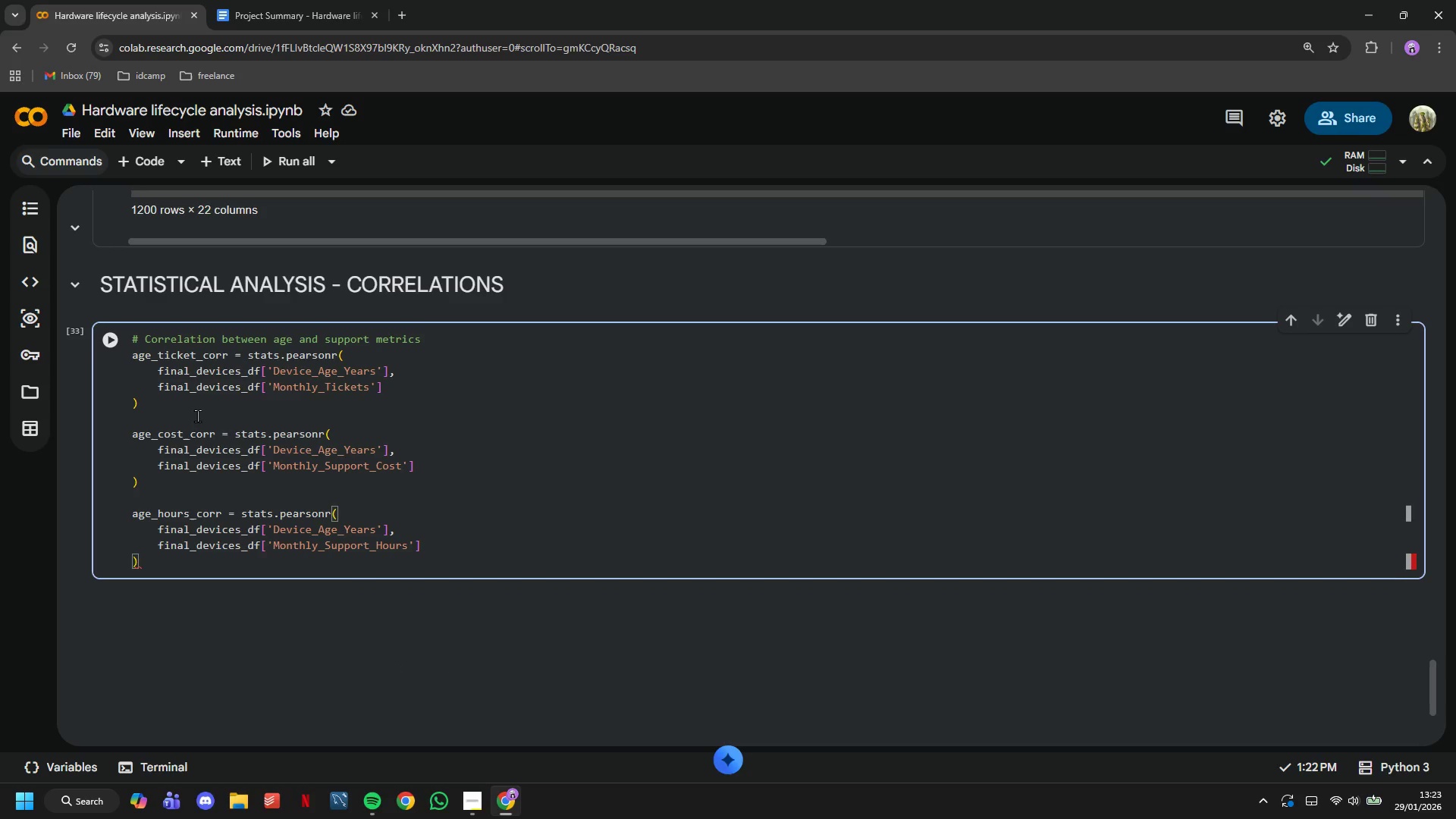 
key(Enter)
 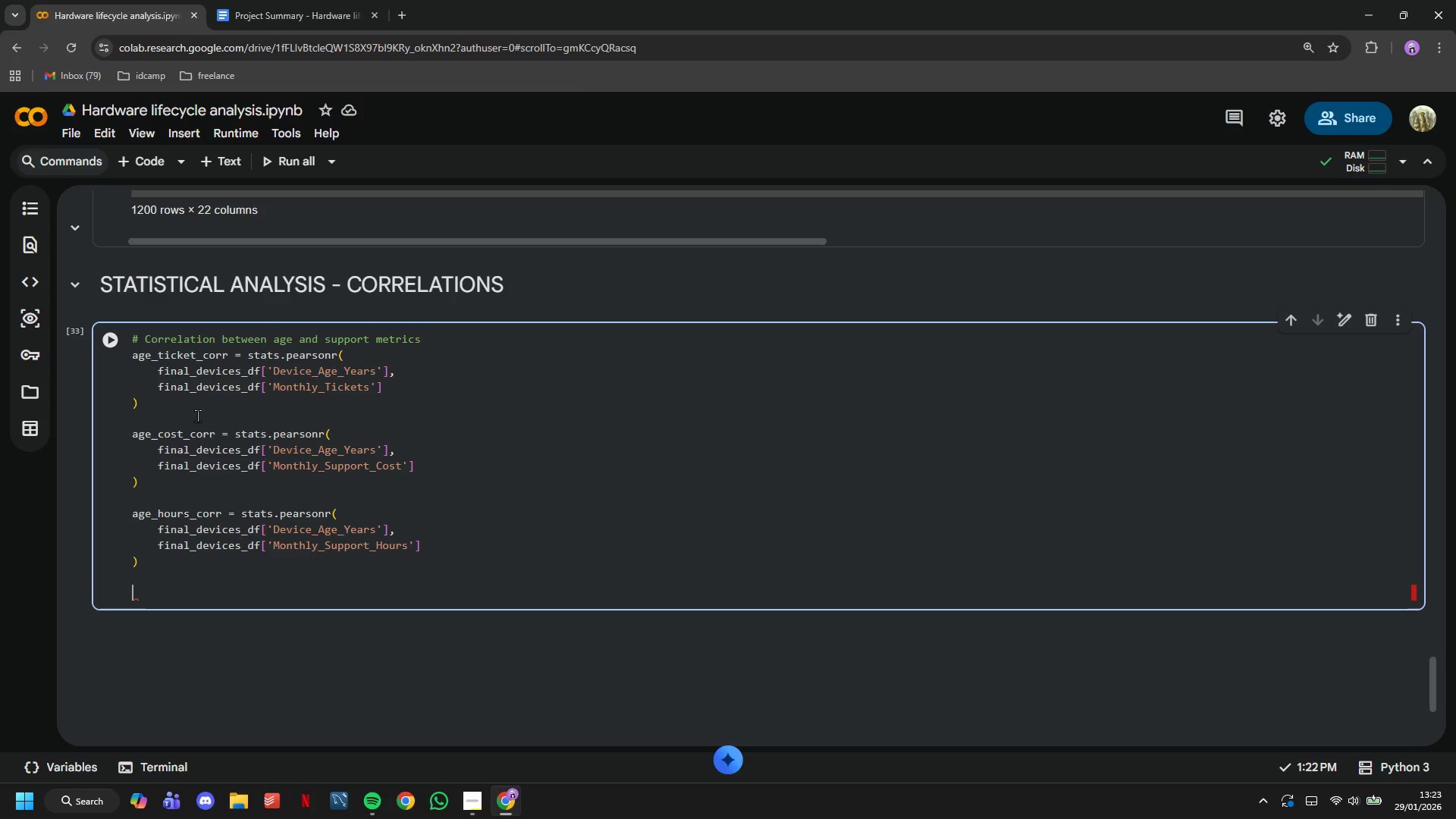 
key(Enter)
 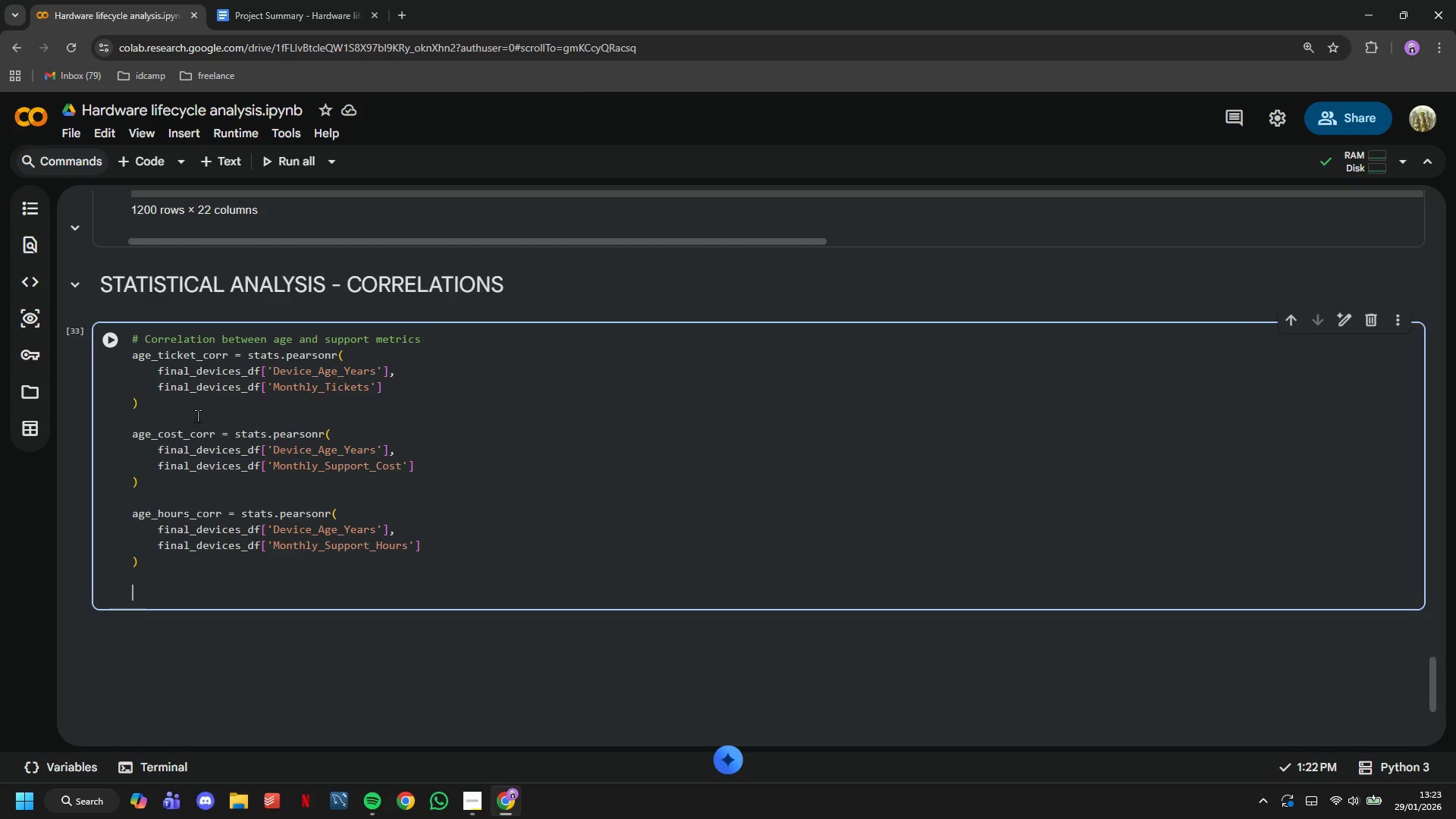 
type(print(f"Correlation Analysis (Pers)
key(Backspace)
key(Backspace)
type(arson R)
key(Backspace)
type(r)
 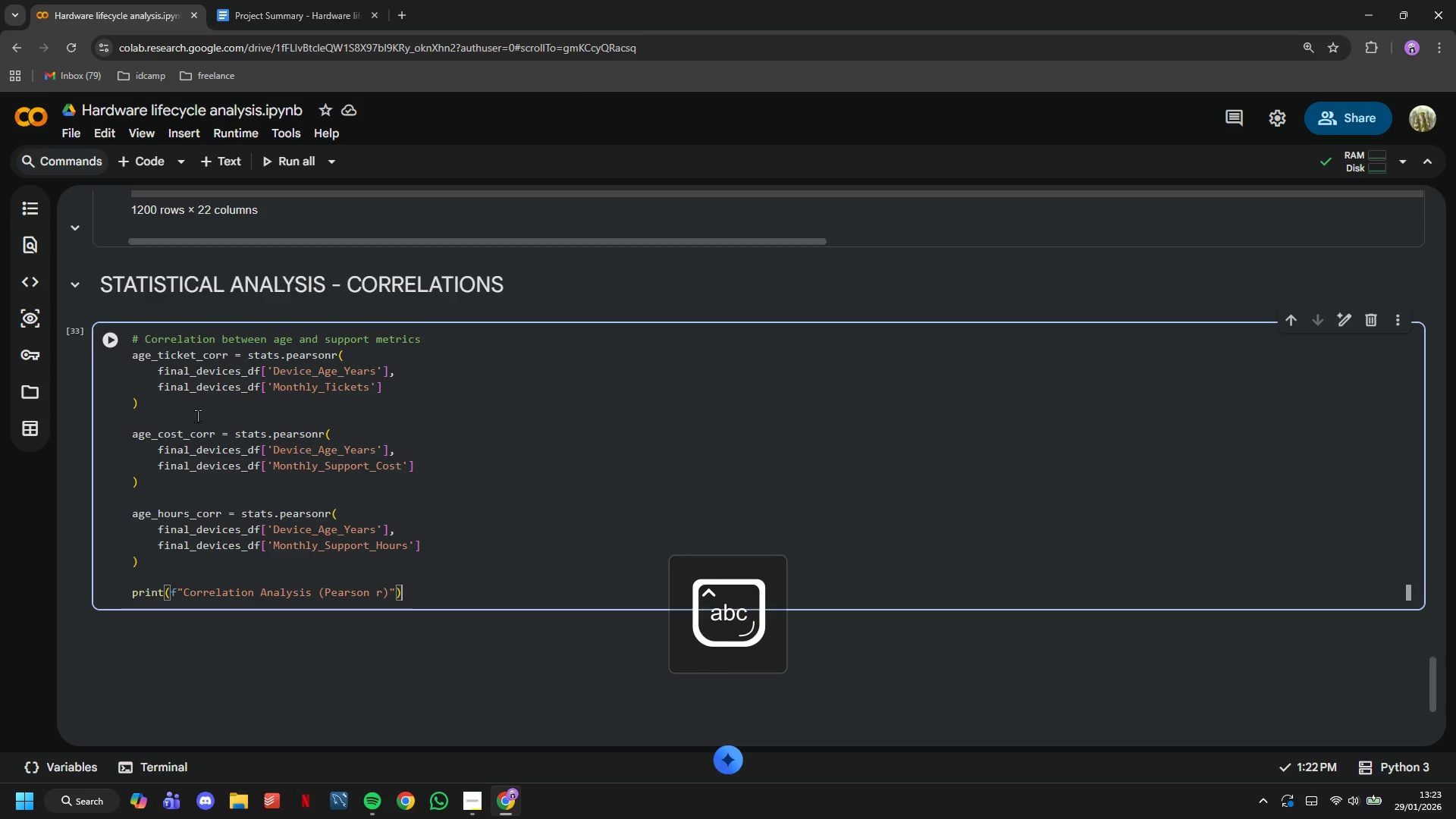 
 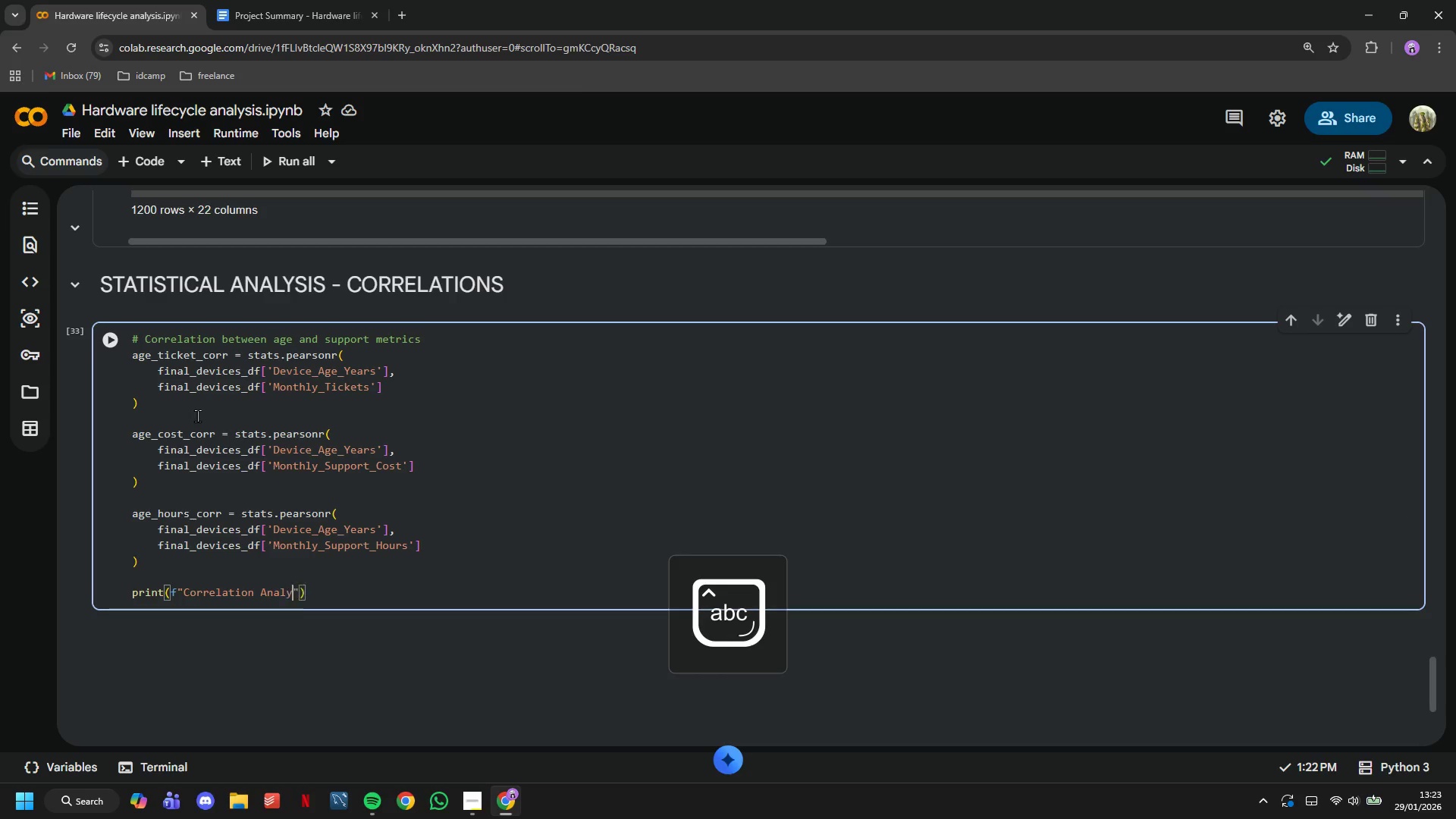 
key(ArrowRight)
 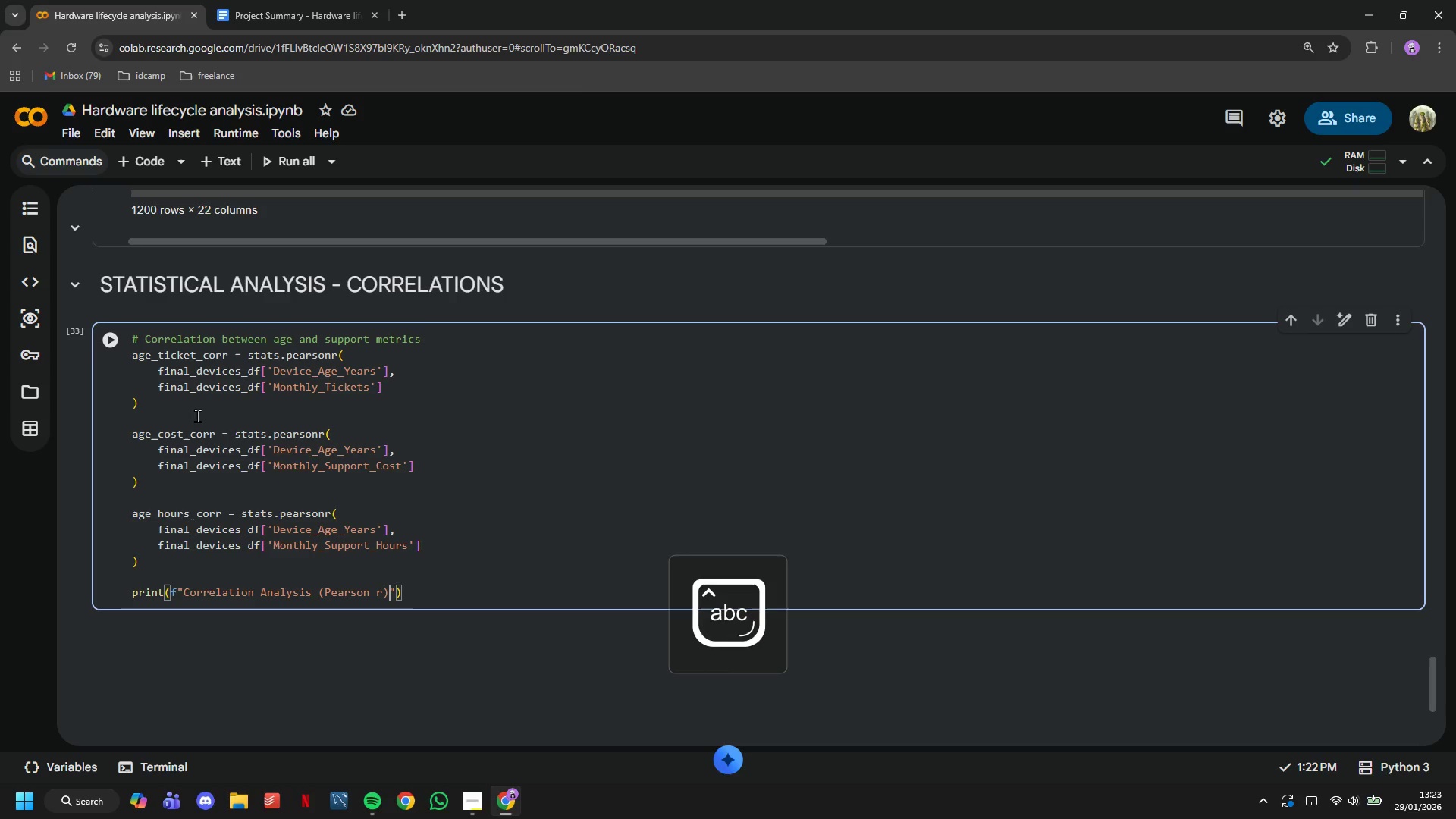 
key(ArrowRight)
 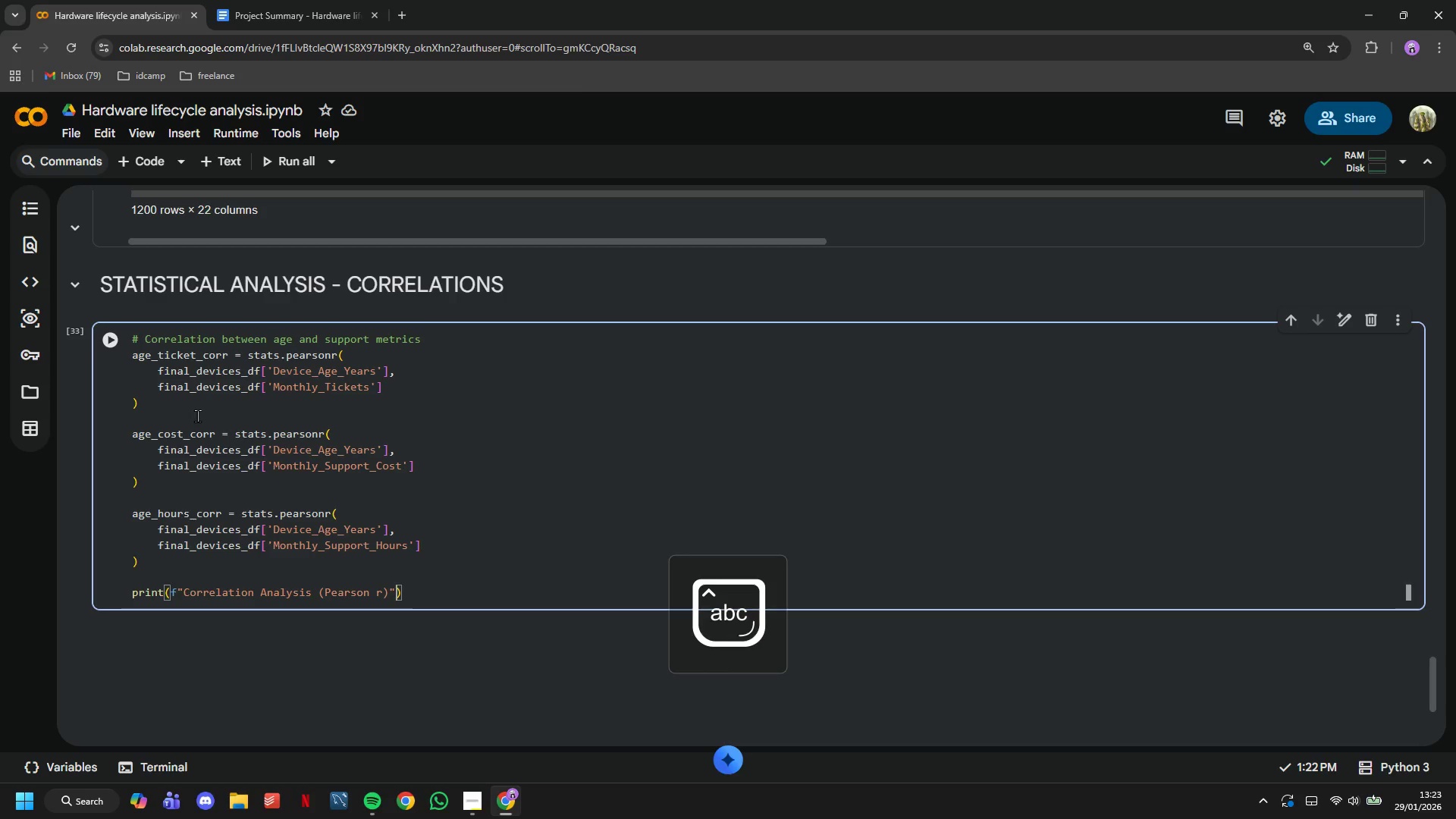 
key(ArrowRight)
 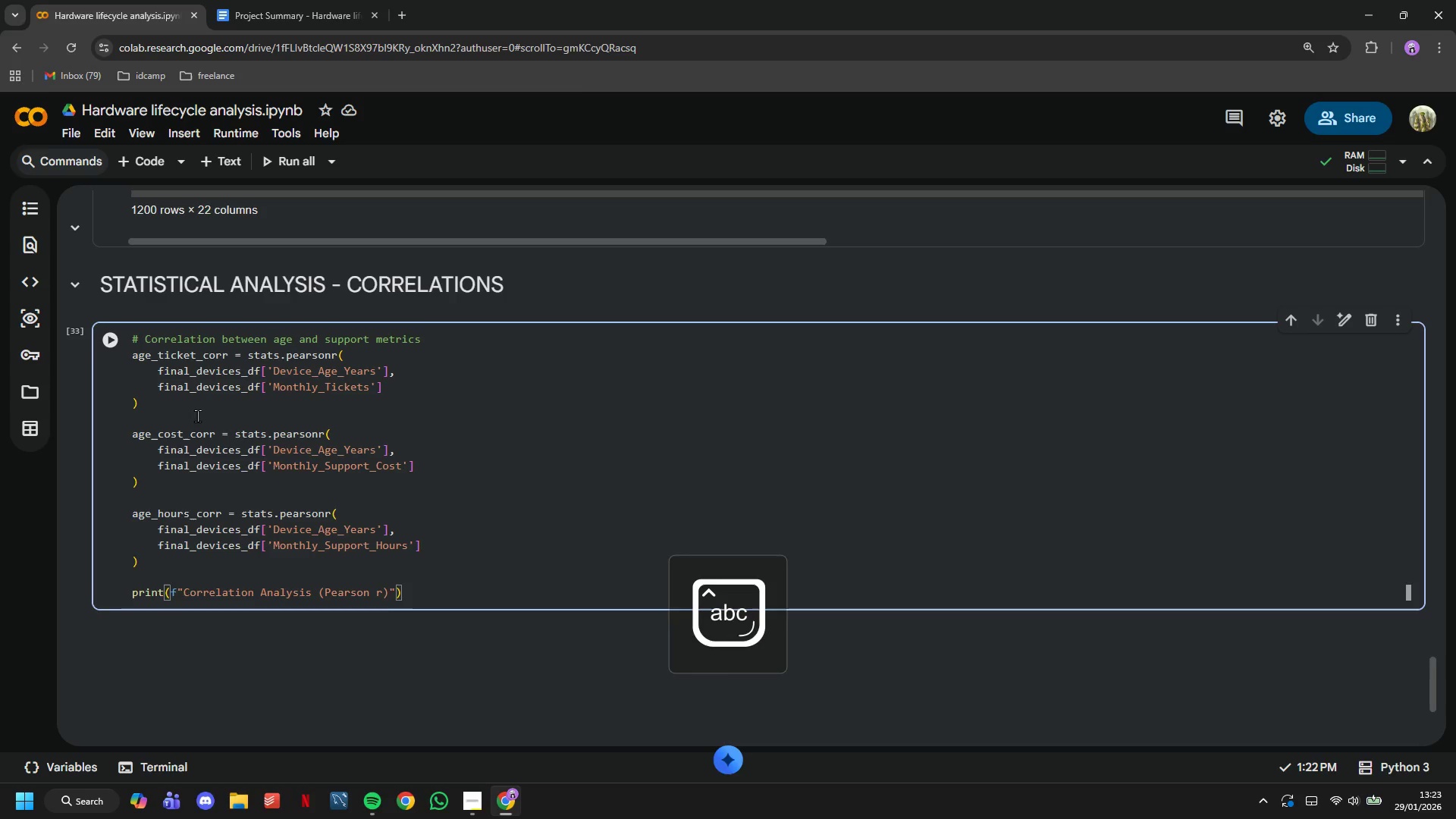 
key(Enter)
 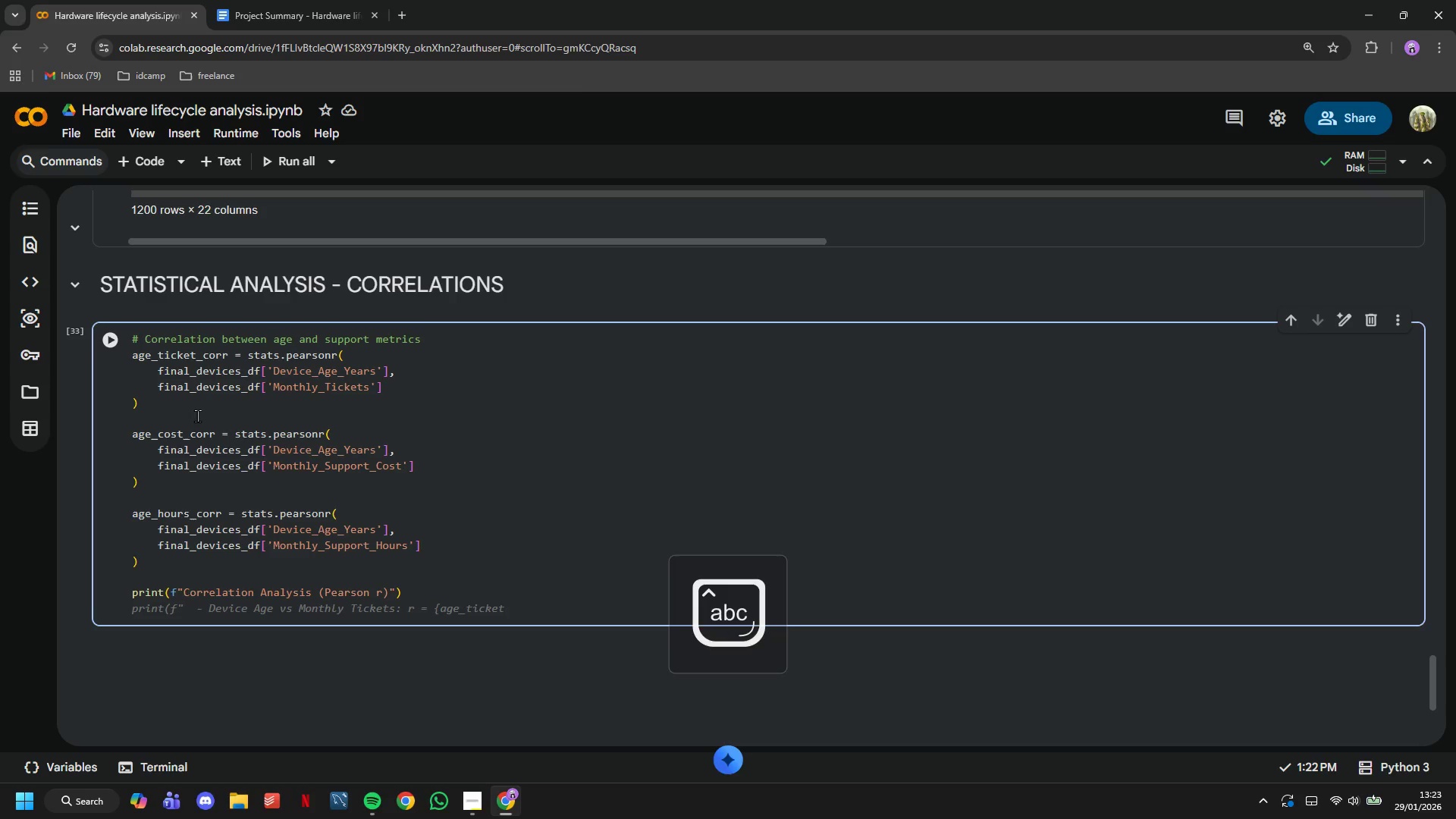 
key(Tab)
 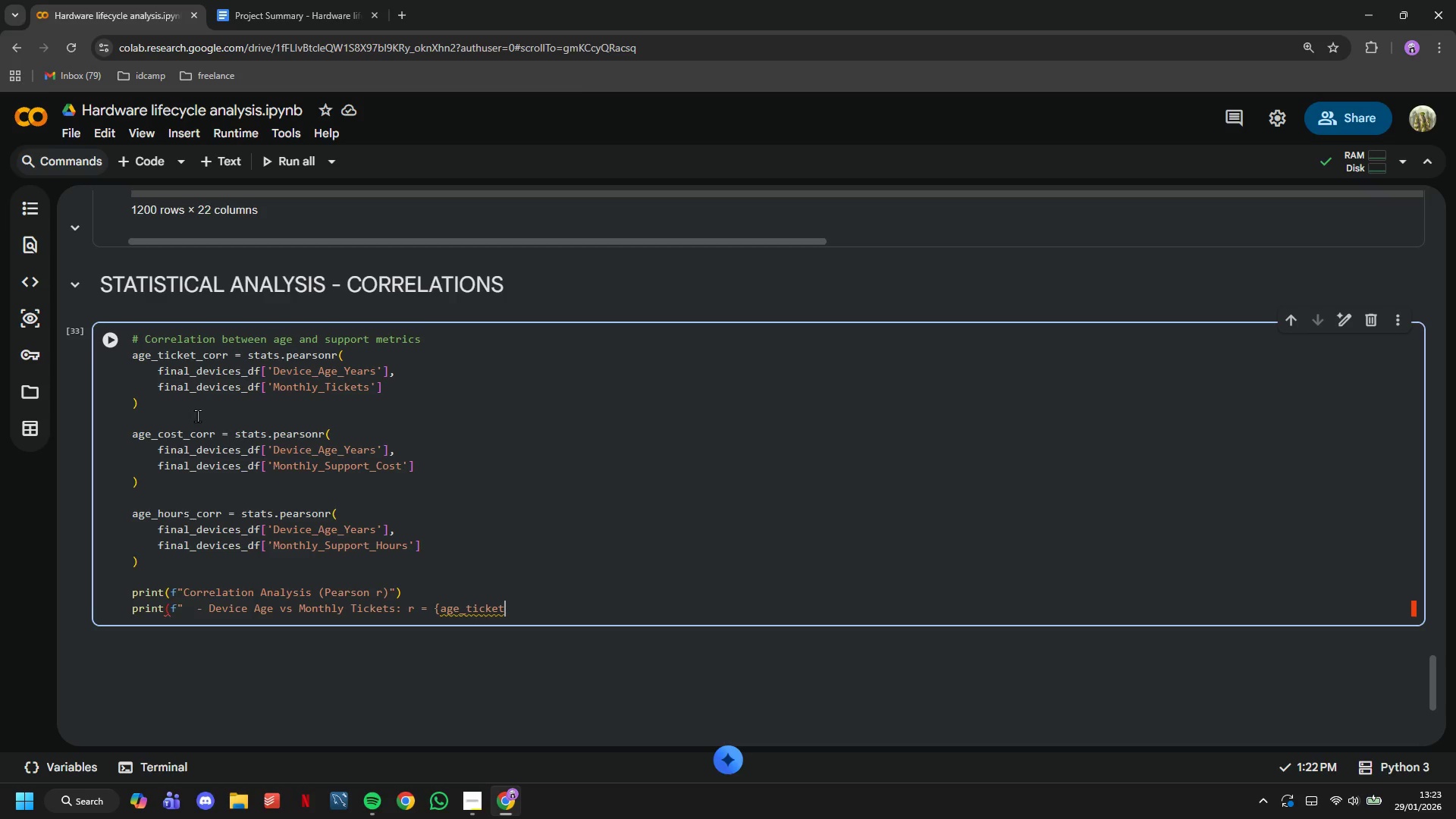 
type(_corr[0)
 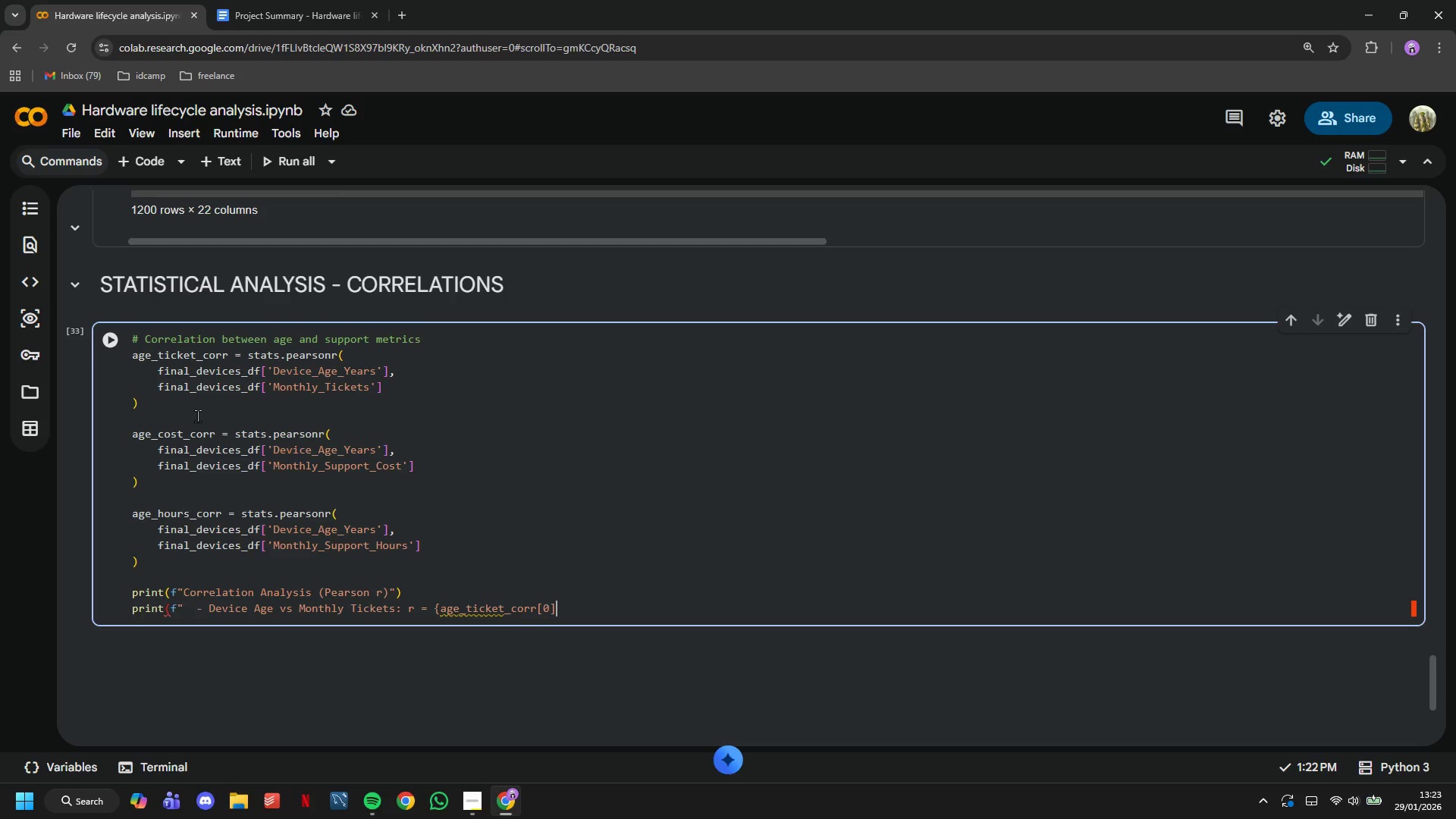 
key(ArrowRight)
 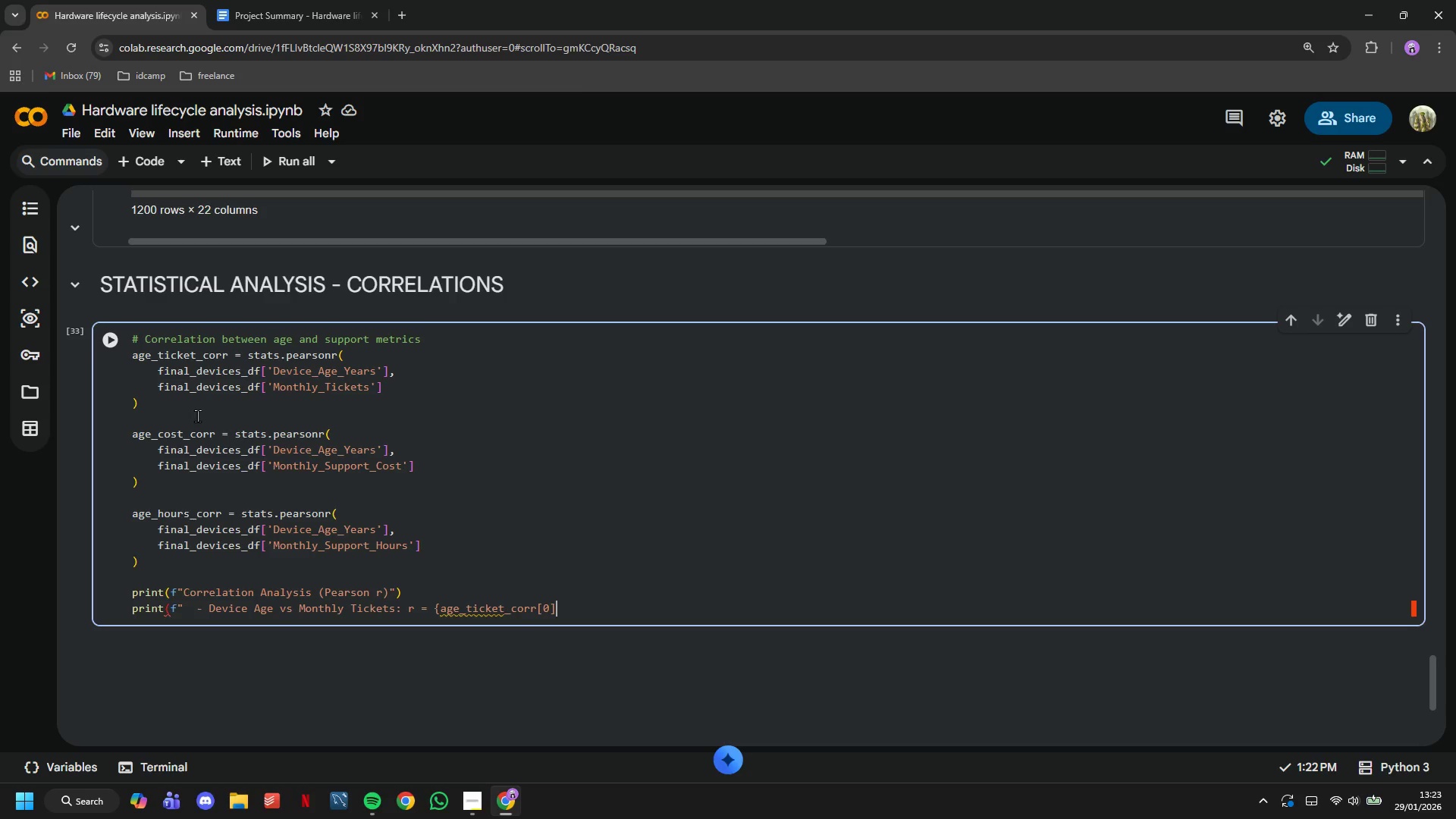 
type(:.3f})
 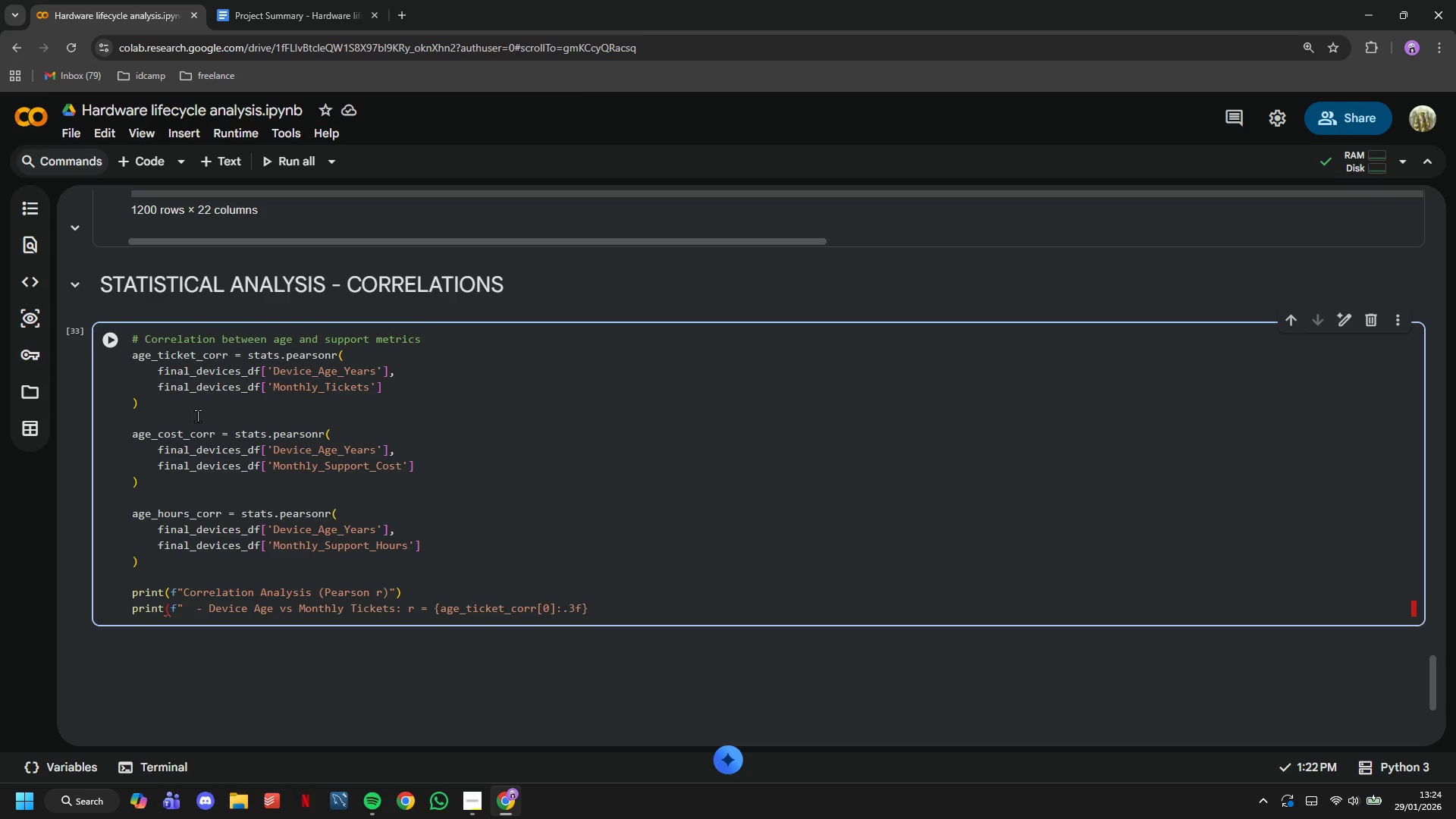 
key(ArrowUp)
 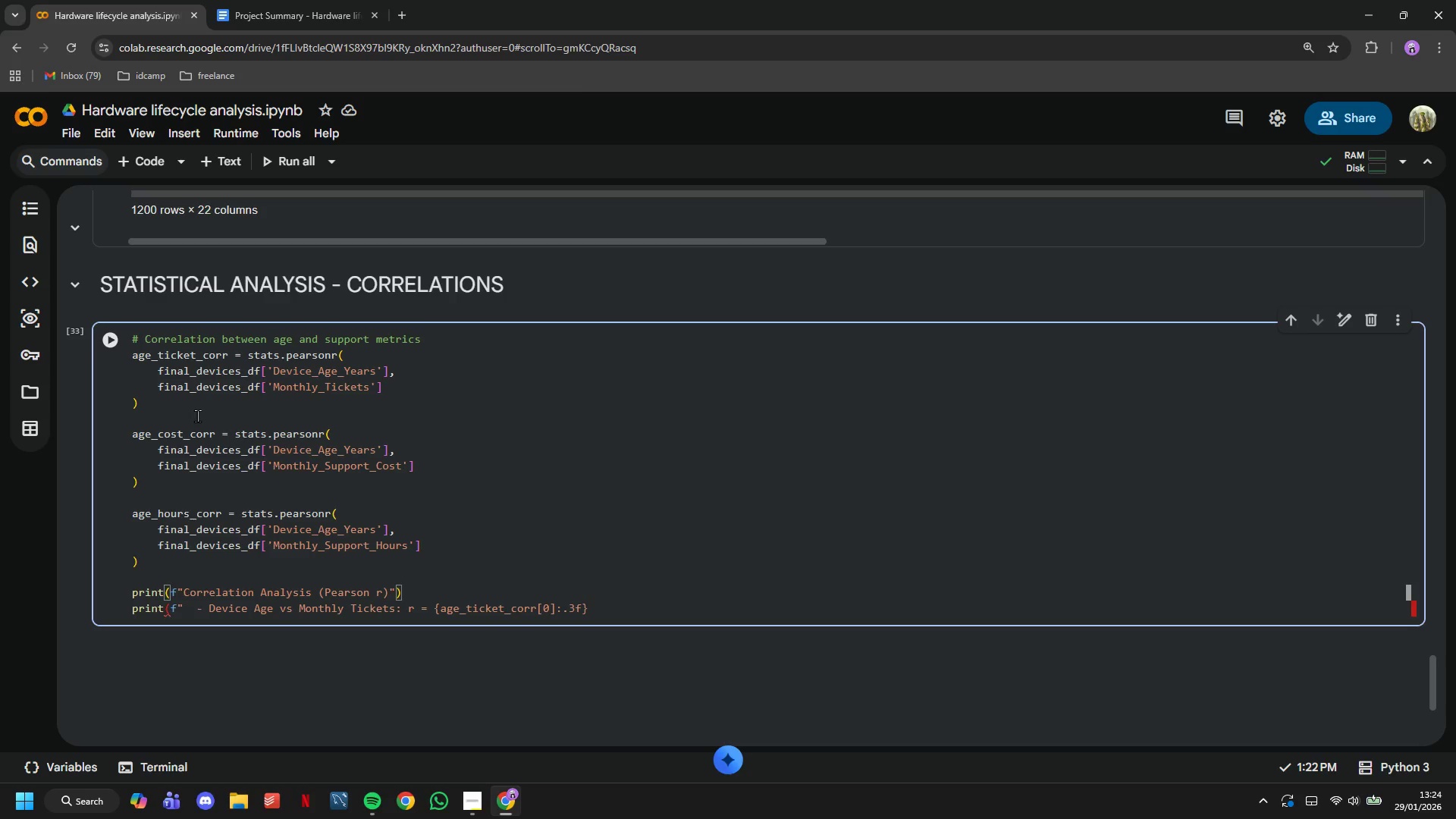 
key(ArrowDown)
 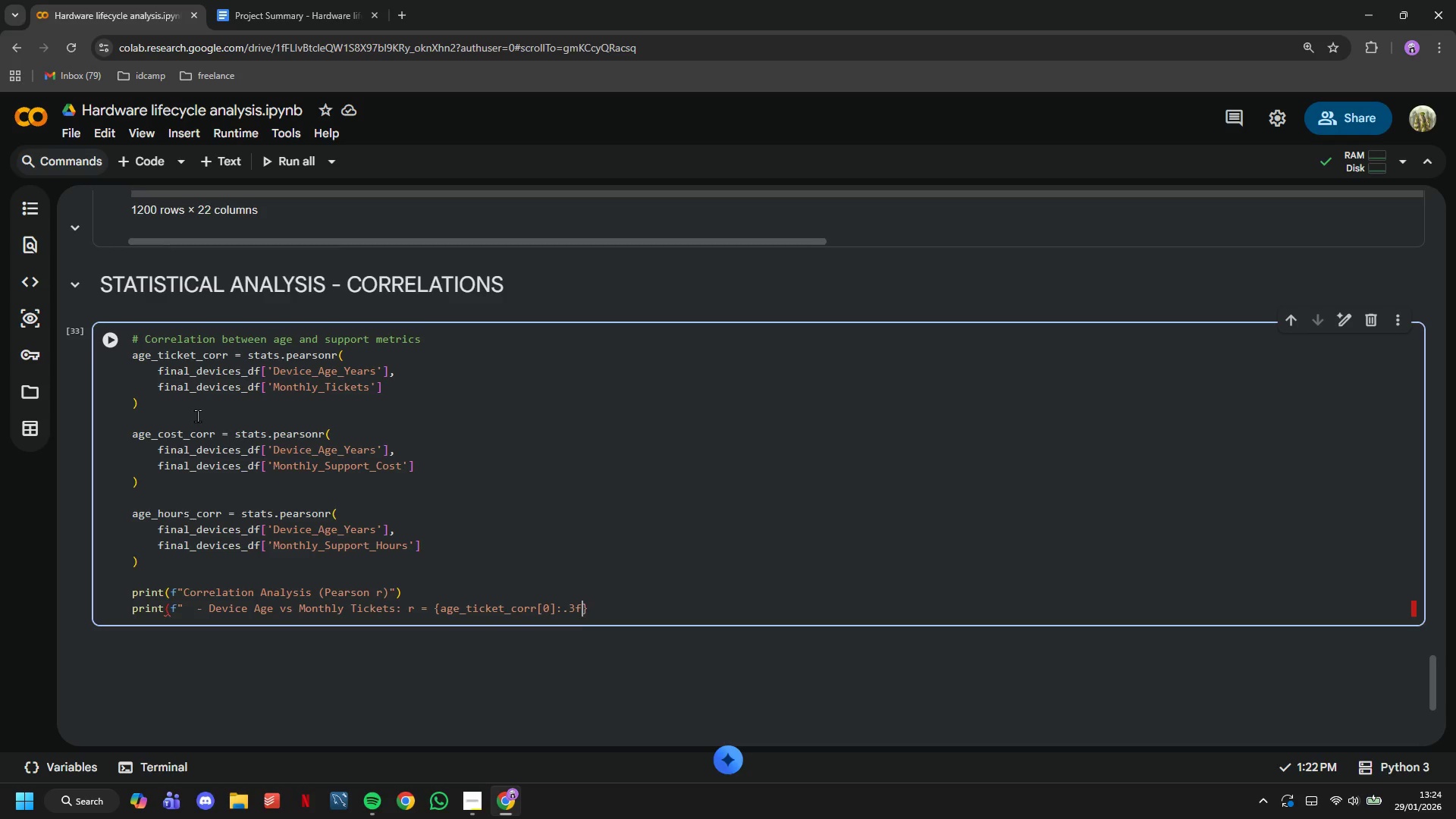 
hold_key(key=ArrowLeft, duration=0.98)
 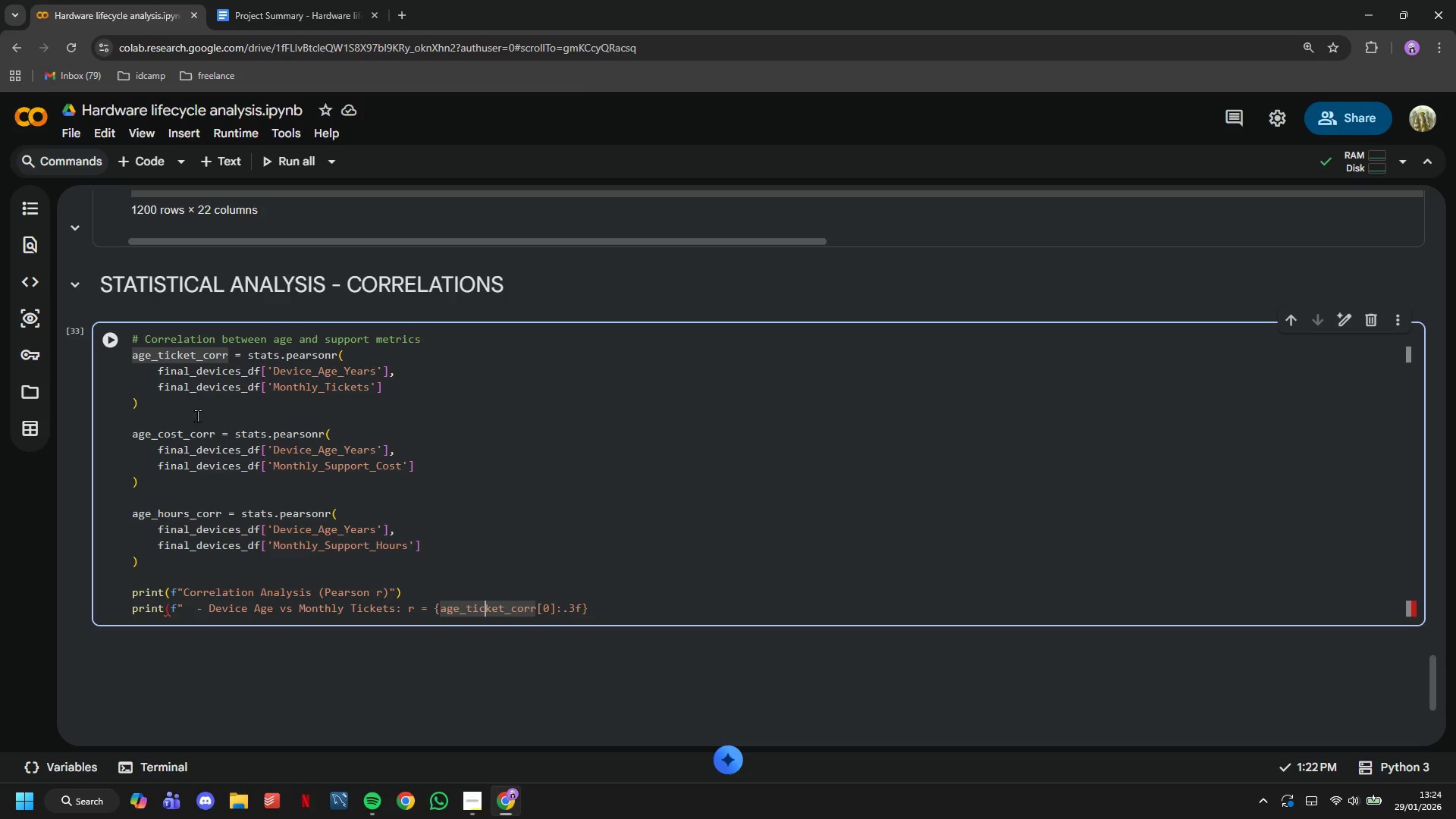 
hold_key(key=ArrowRight, duration=1.52)
 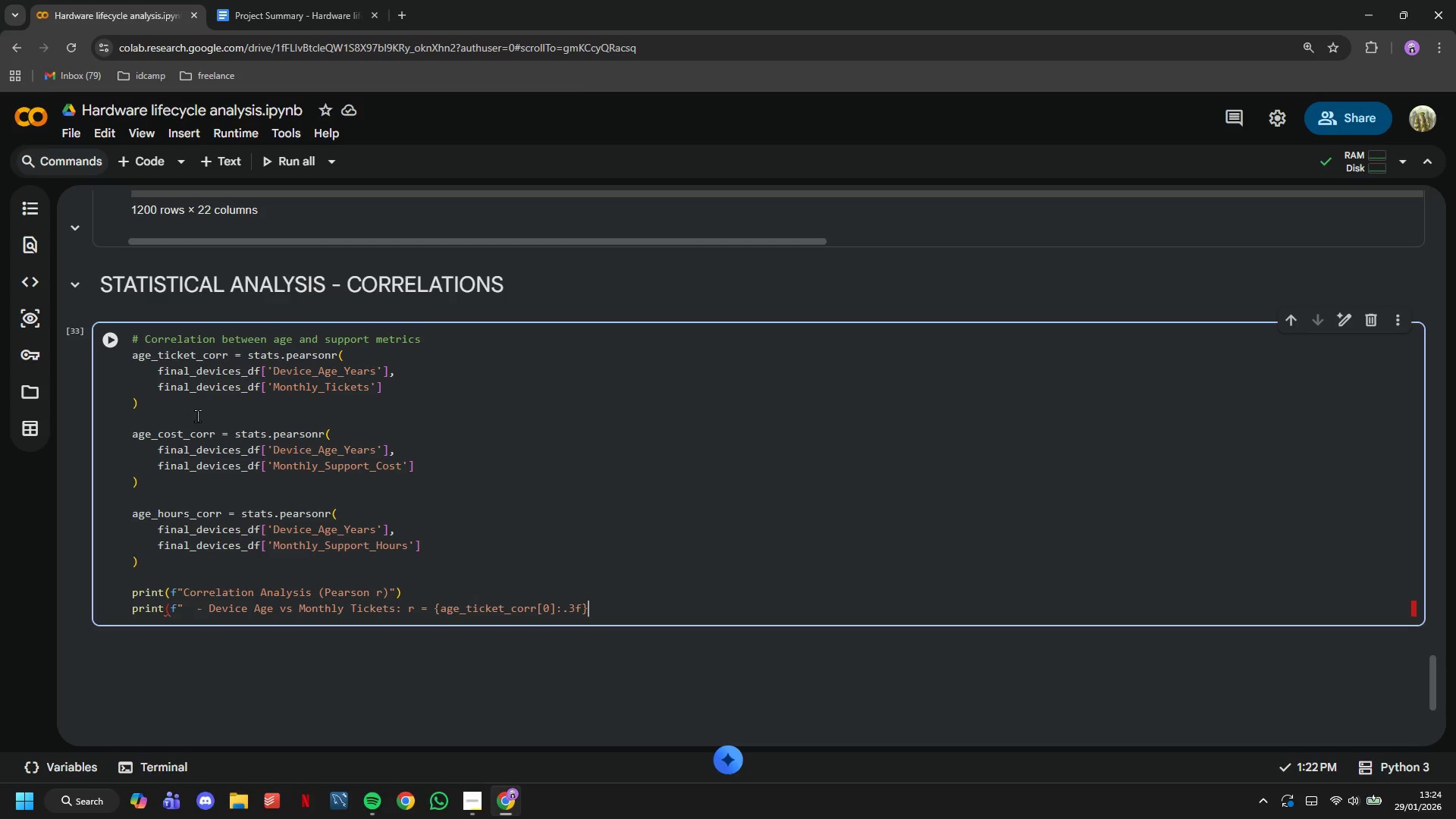 
key(ArrowRight)
 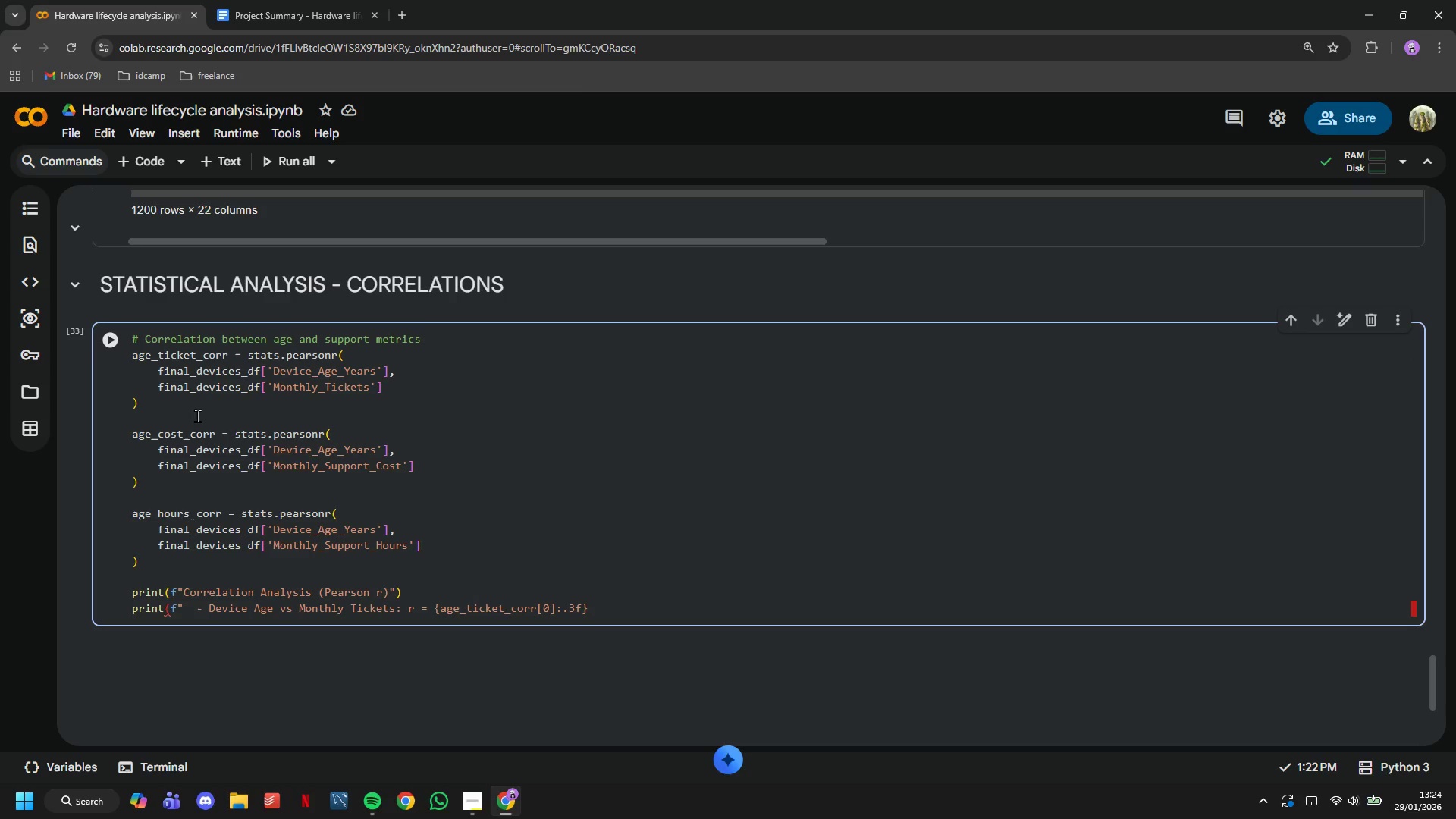 
key(ArrowRight)
 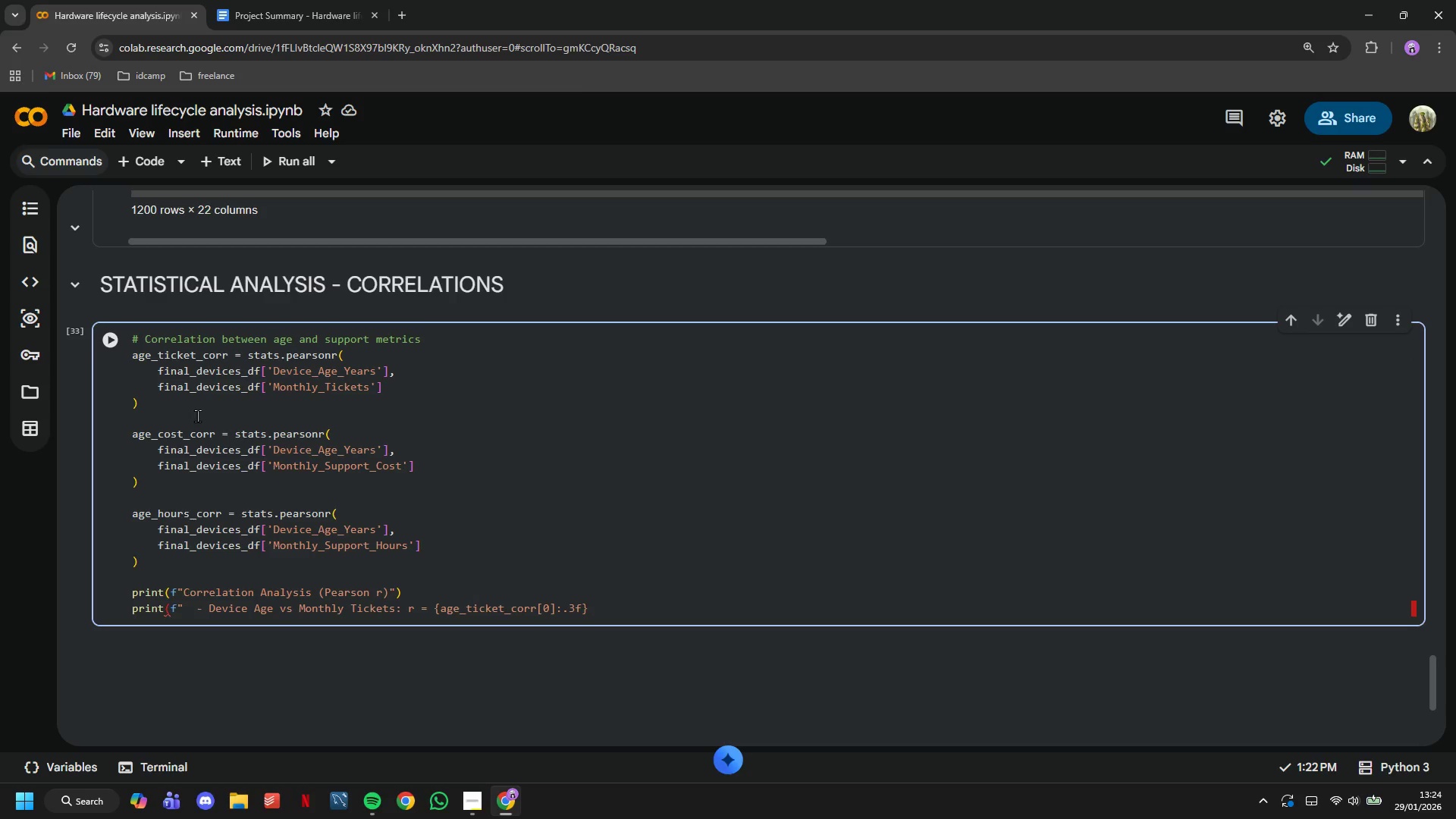 
hold_key(key=ArrowRight, duration=24.08)
 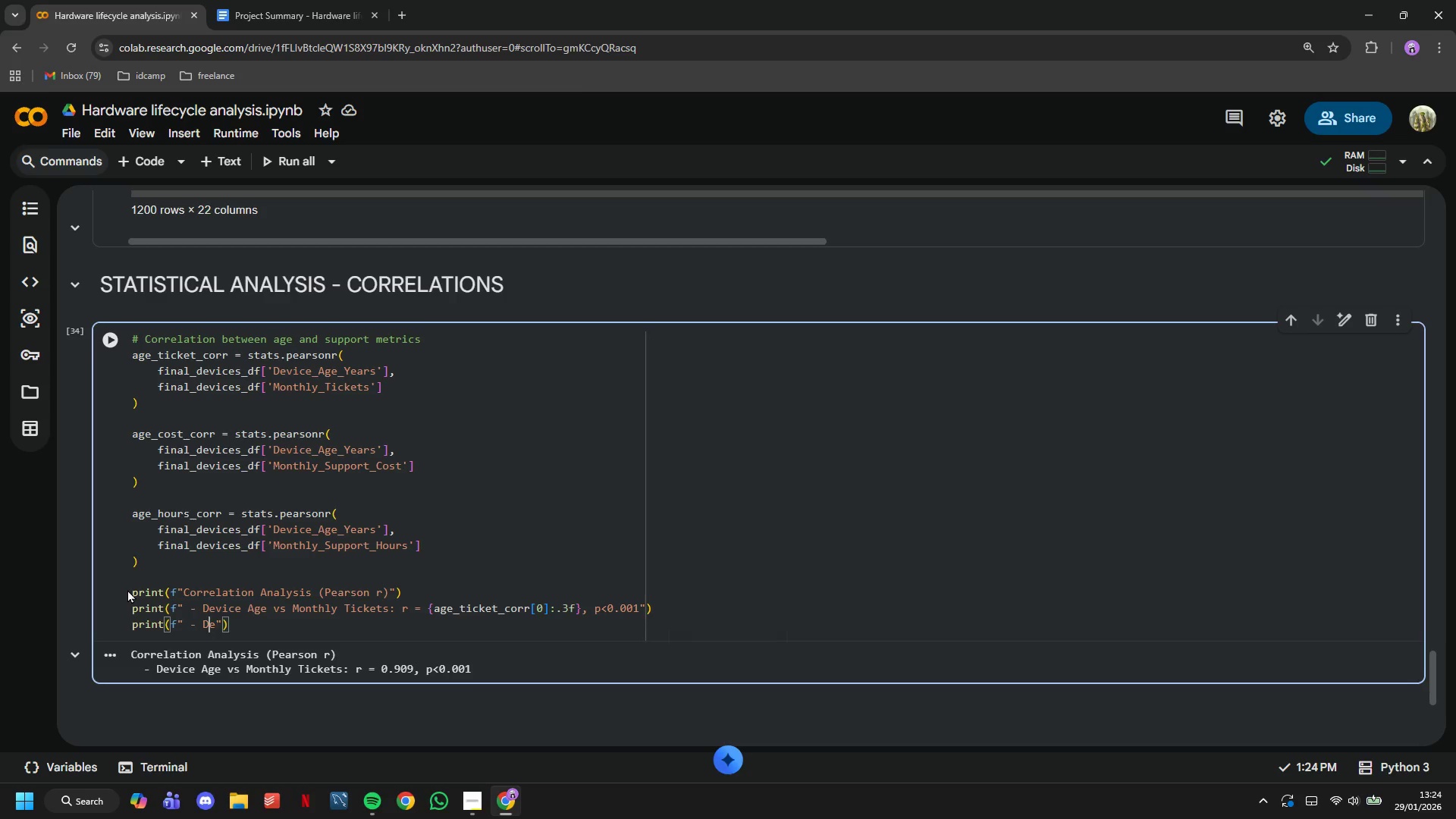 
key(Comma)
 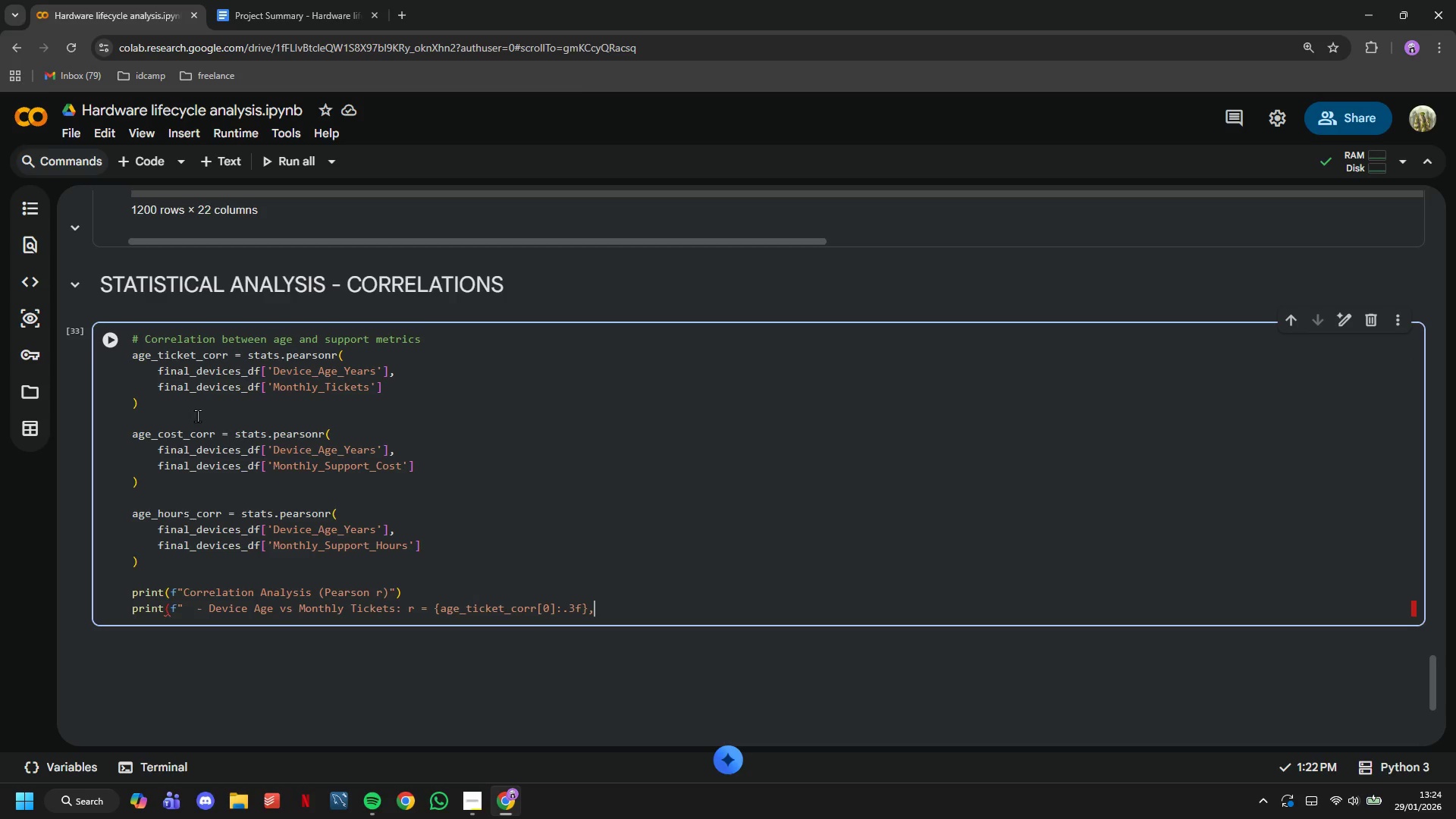 
key(Space)
 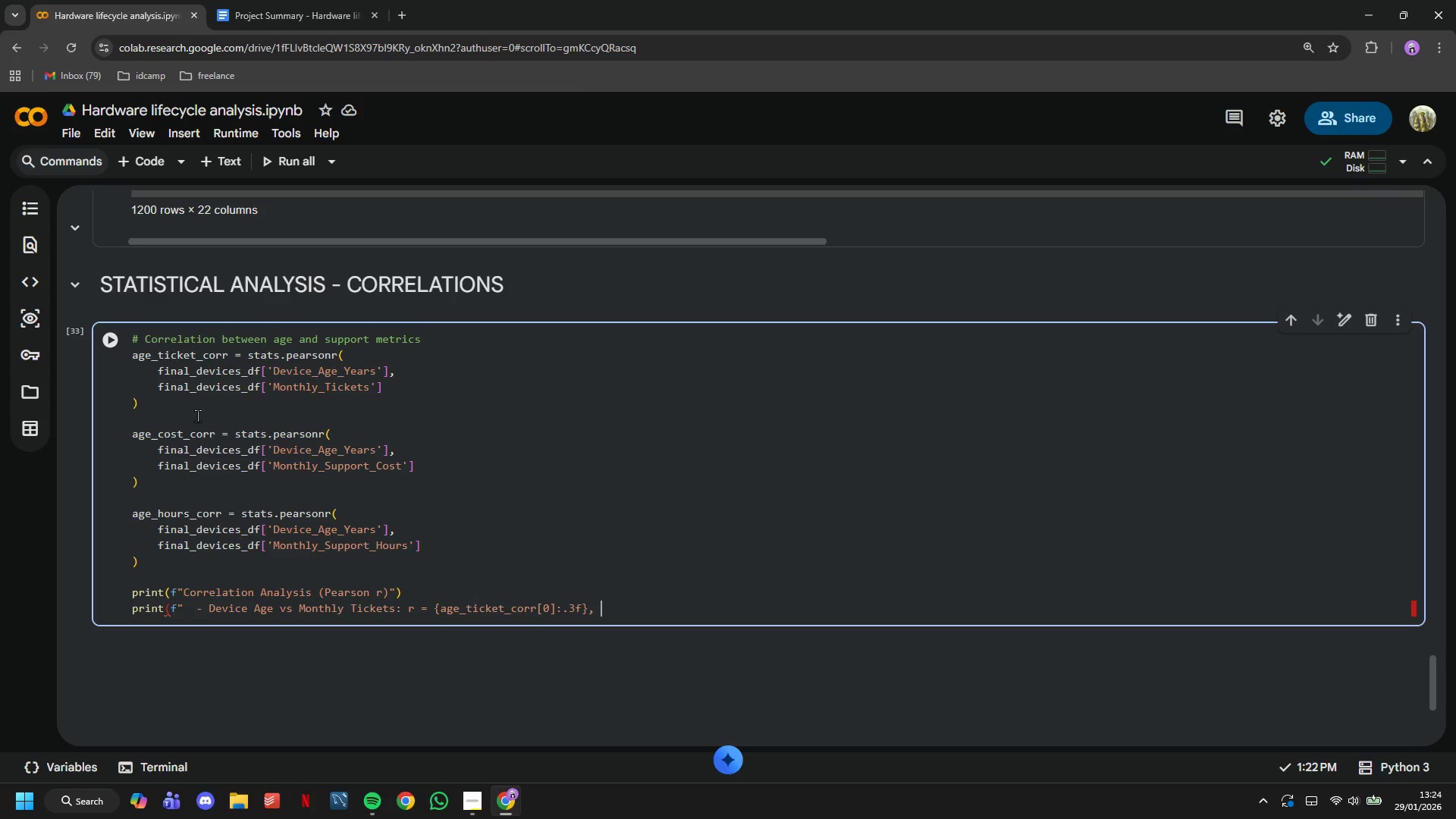 
key(P)
 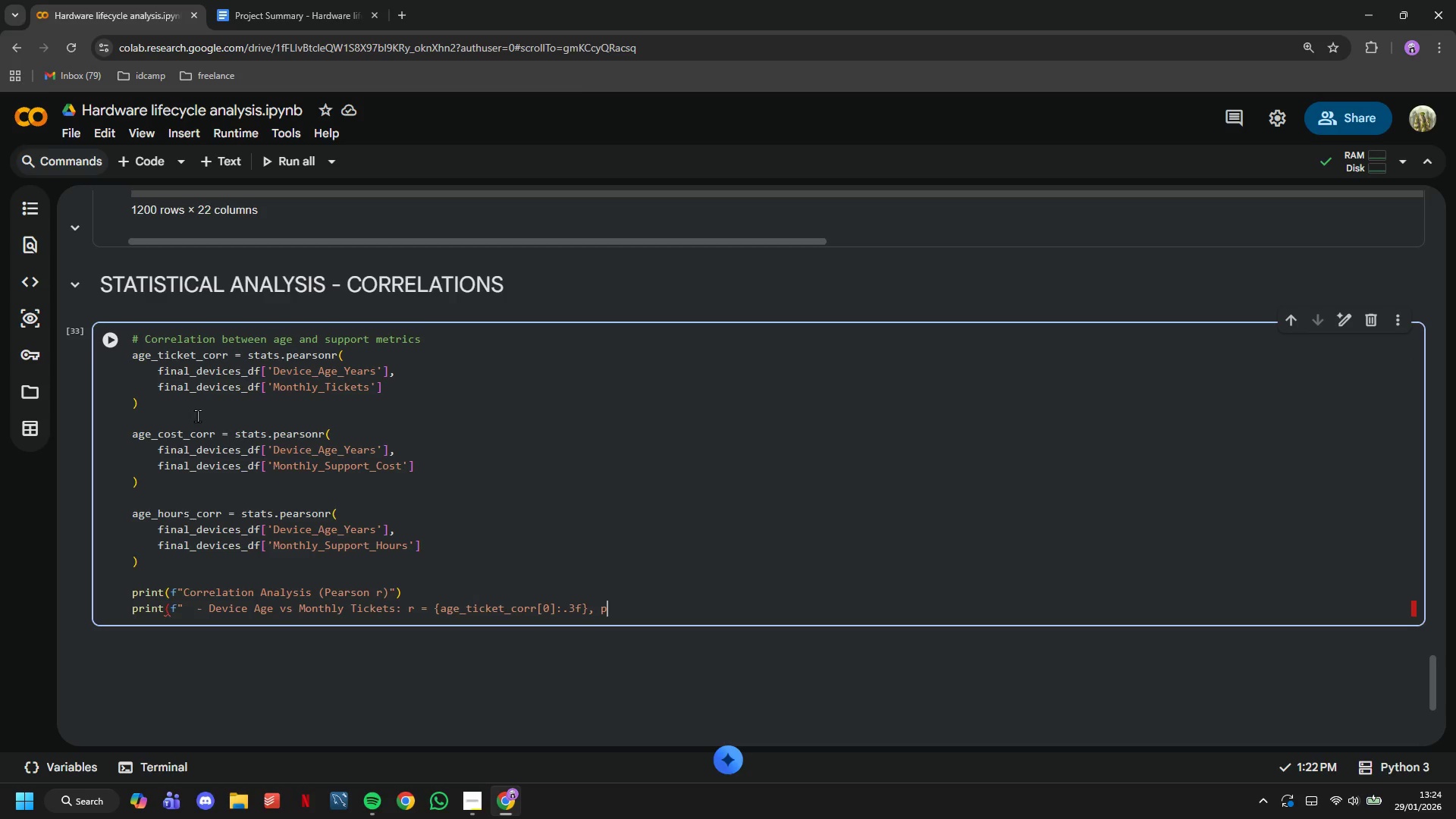 
key(Shift+Comma)
 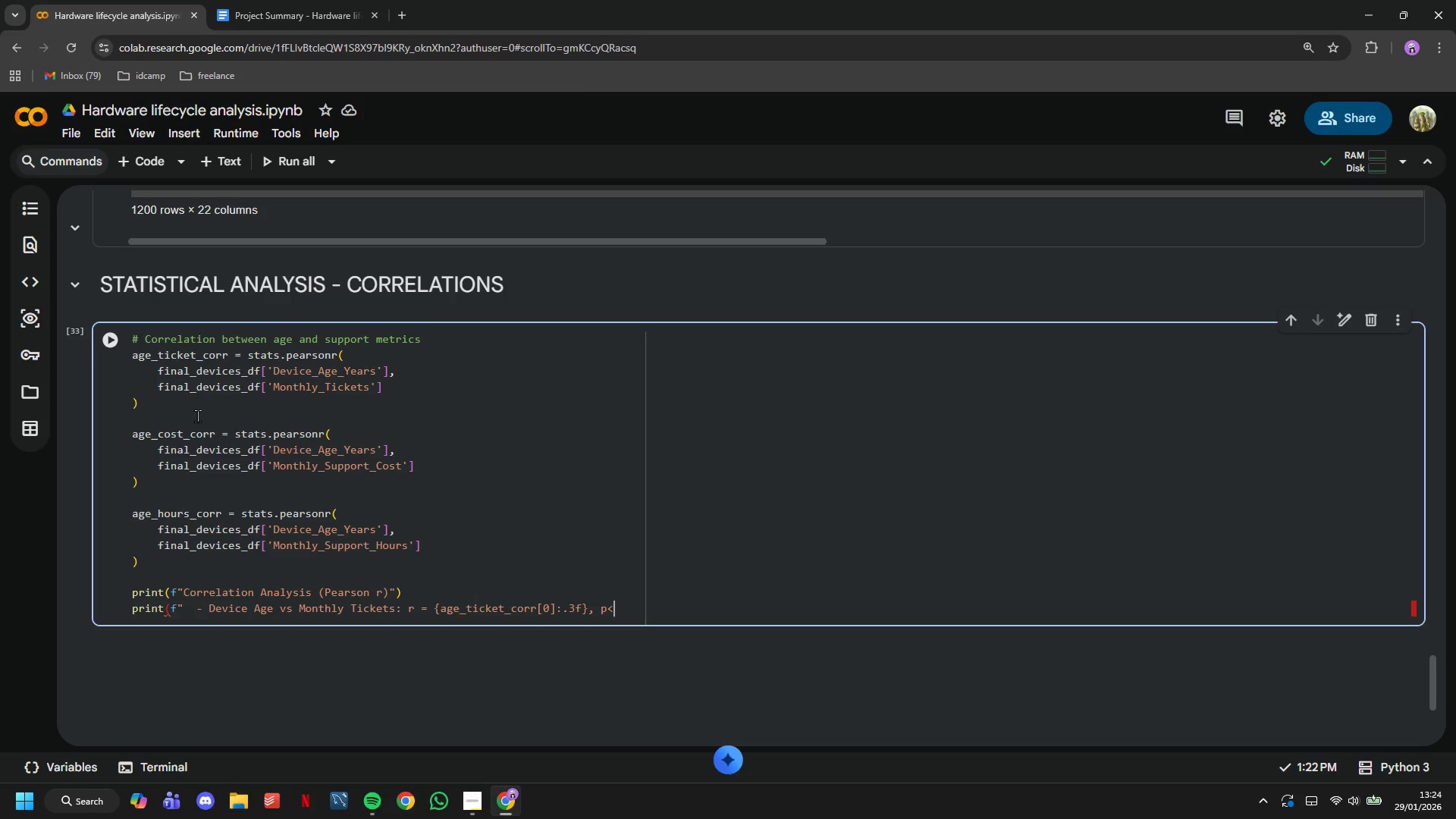 
type(0.001"))
 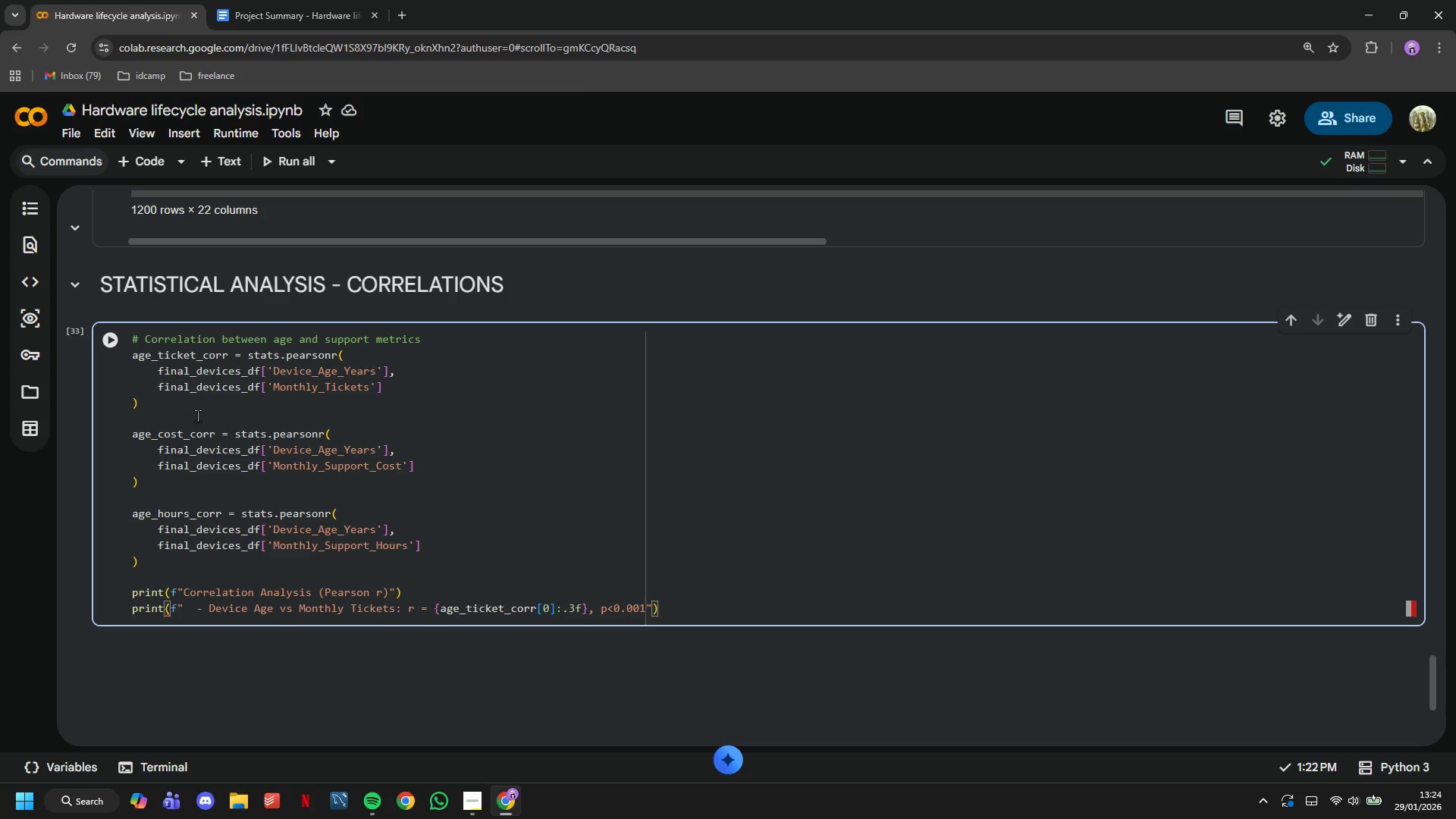 
key(Enter)
 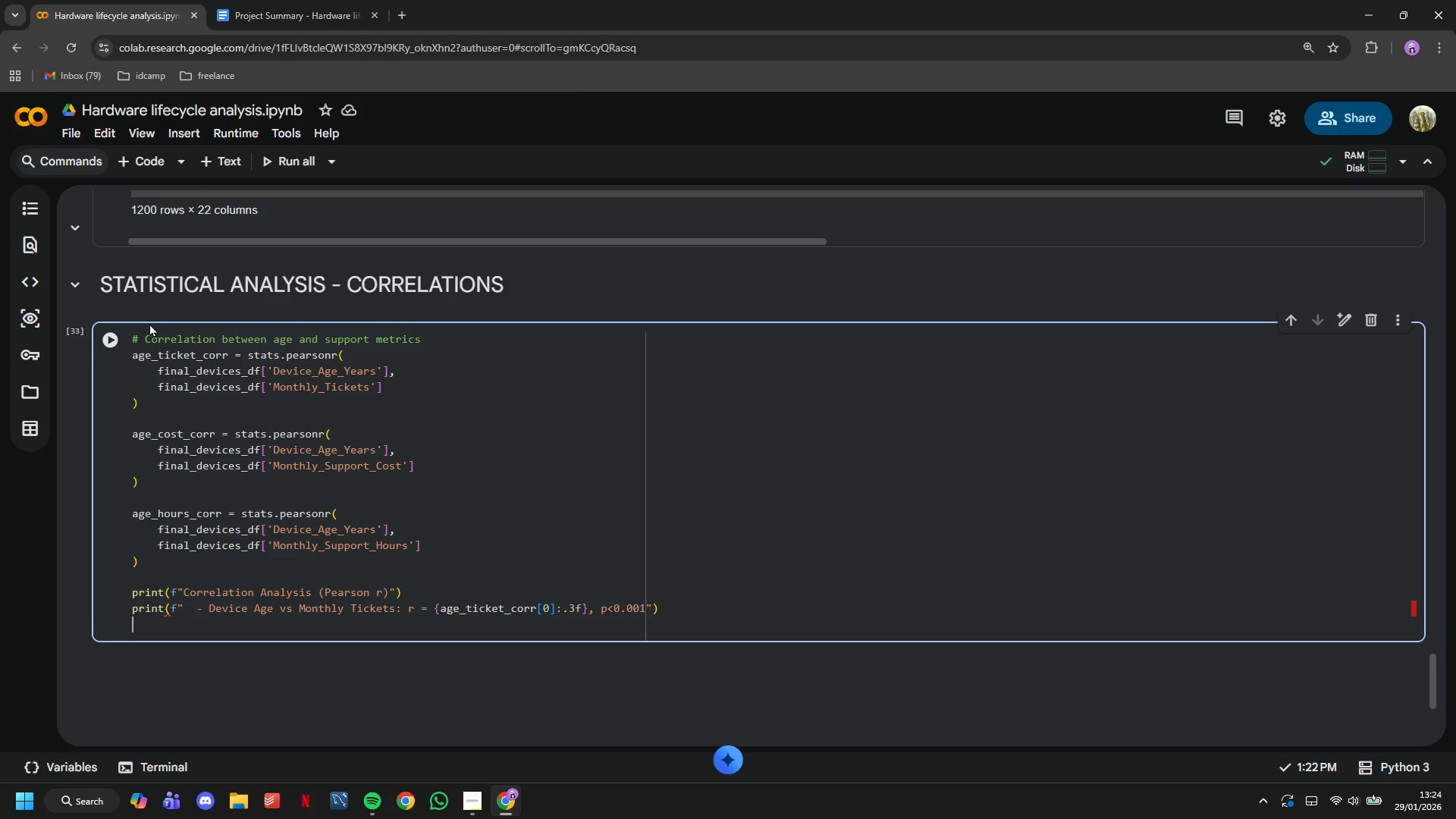 
left_click([106, 353])
 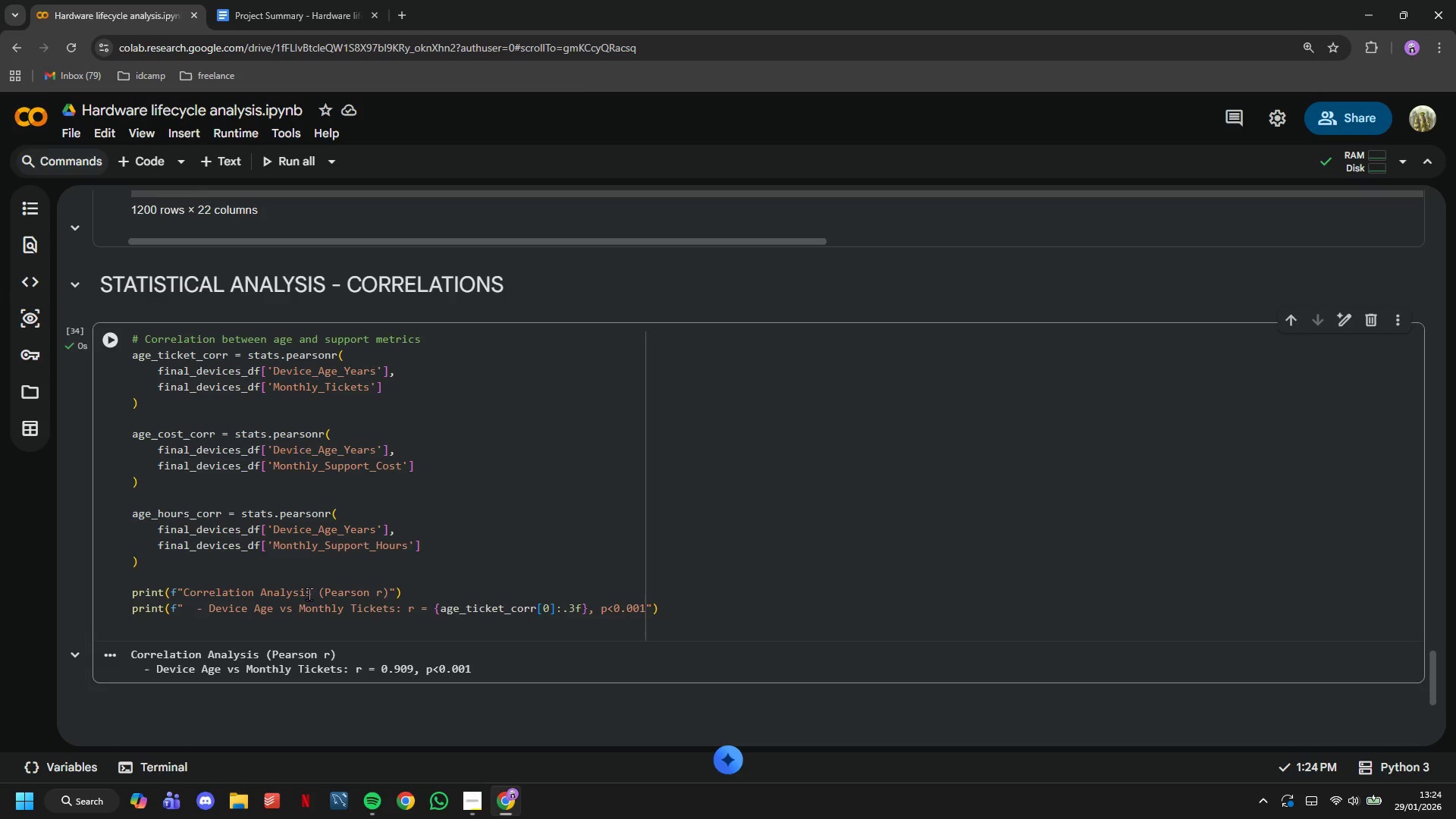 
left_click([331, 623])
 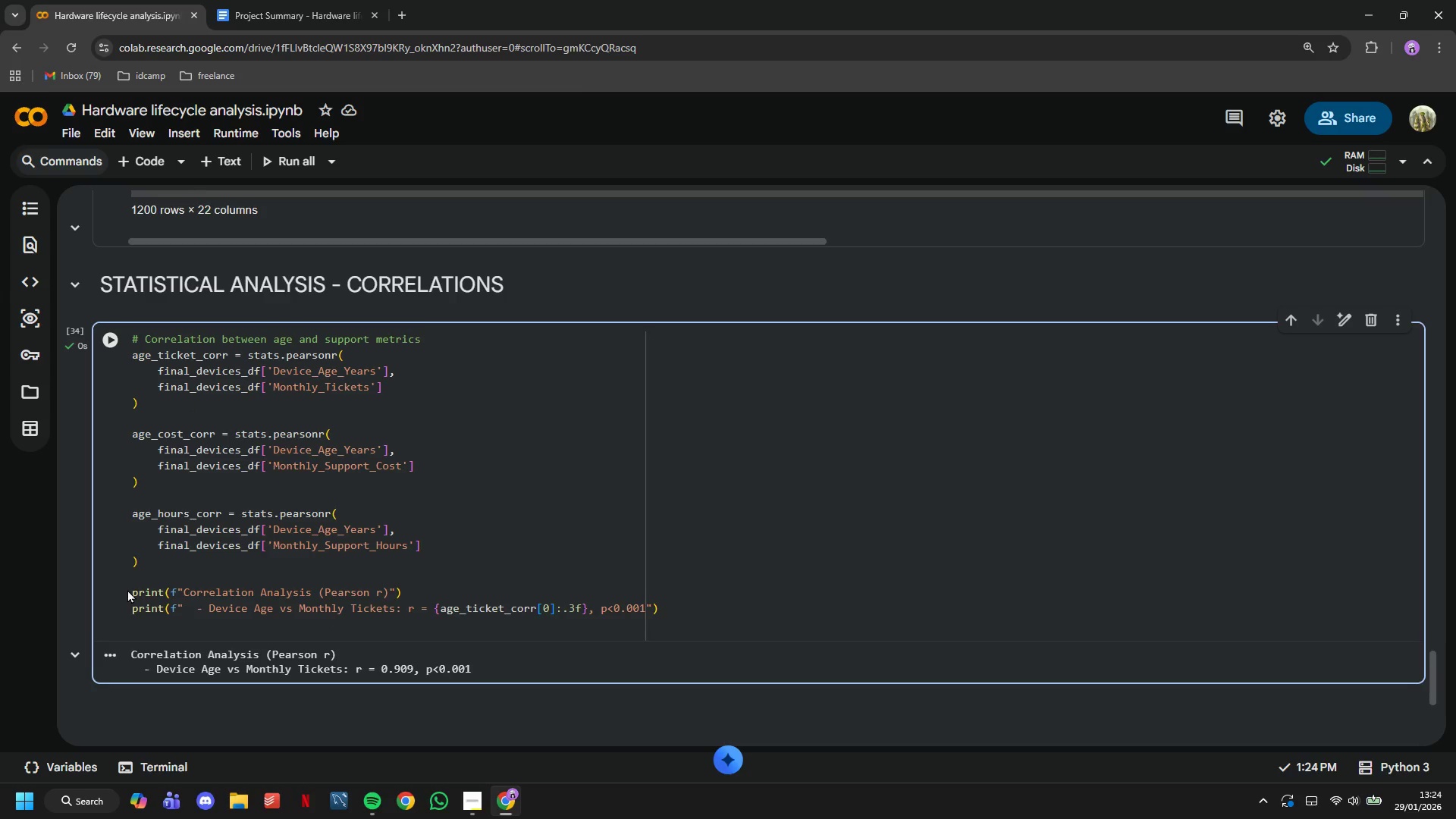 
type(print(f" - De)
 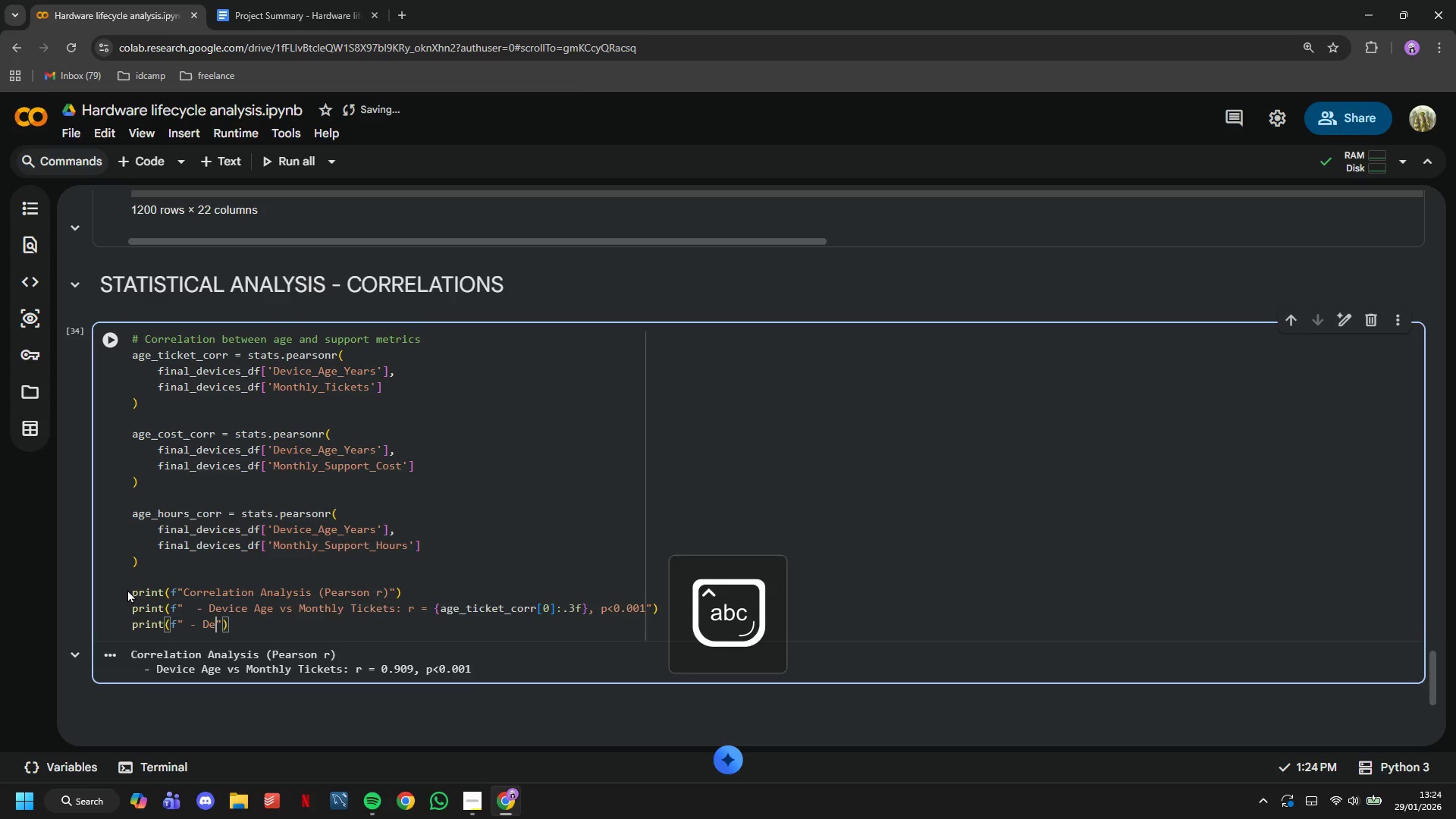 
key(ArrowUp)
 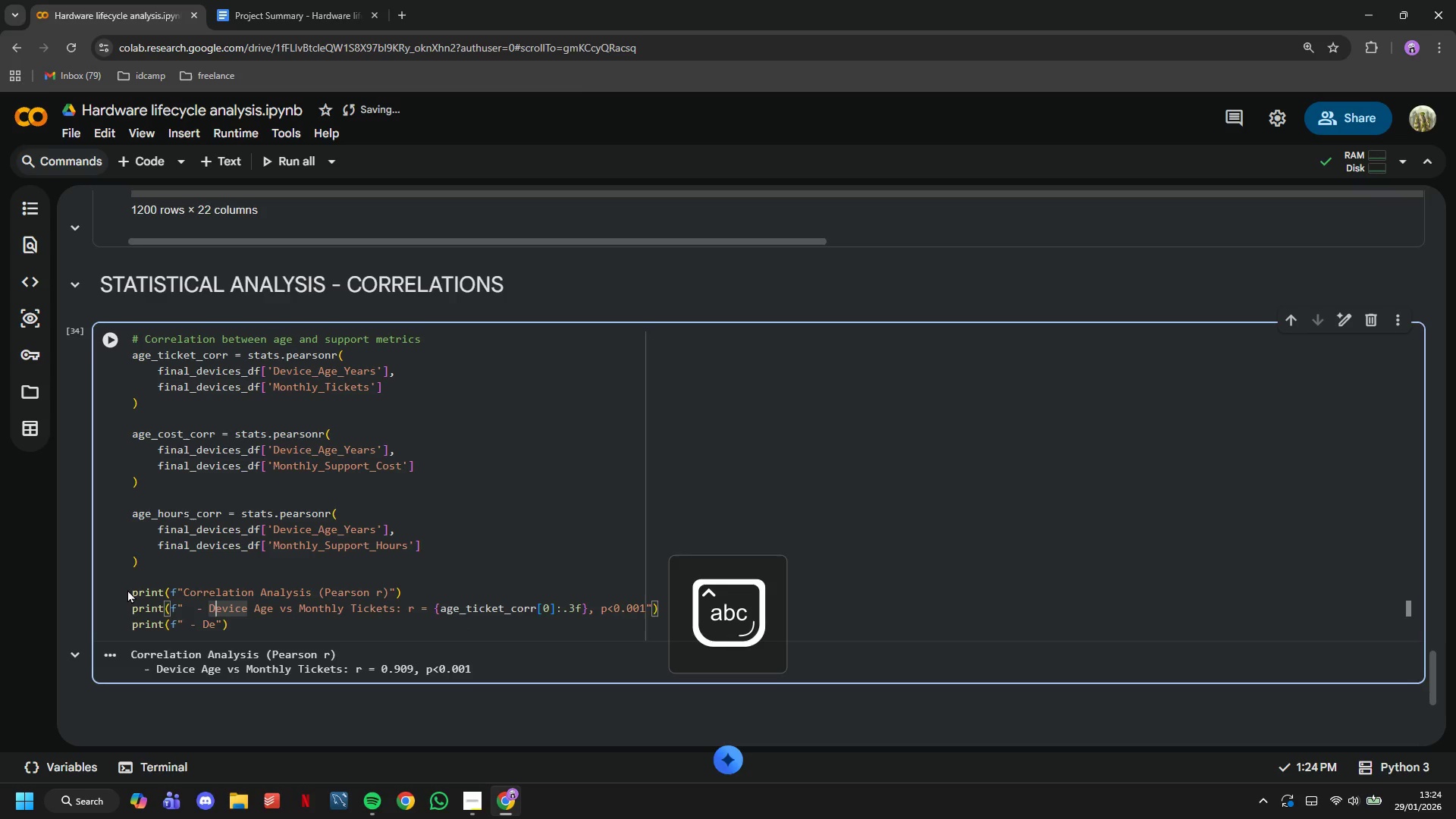 
key(ArrowLeft)
 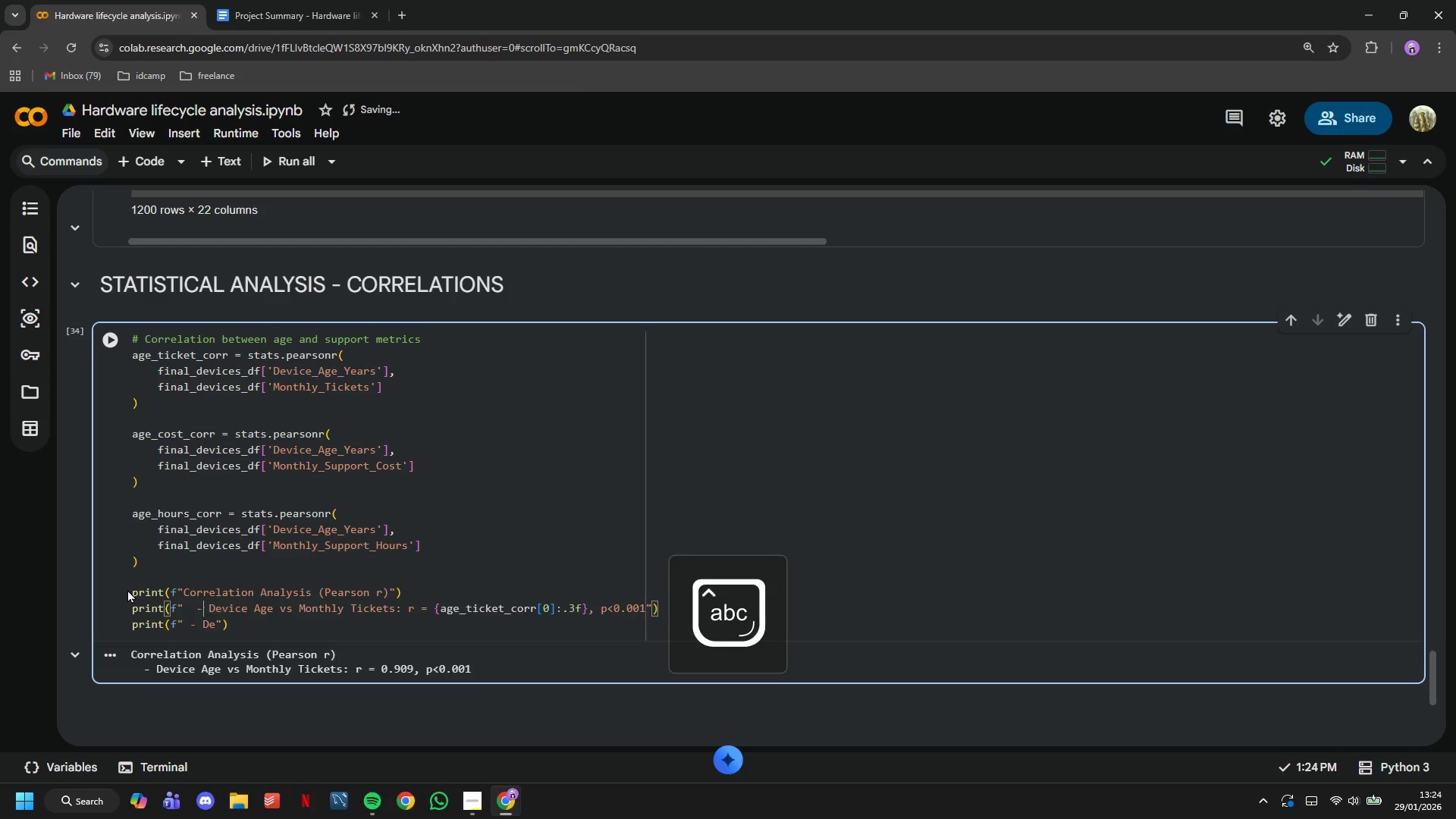 
key(ArrowLeft)
 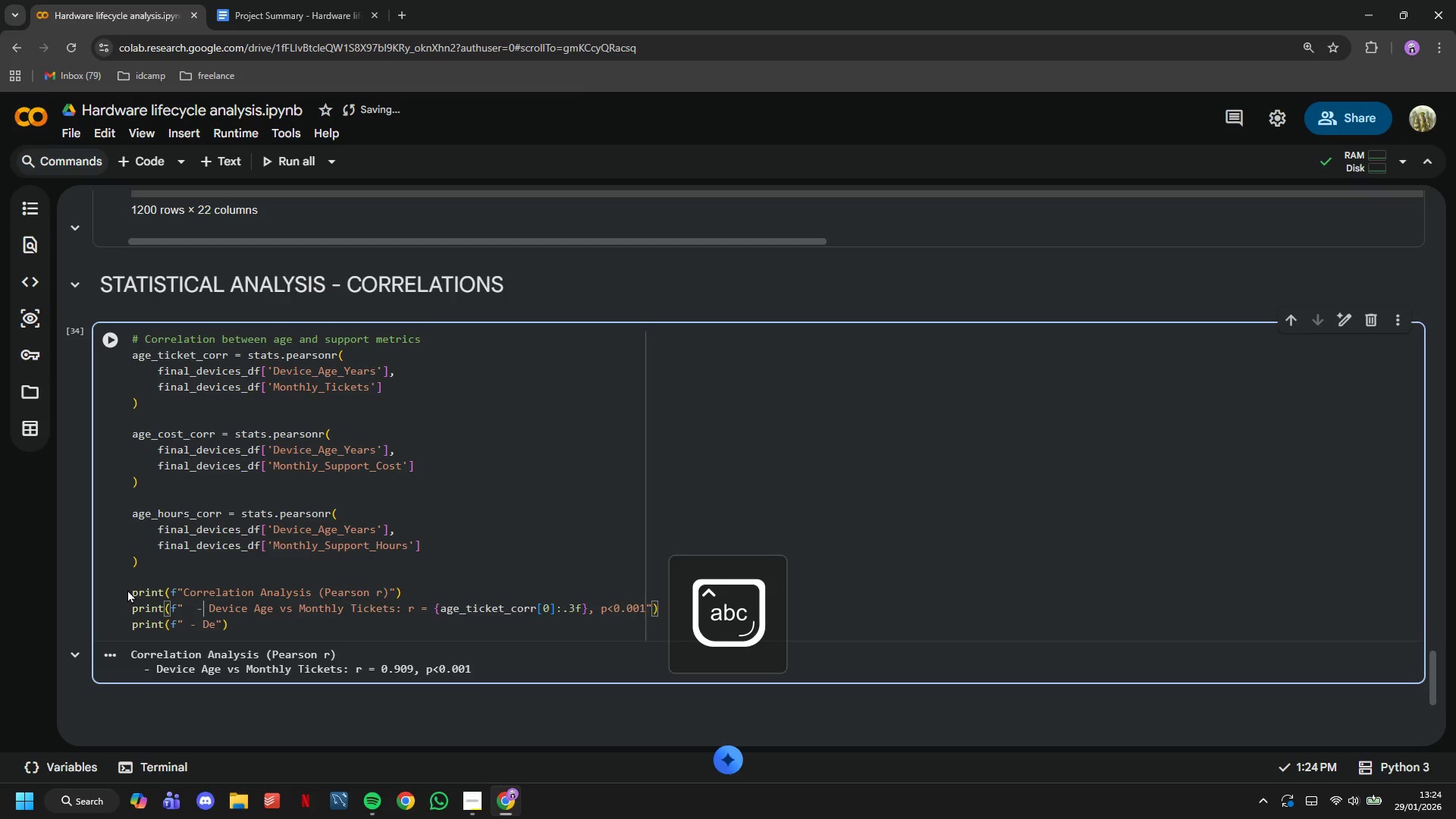 
key(ArrowLeft)
 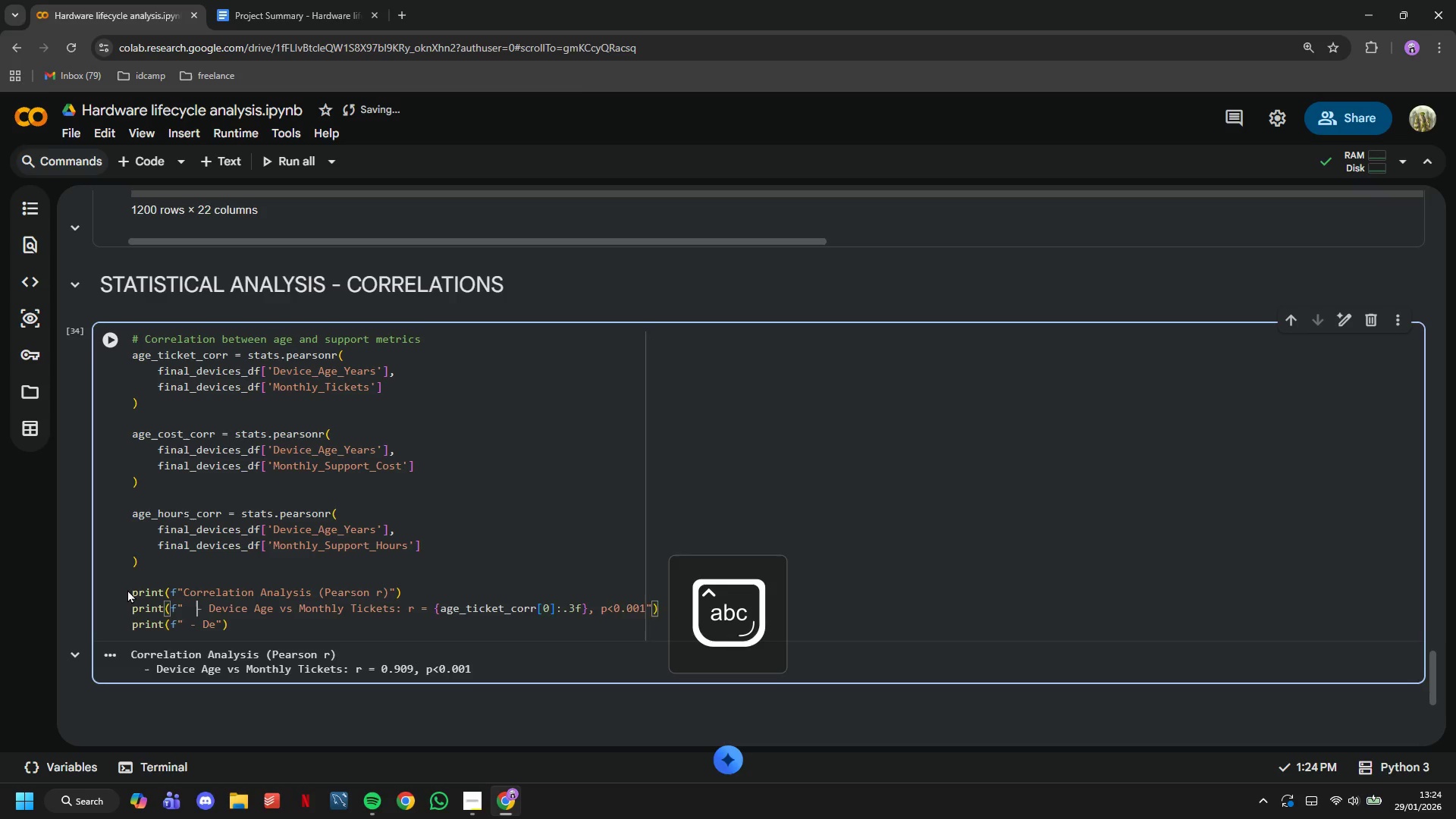 
key(Backspace)
 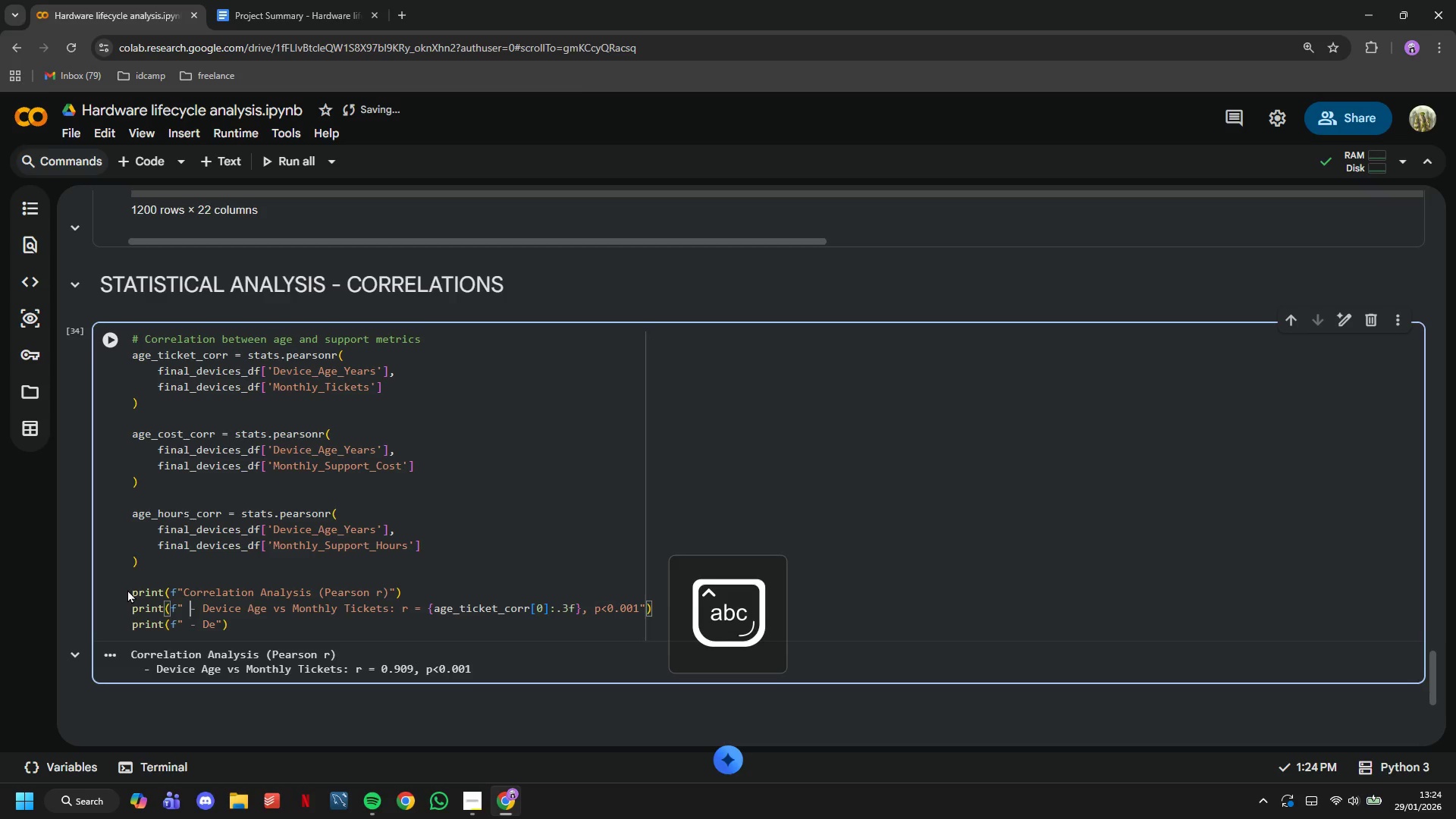 
key(ArrowDown)
 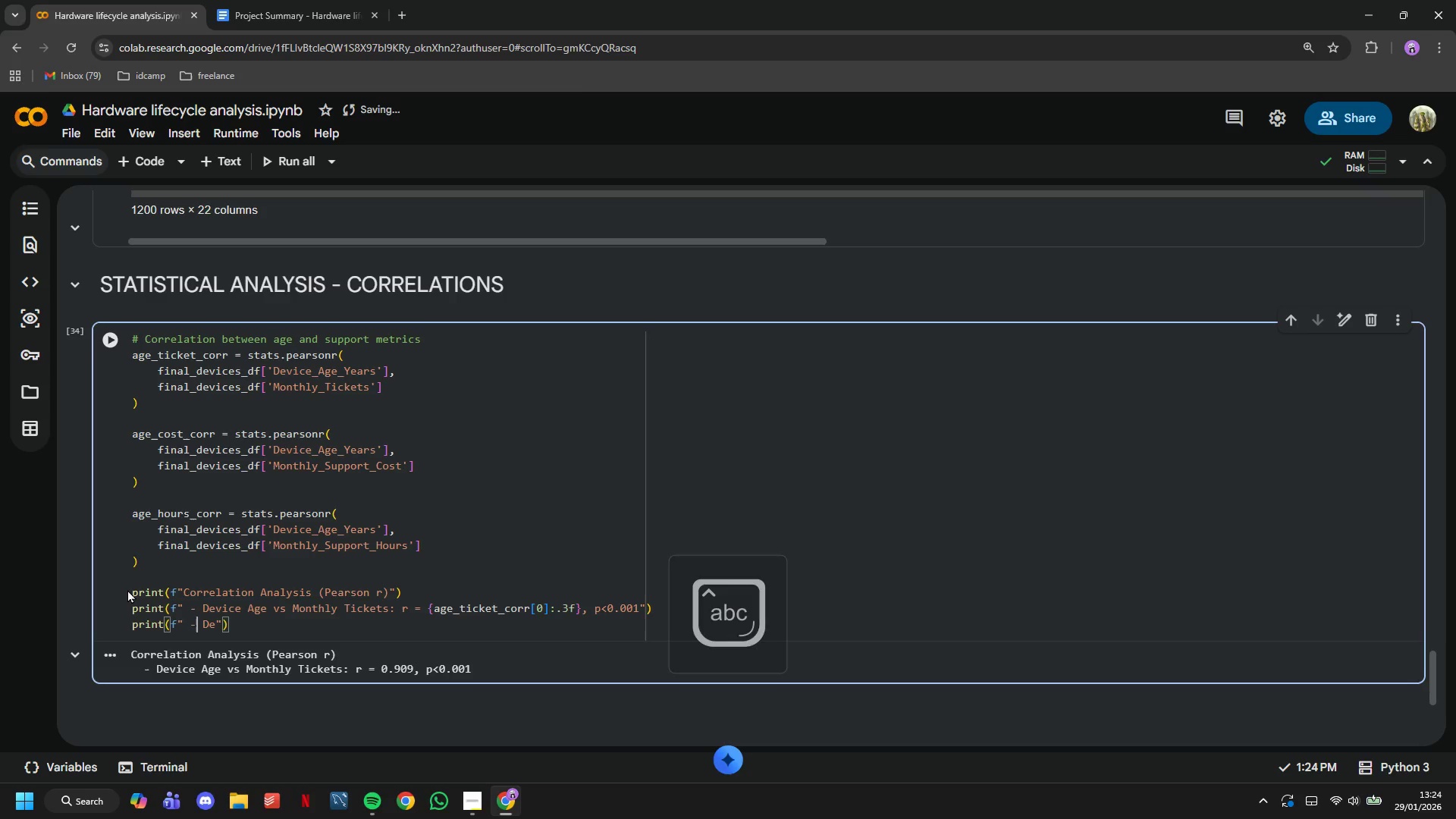 
key(ArrowRight)
 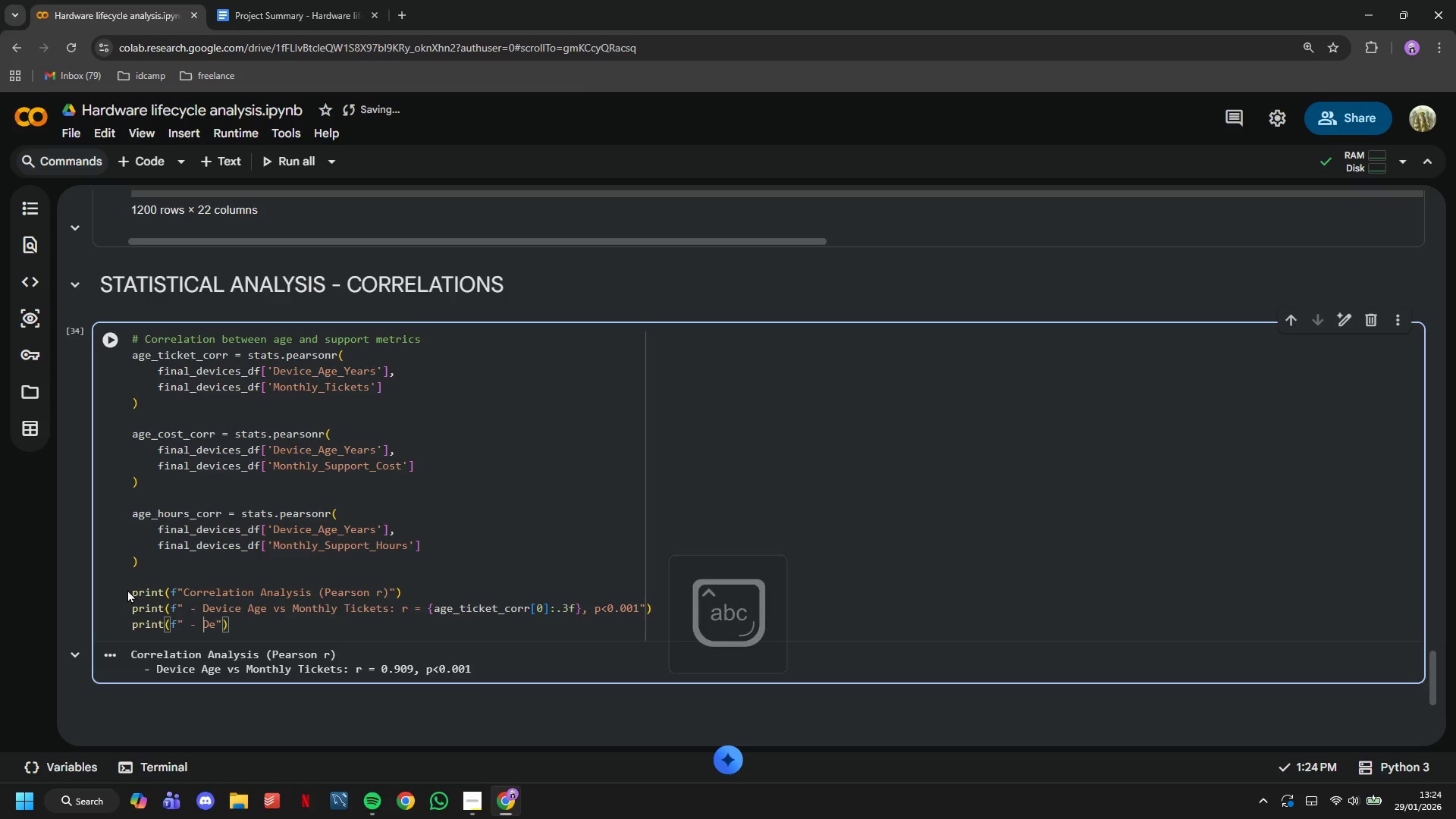 
key(ArrowRight)
 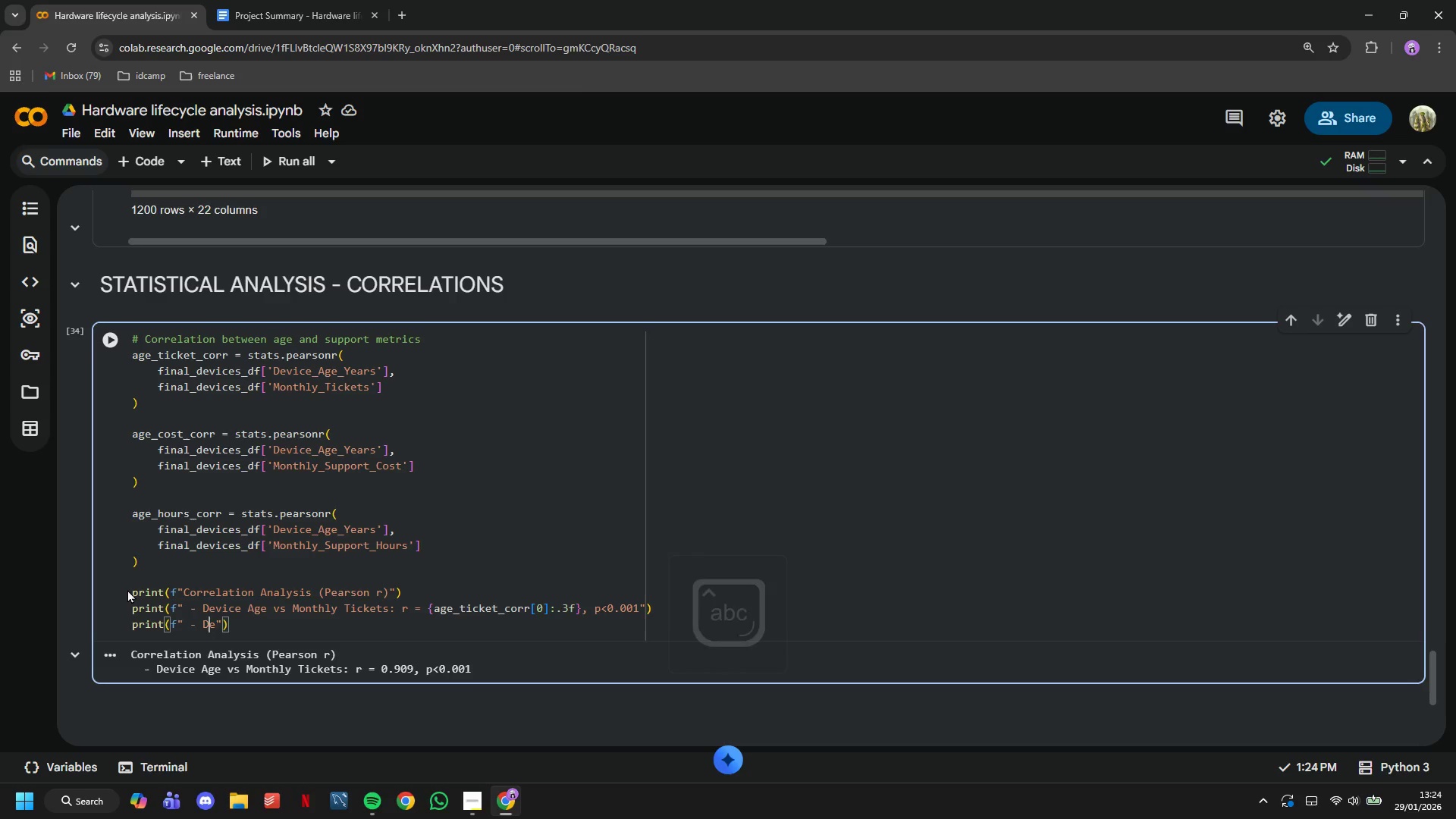 
key(ArrowRight)
 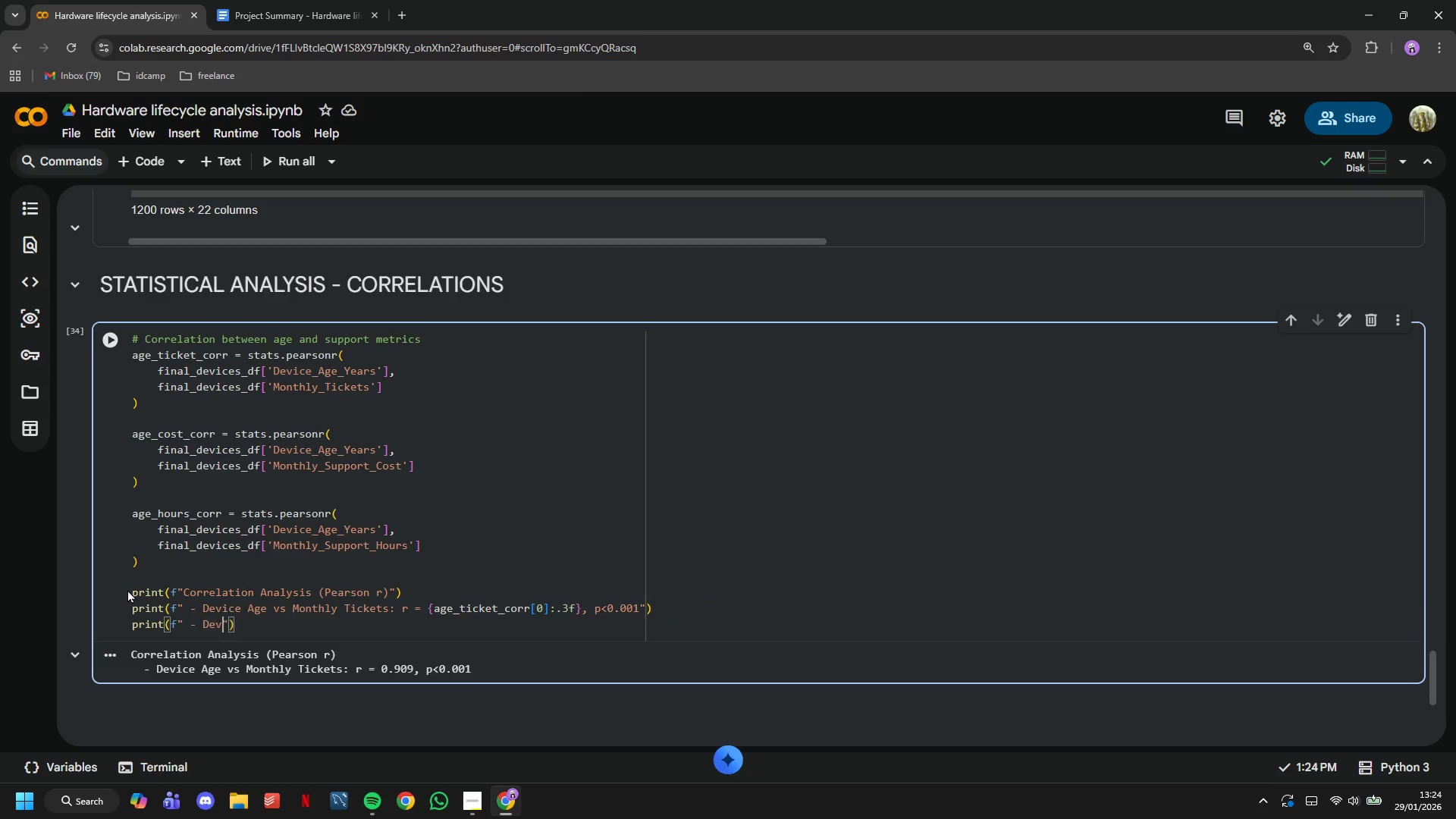 
type(vice Age vs Monthly Support T)
key(Backspace)
type(Cost: r)
key(Tab)
type(f" - )
key(Tab)
 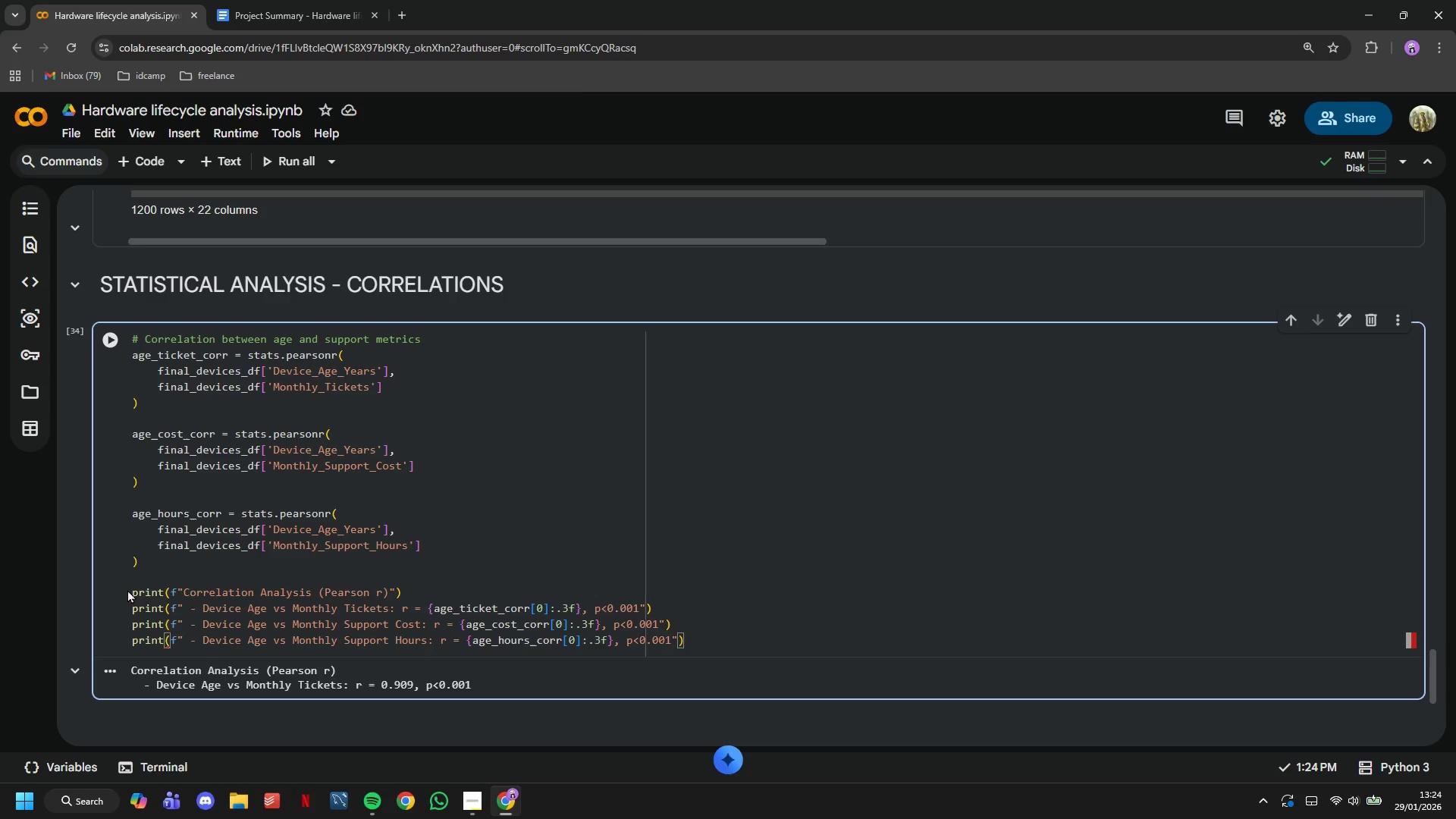 
double_click([107, 350])
 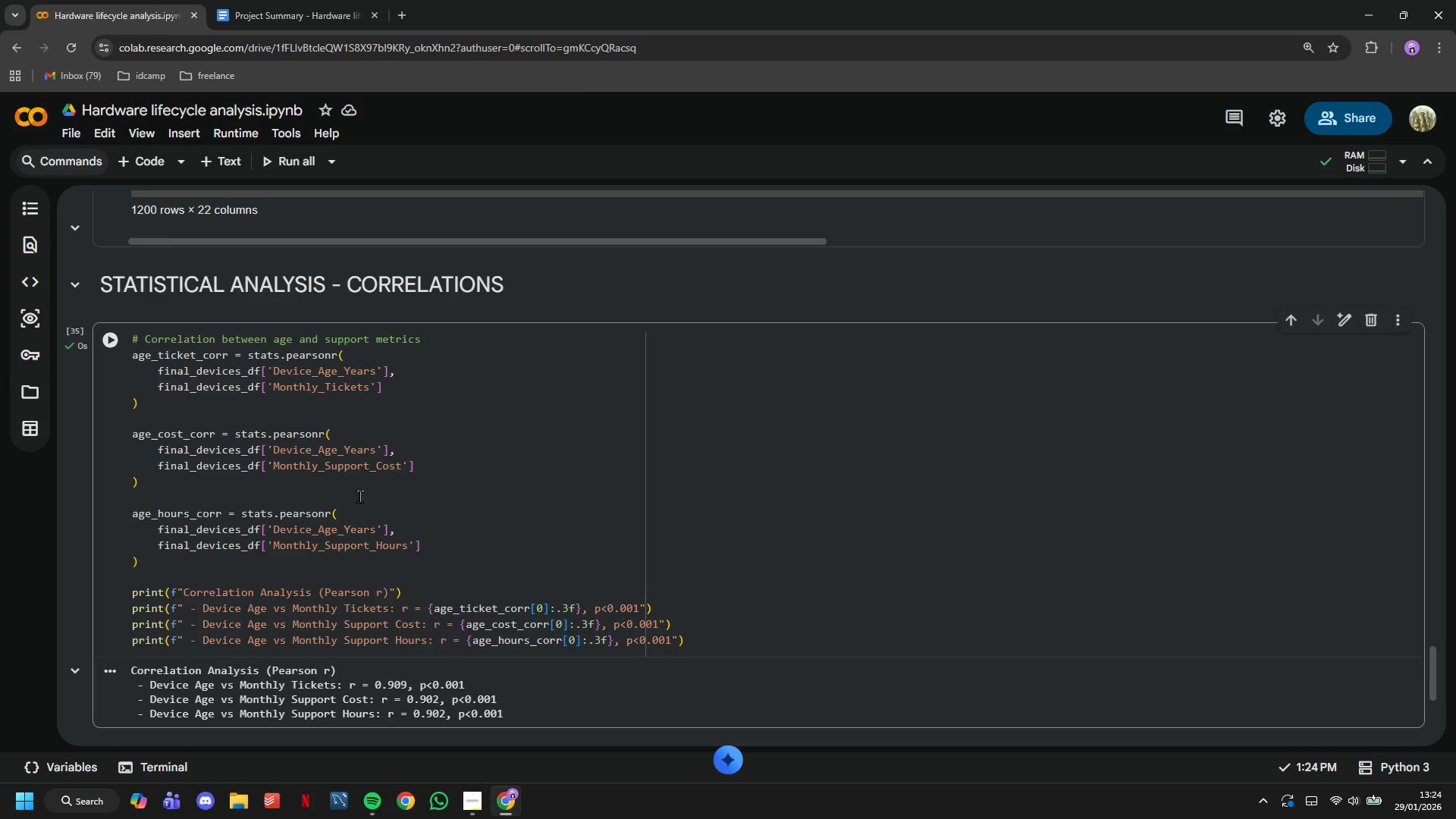 
scroll: coordinate [463, 525], scroll_direction: down, amount: 2.0
 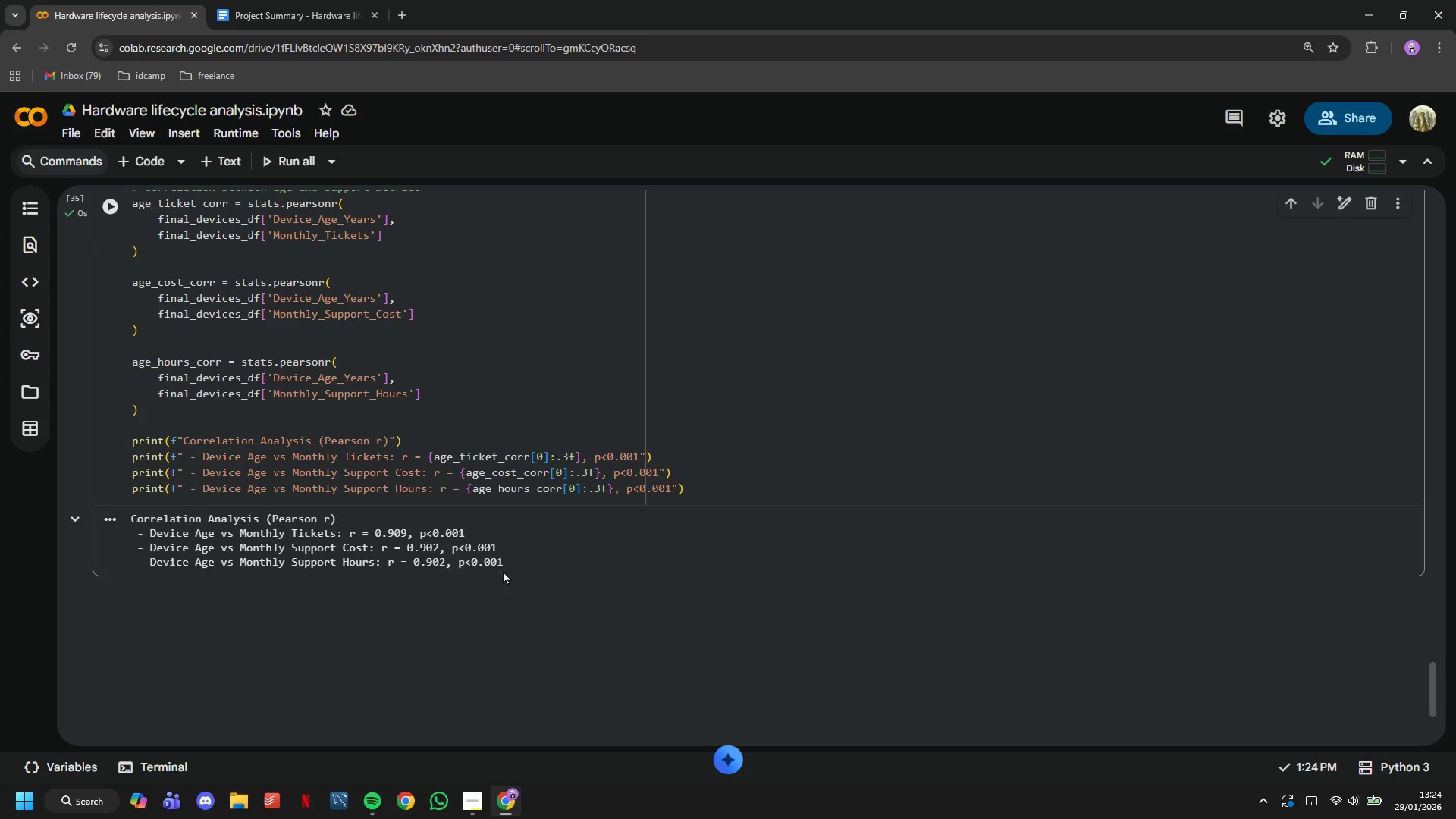 
left_click_drag(start_coordinate=[504, 565], to_coordinate=[118, 508])
 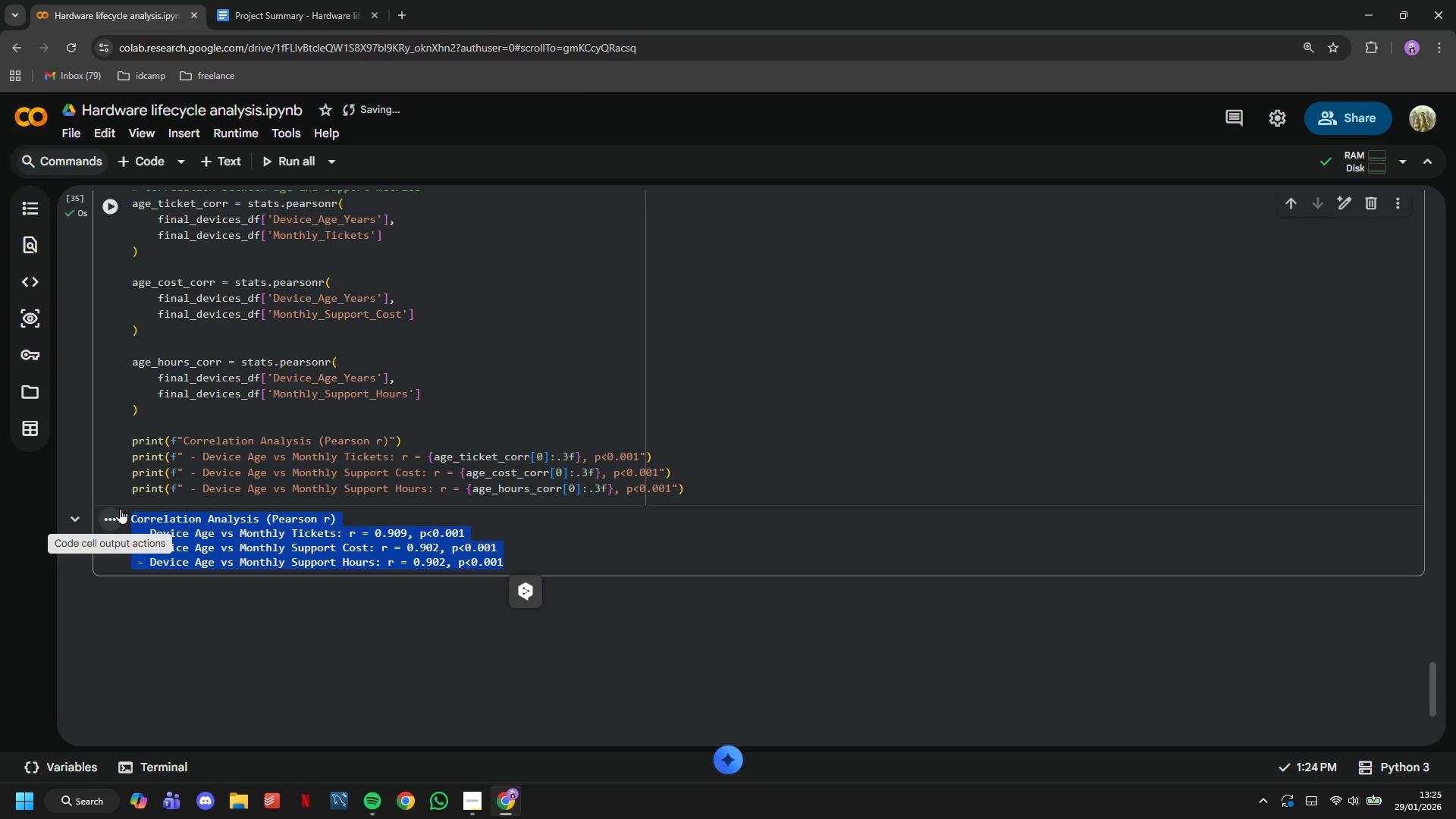 
wait(7.47)
 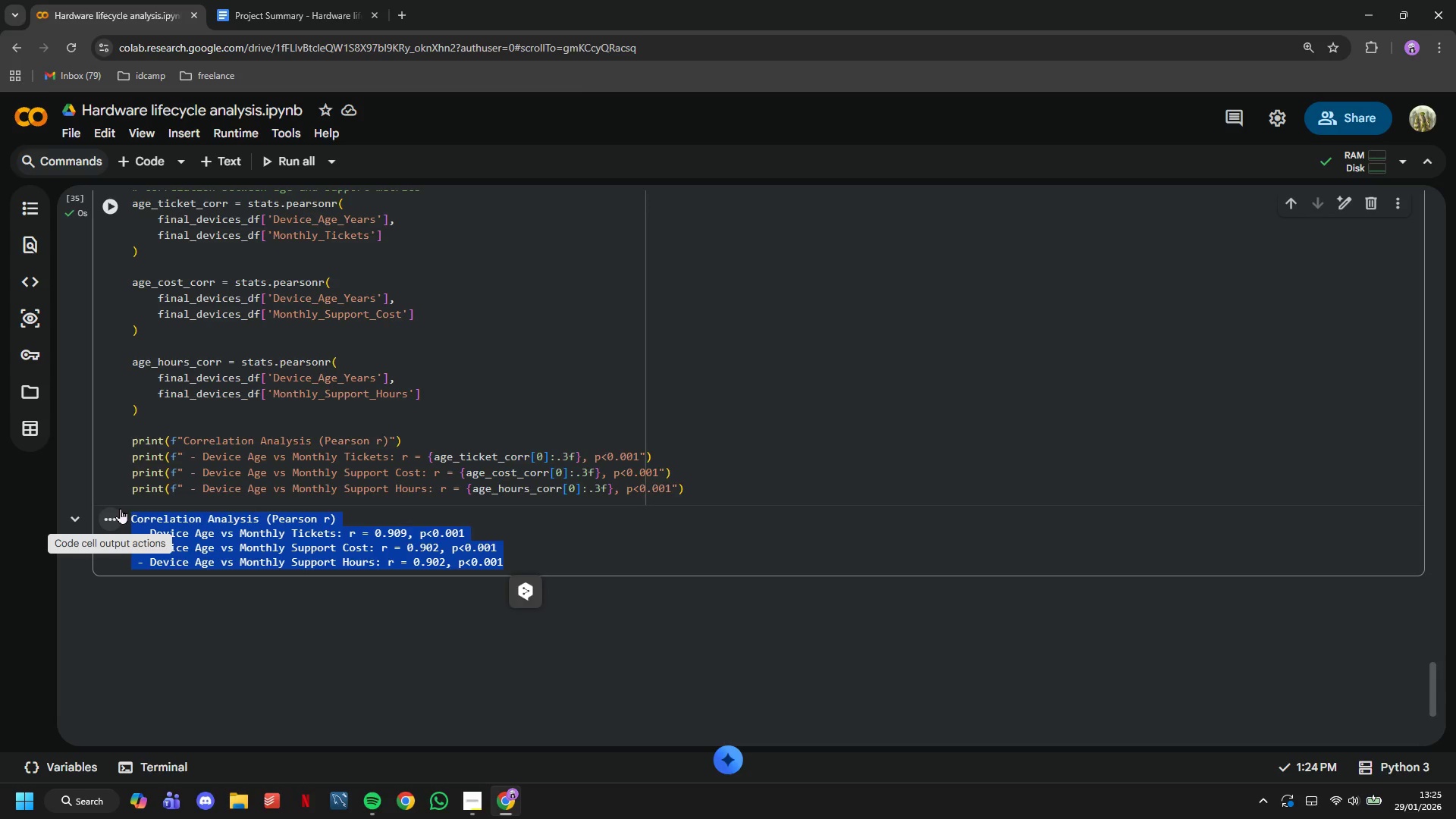 
left_click([149, 161])
 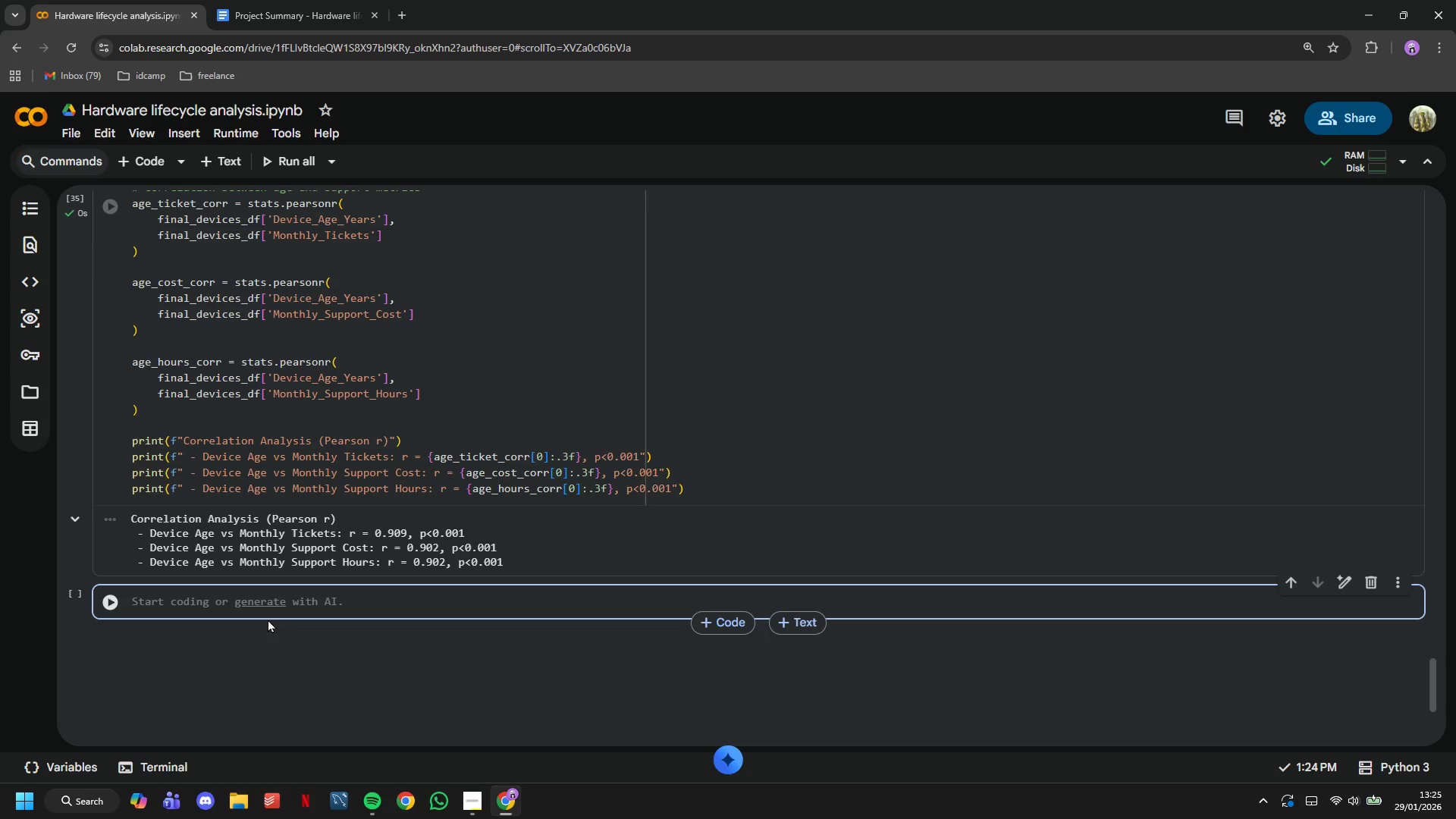 
type(# Find break-even age threshold by device type)
 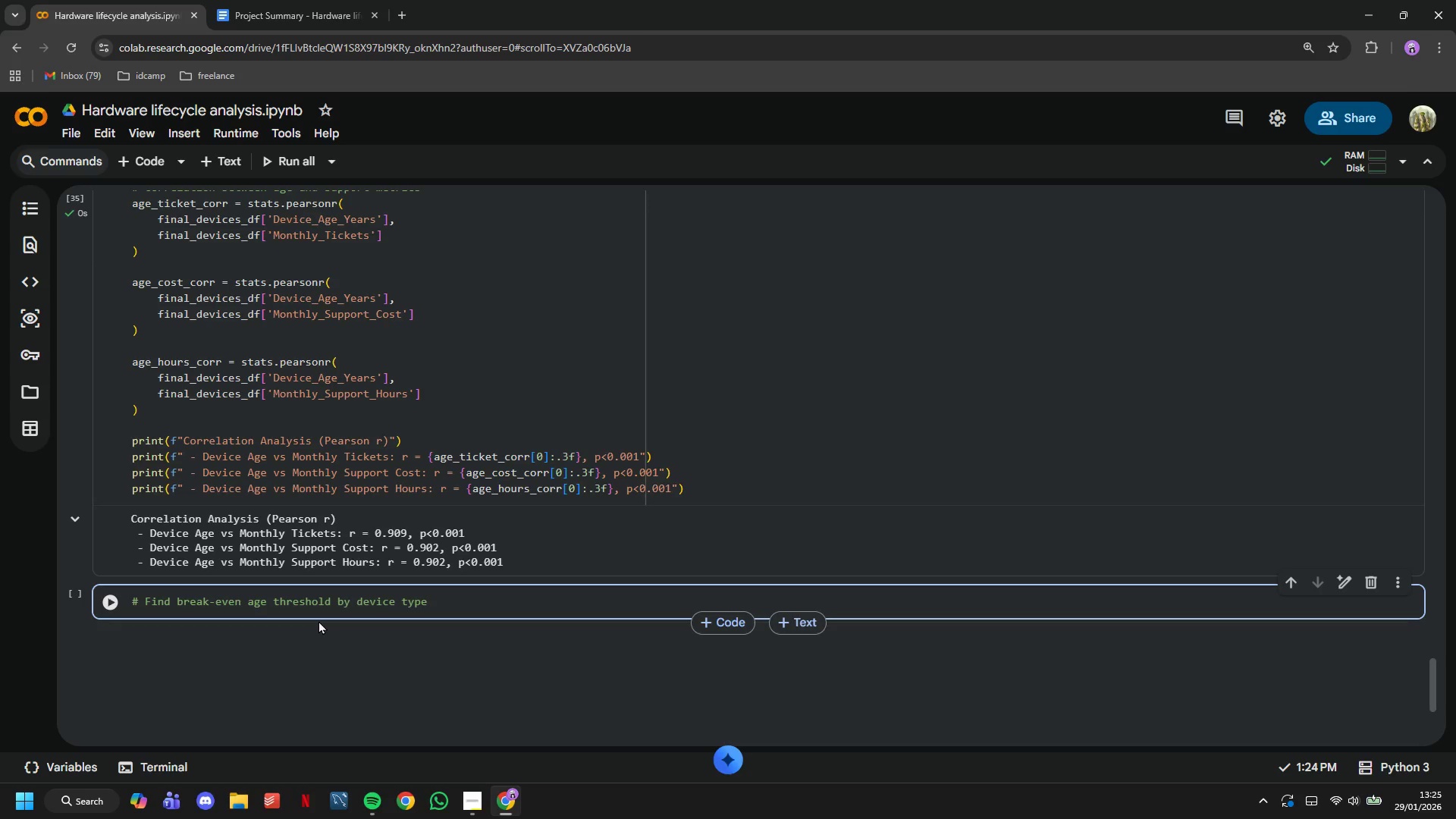 
key(Enter)
 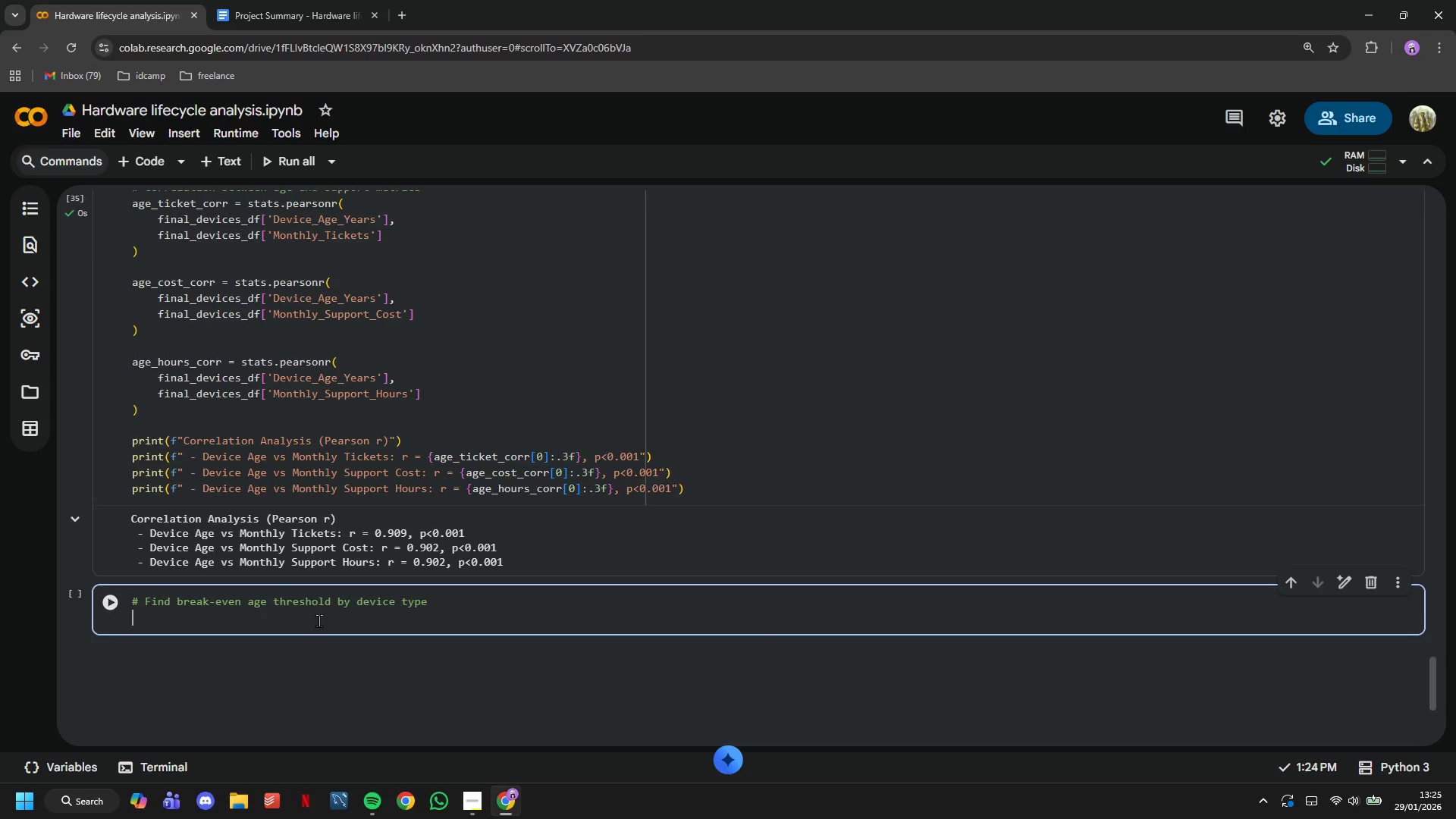 
type(print(f"Break-Even Age Analysis (Support C)
 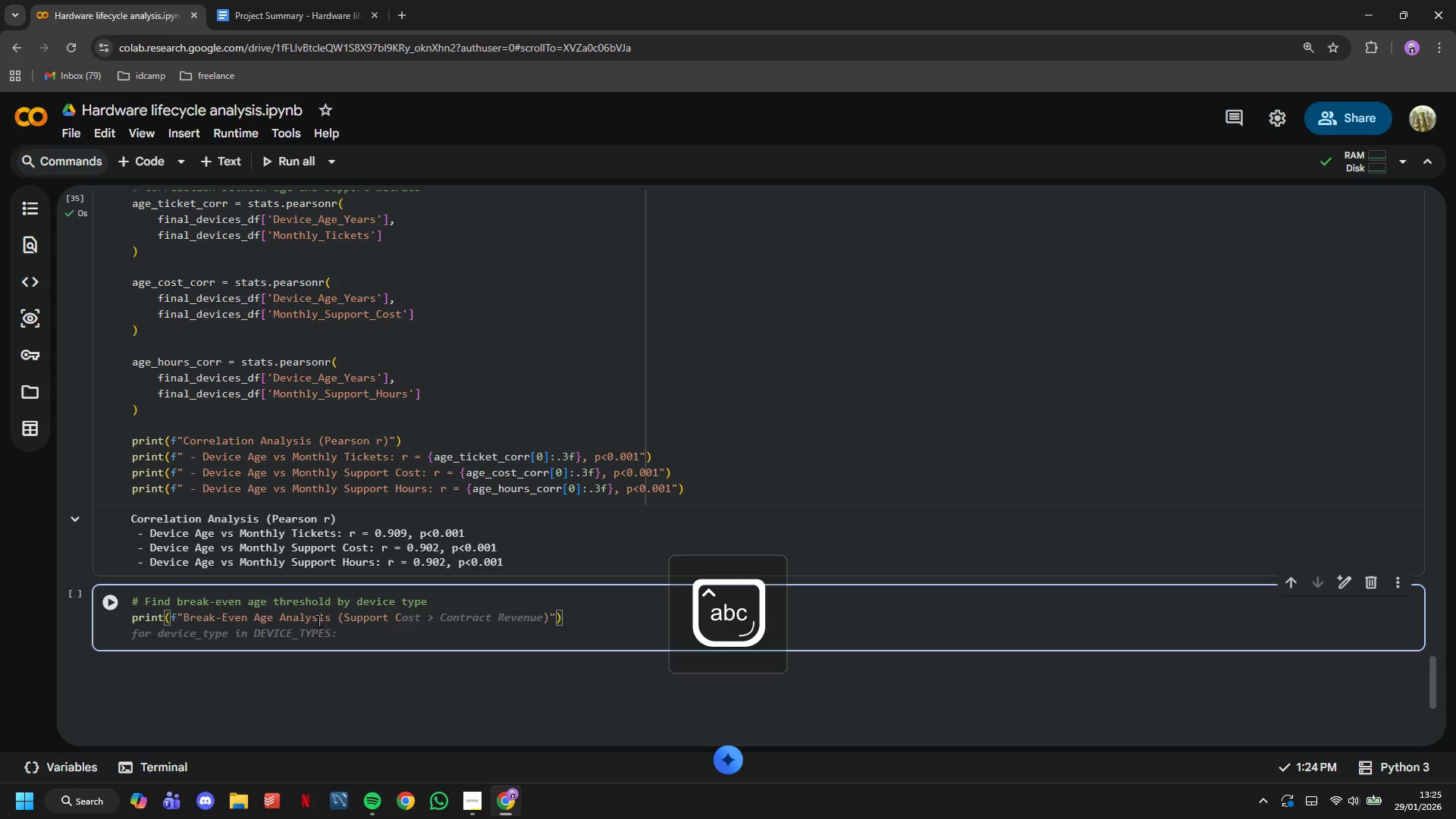 
wait(7.09)
 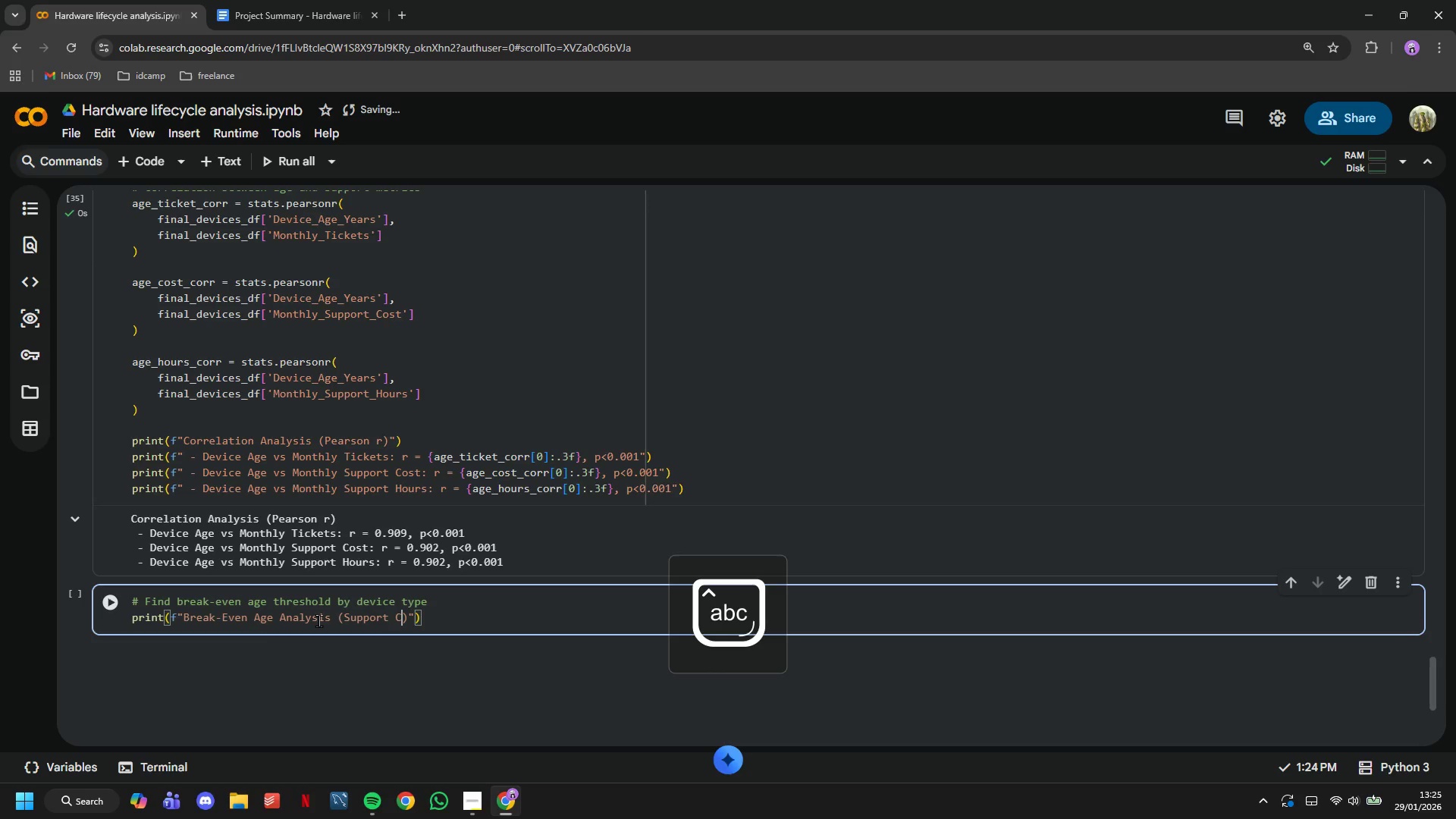 
type(ost > Contract Revenue)
 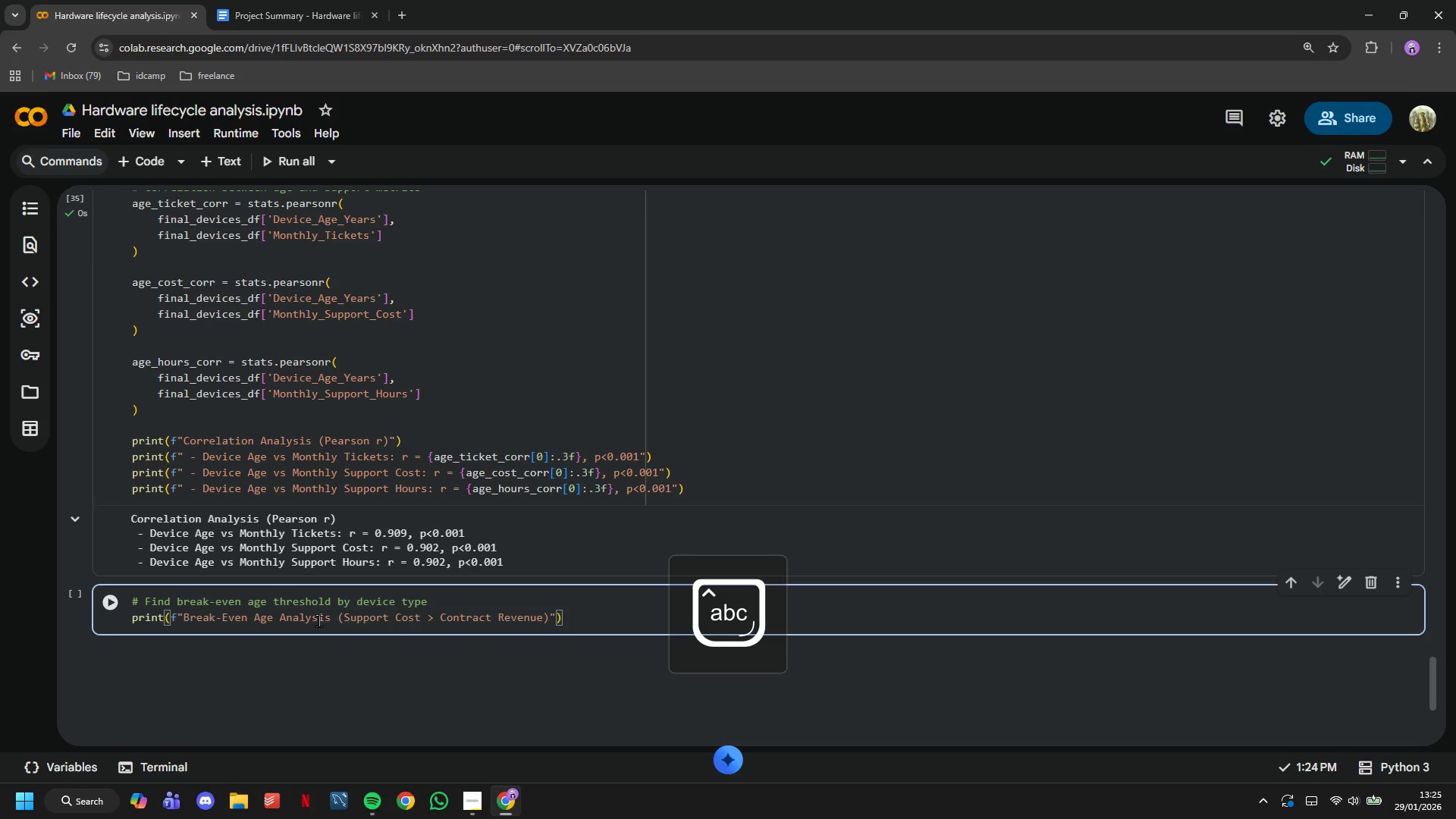 
wait(26.84)
 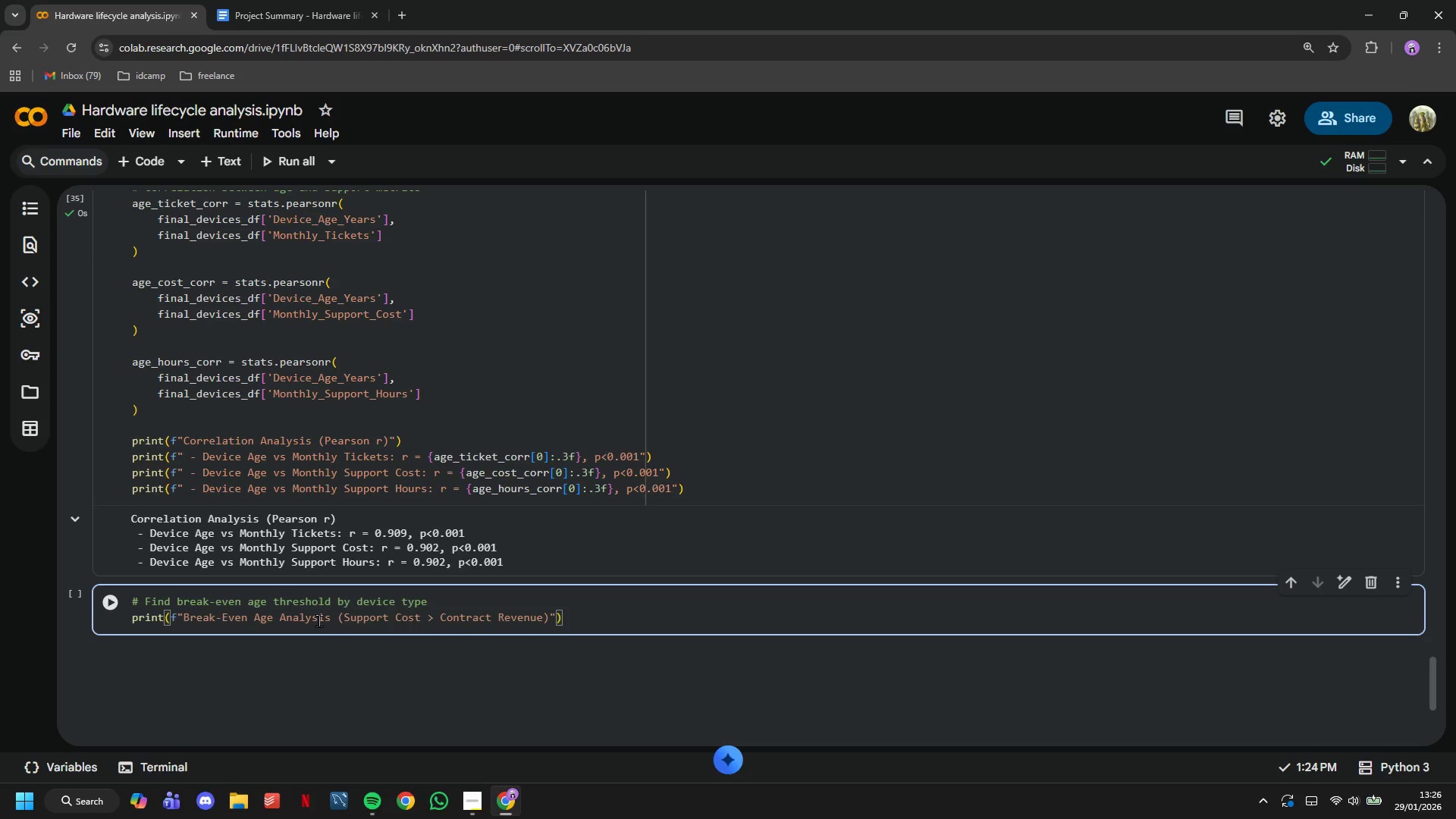 
key(ArrowRight)
 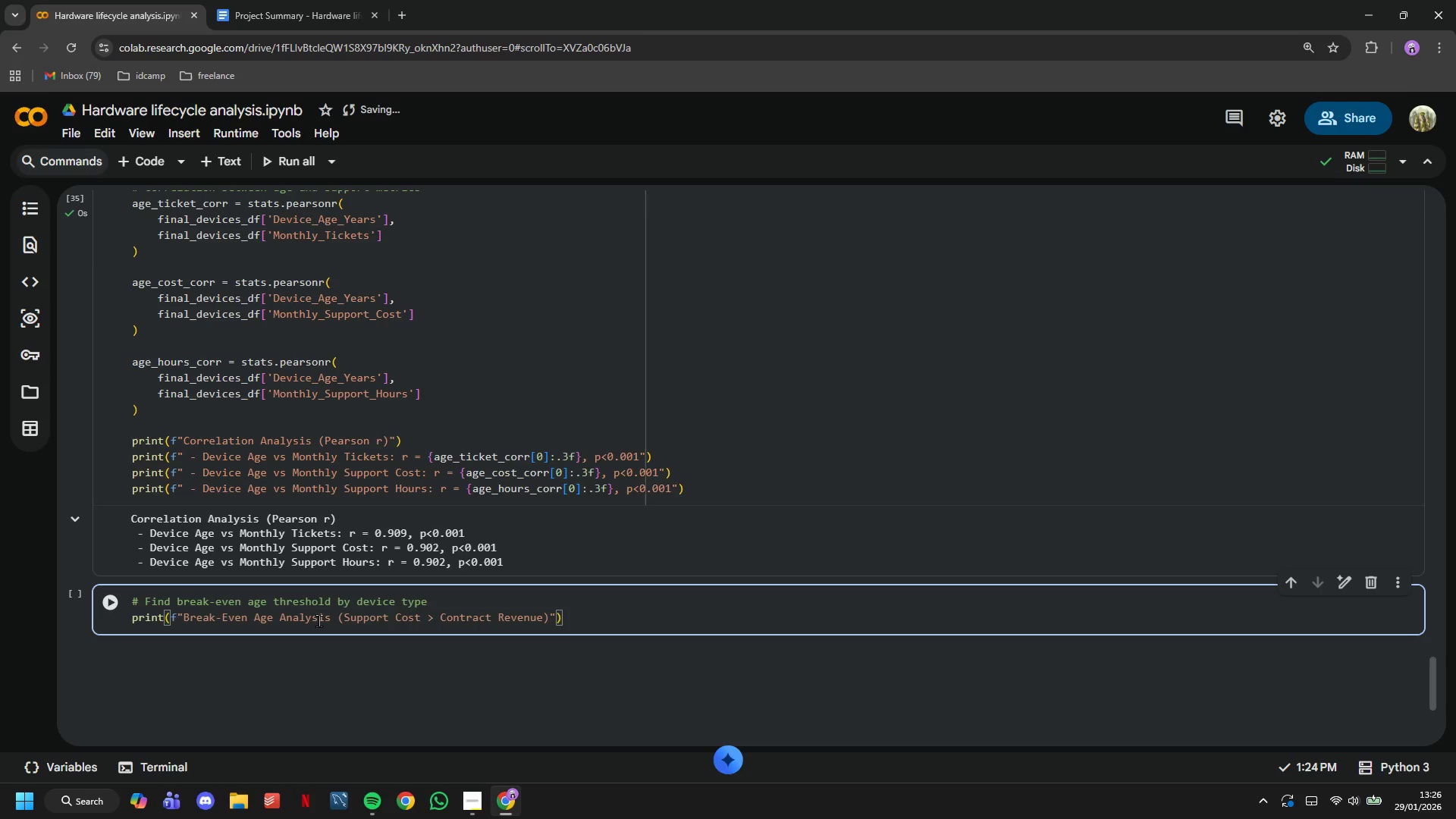 
key(Shift+Semicolon)
 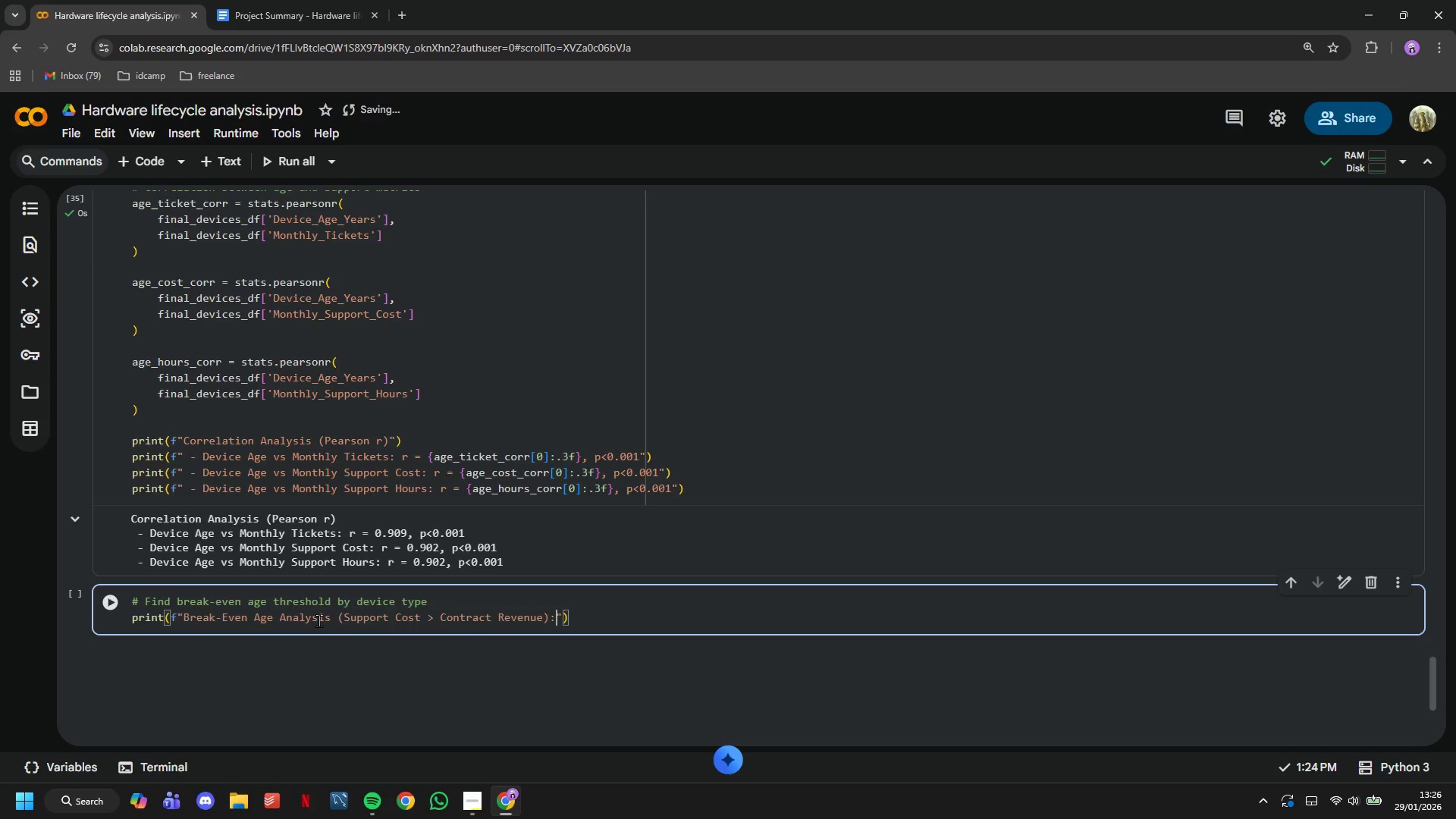 
key(ArrowRight)
 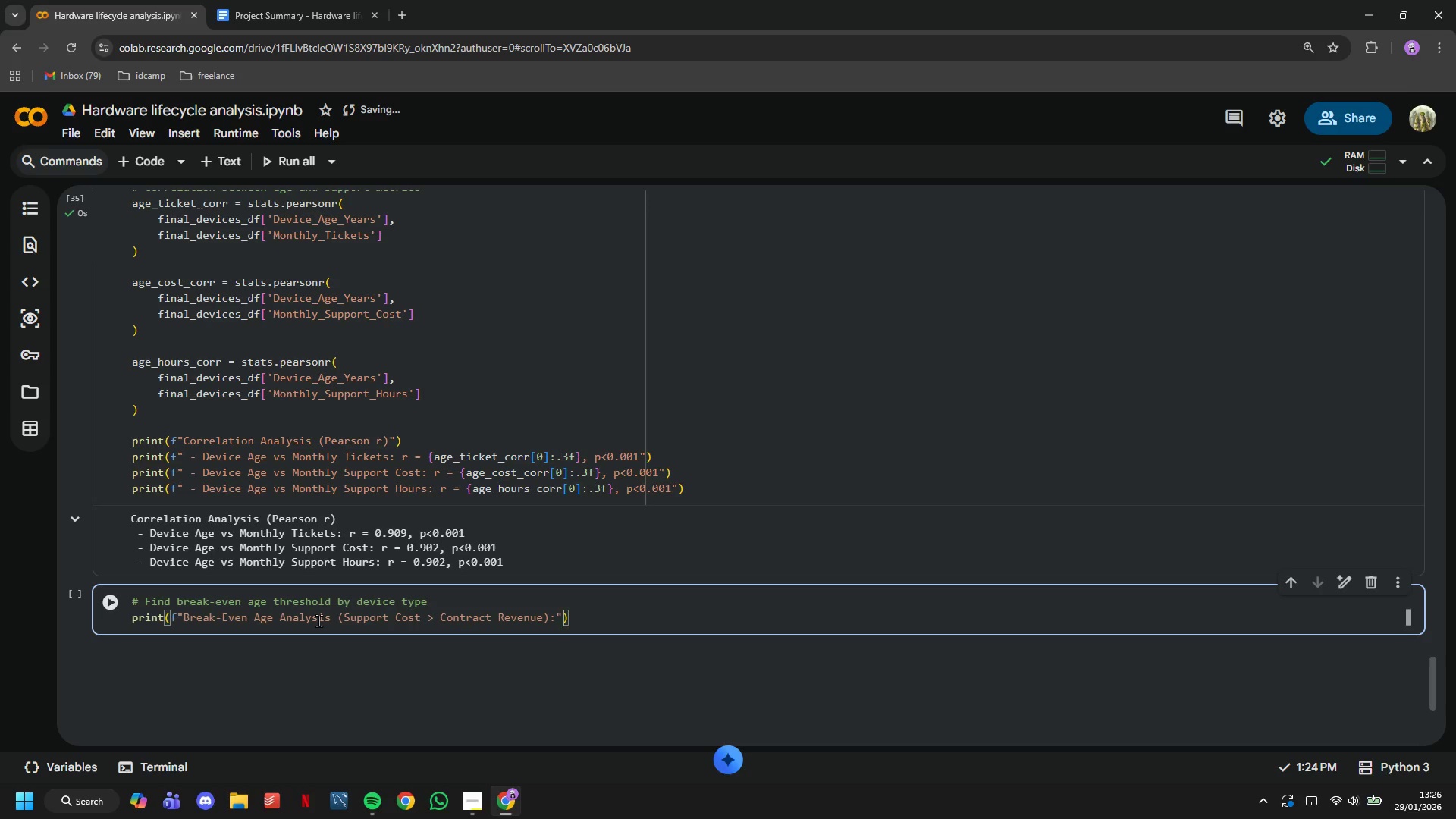 
key(ArrowRight)
 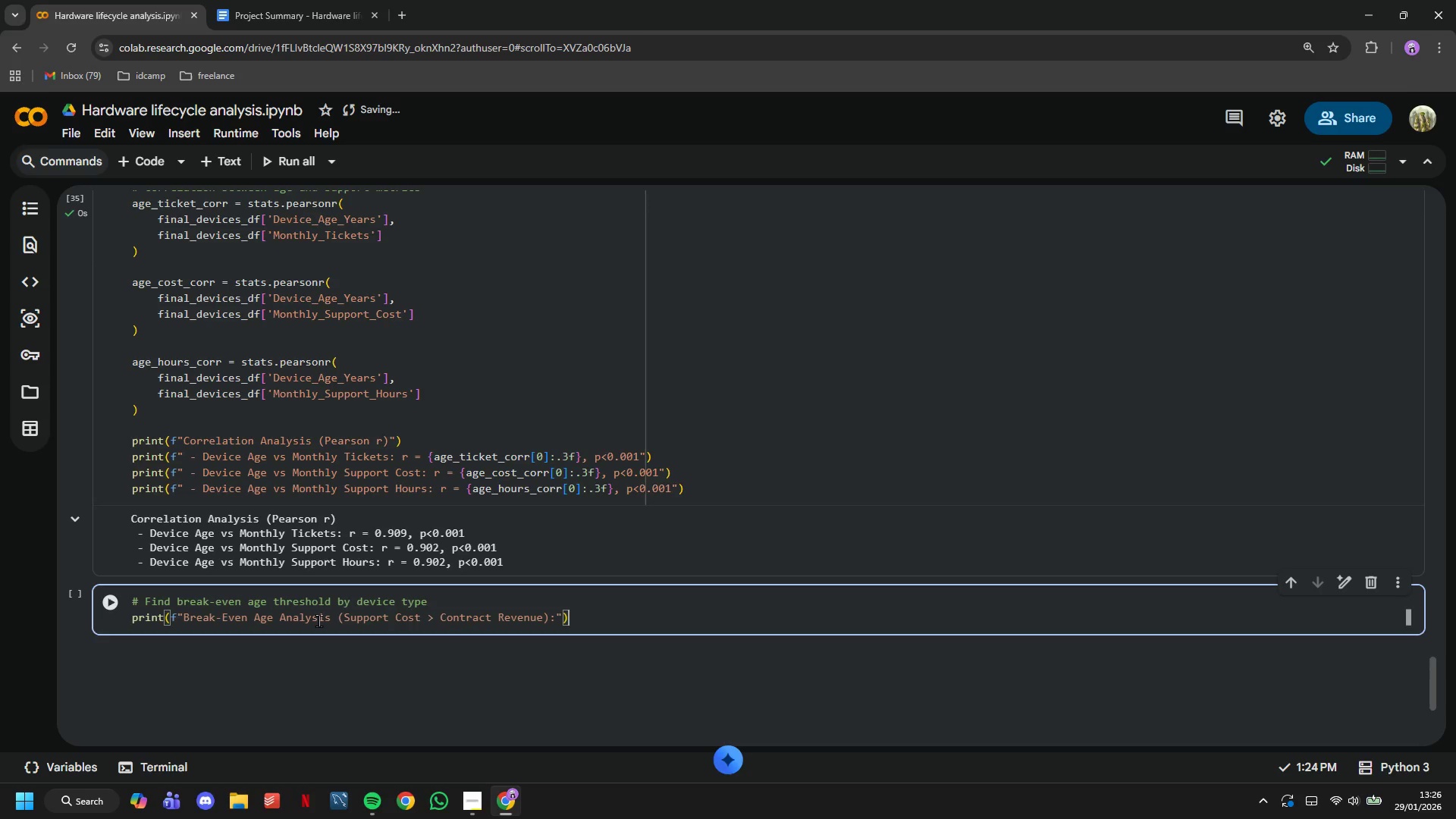 
key(Enter)
 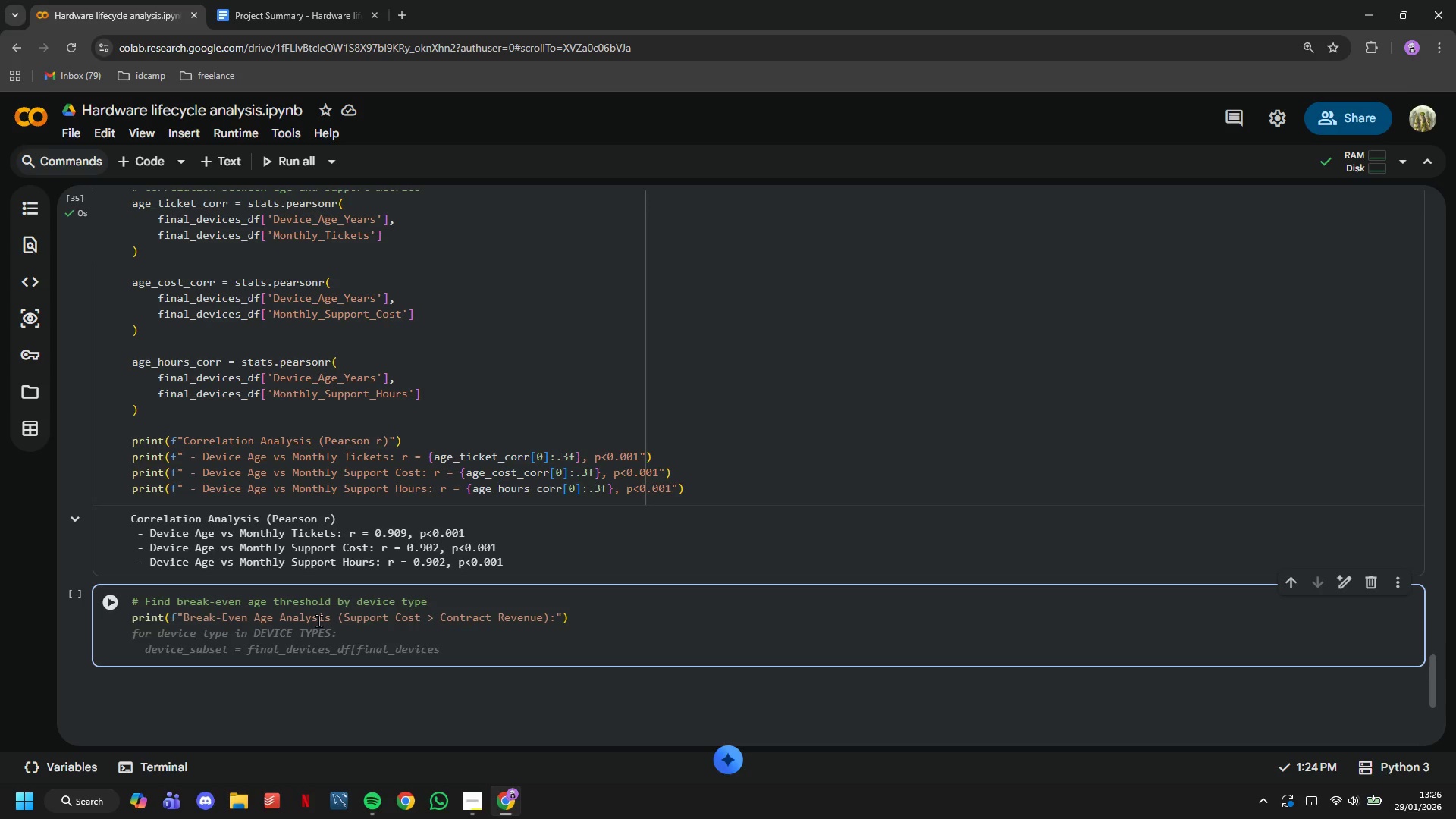 
wait(11.36)
 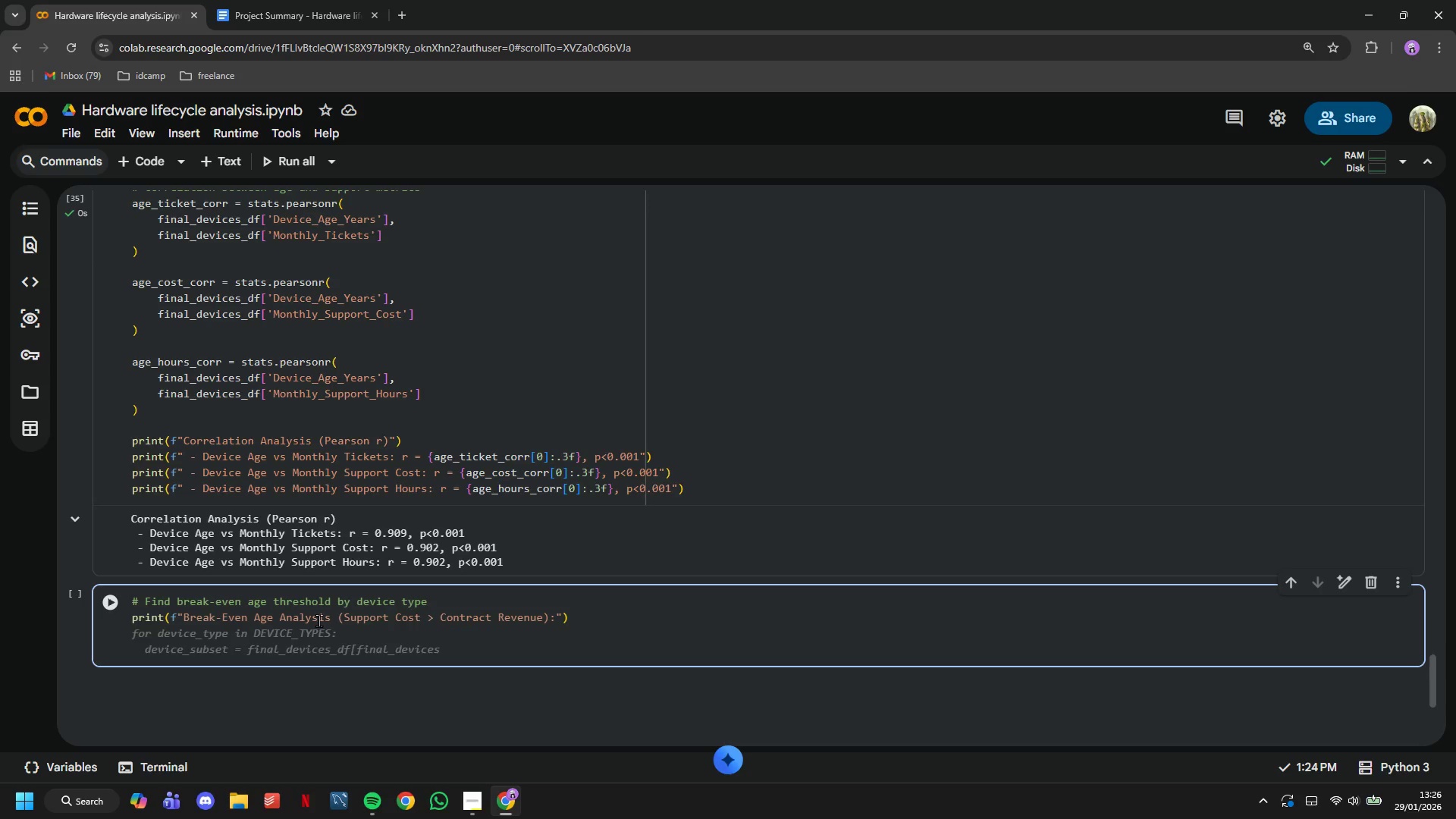 
type(for )
 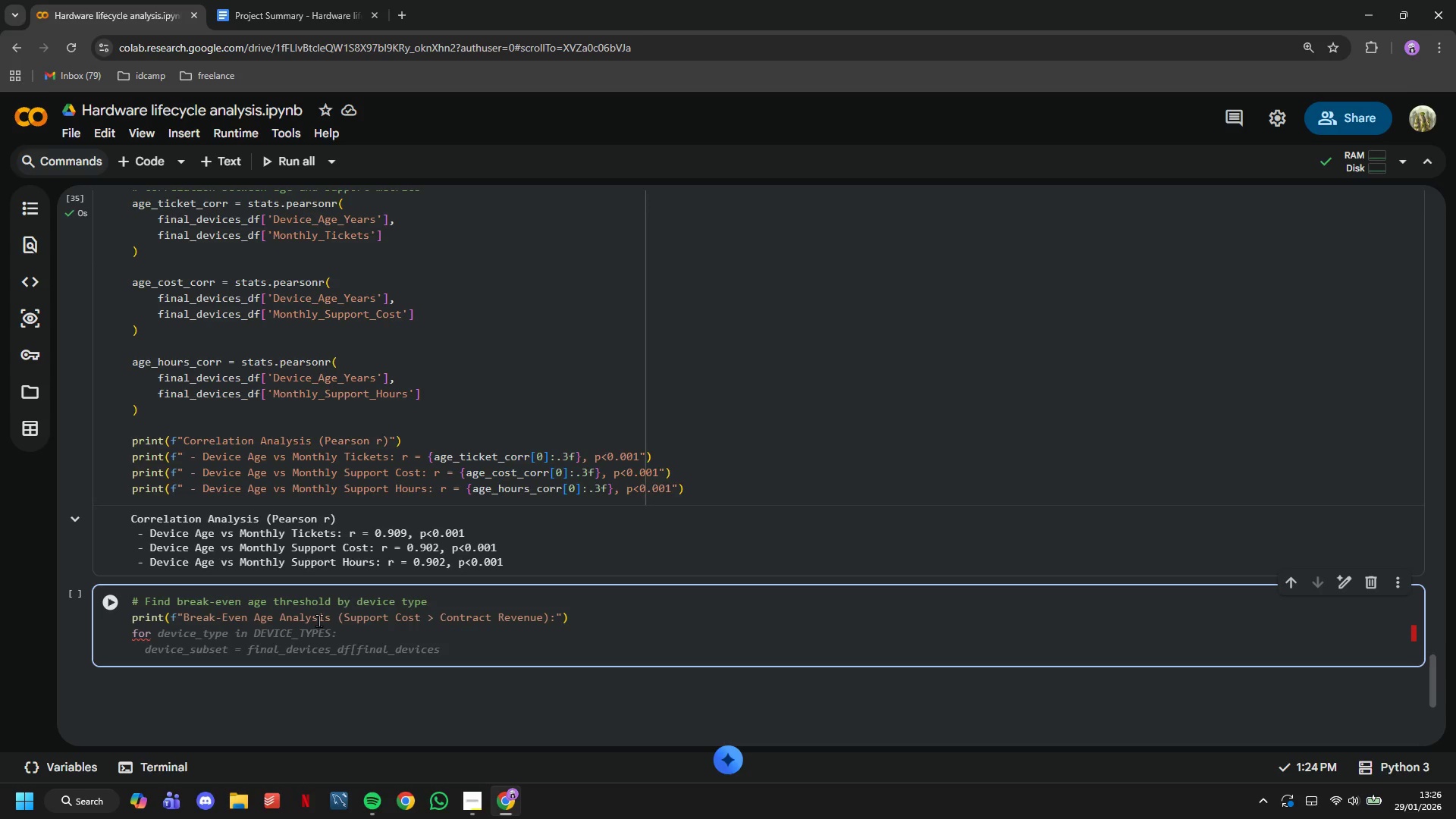 
wait(16.86)
 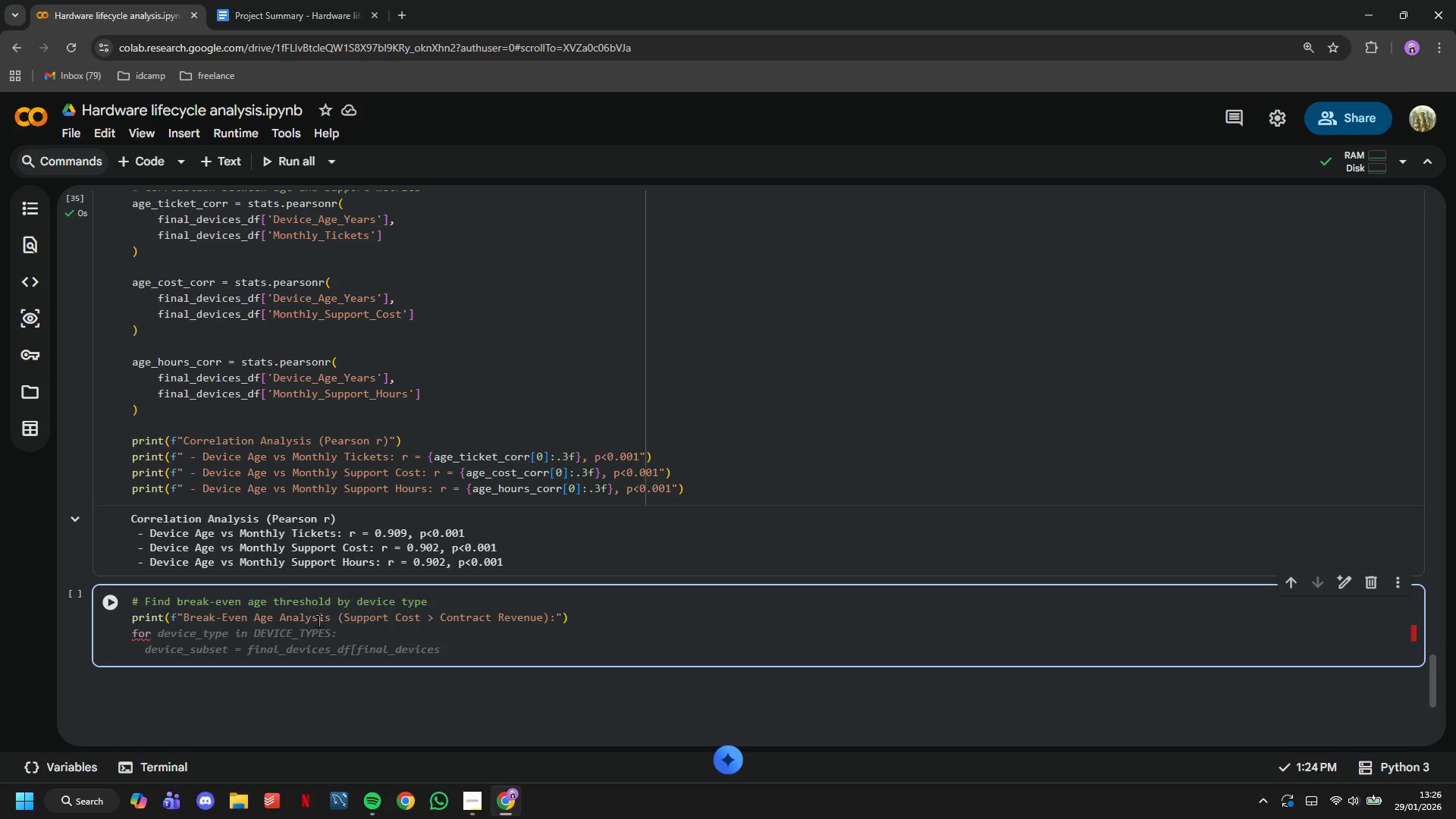 
type(device_type)
 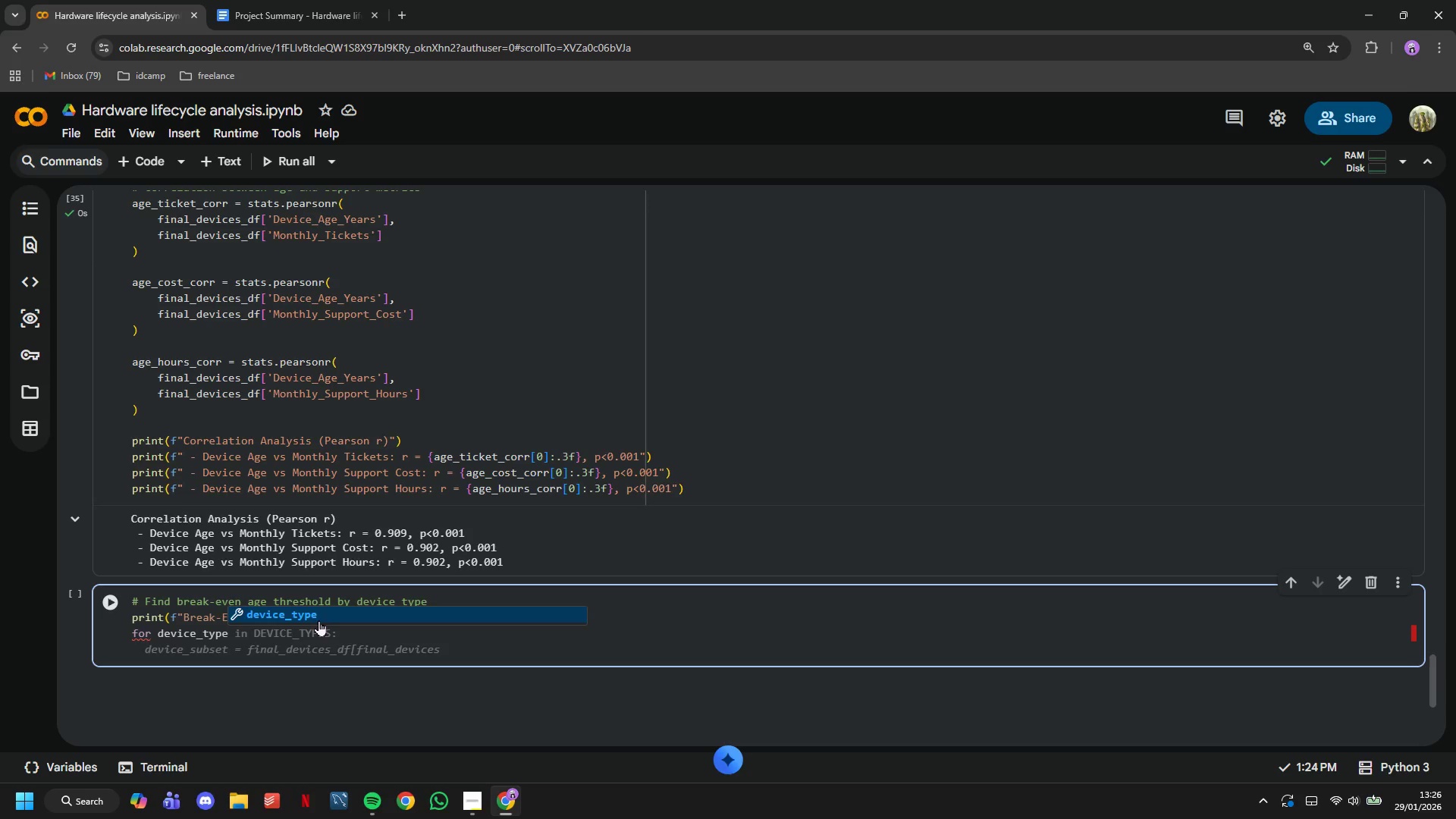 
wait(23.91)
 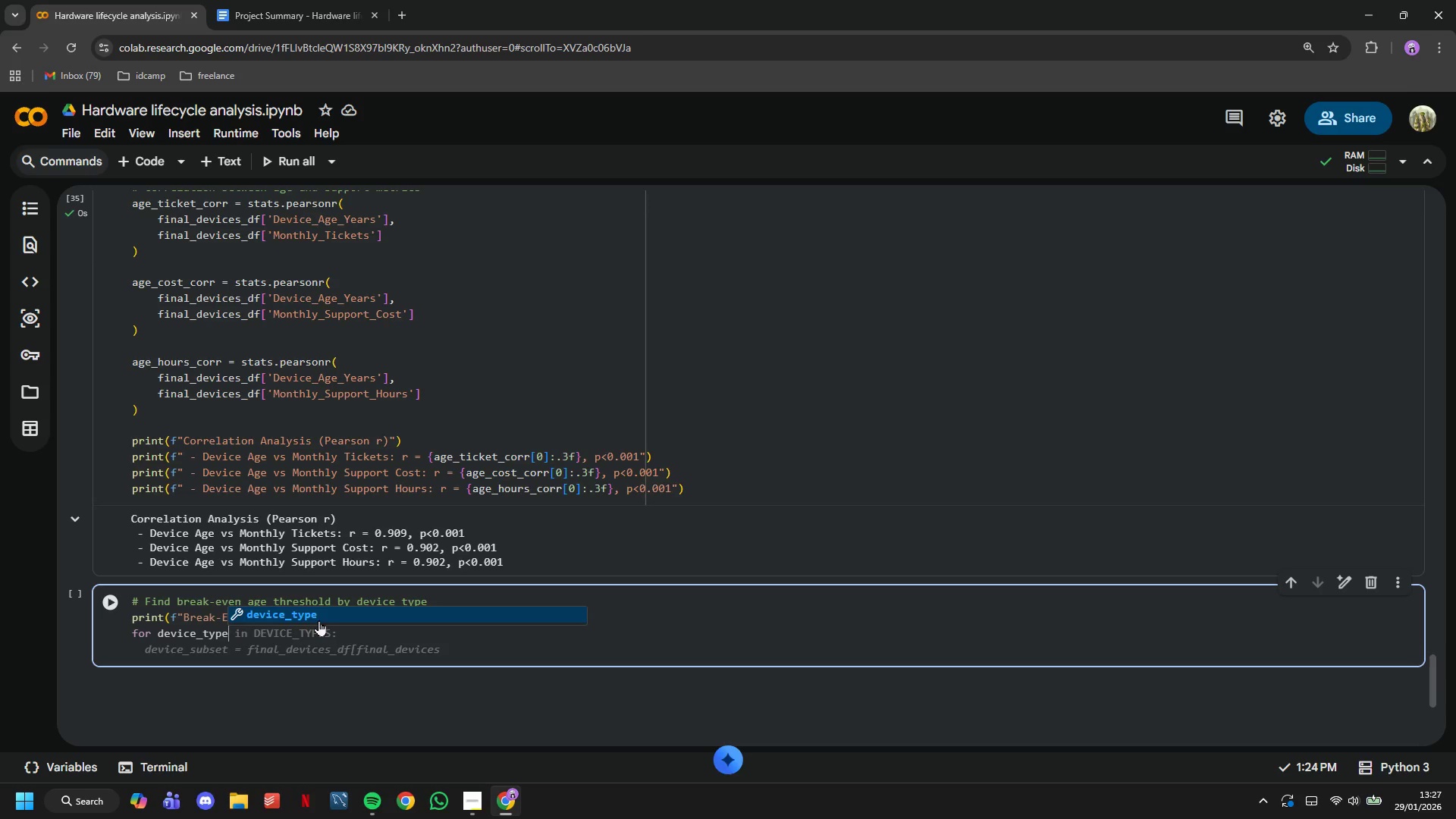 
type( in DEVICE_types)
key(Backspace)
key(Backspace)
key(Backspace)
key(Backspace)
key(Backspace)
type(TYPES:)
 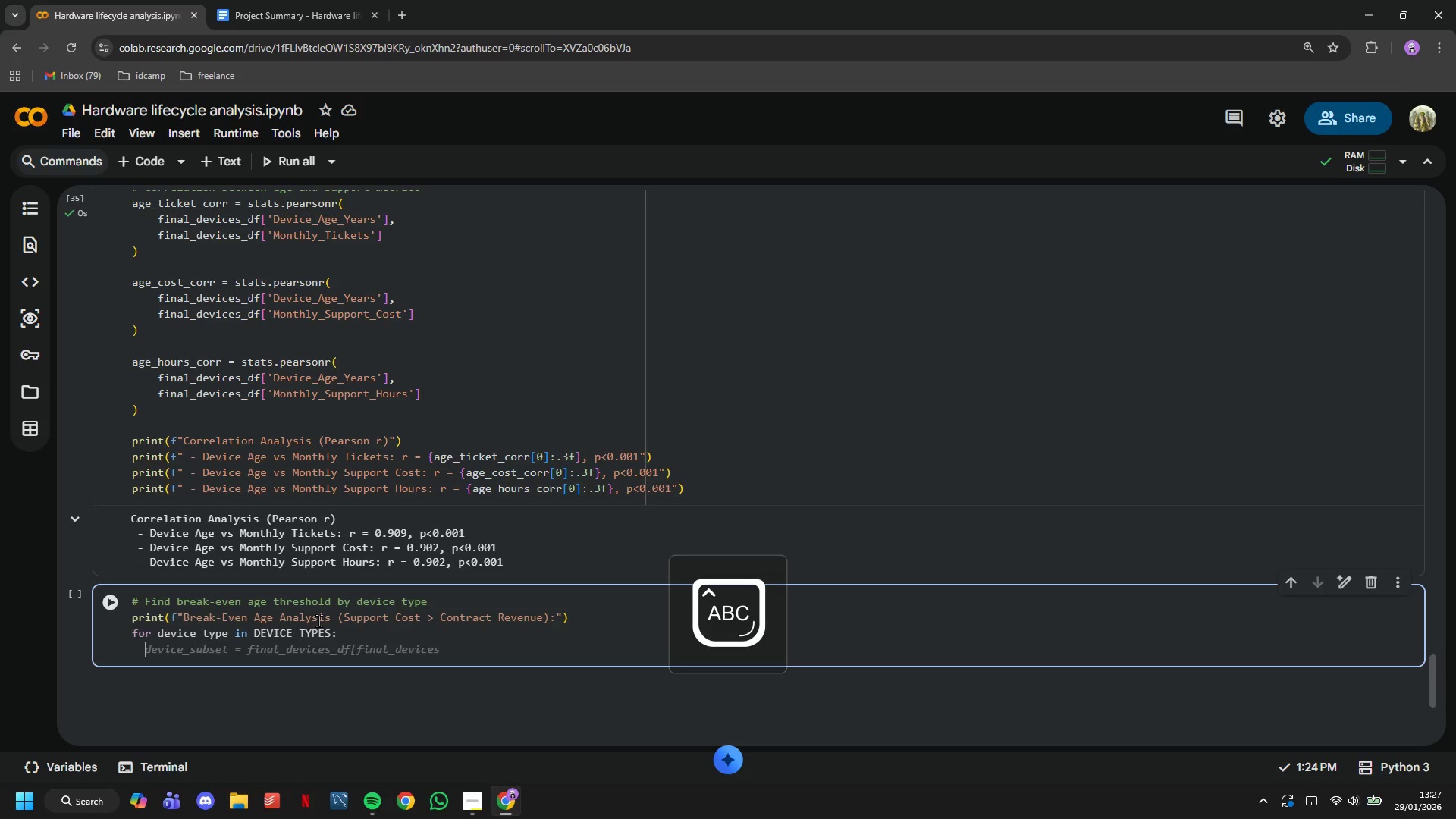 
 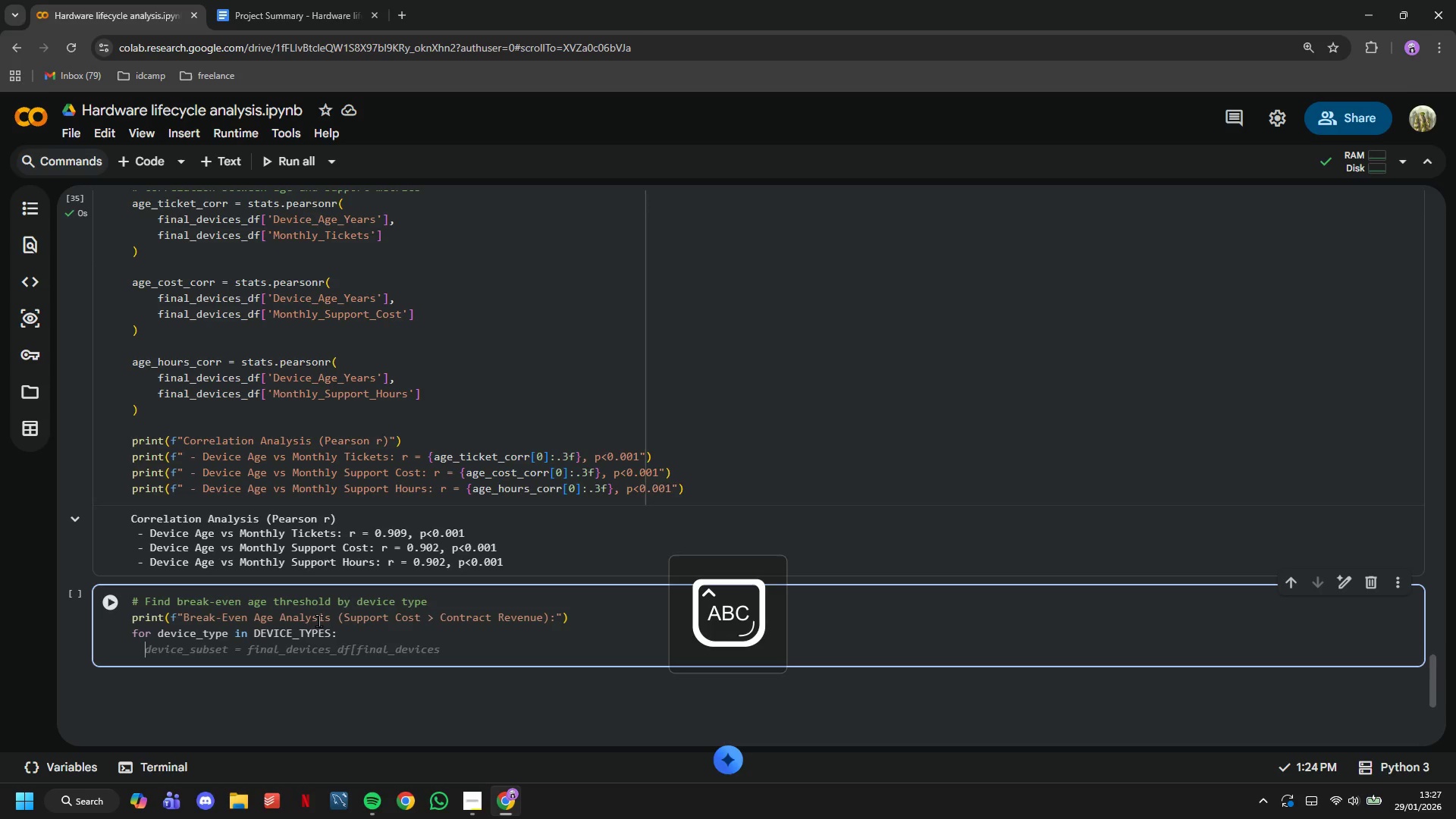 
key(Enter)
 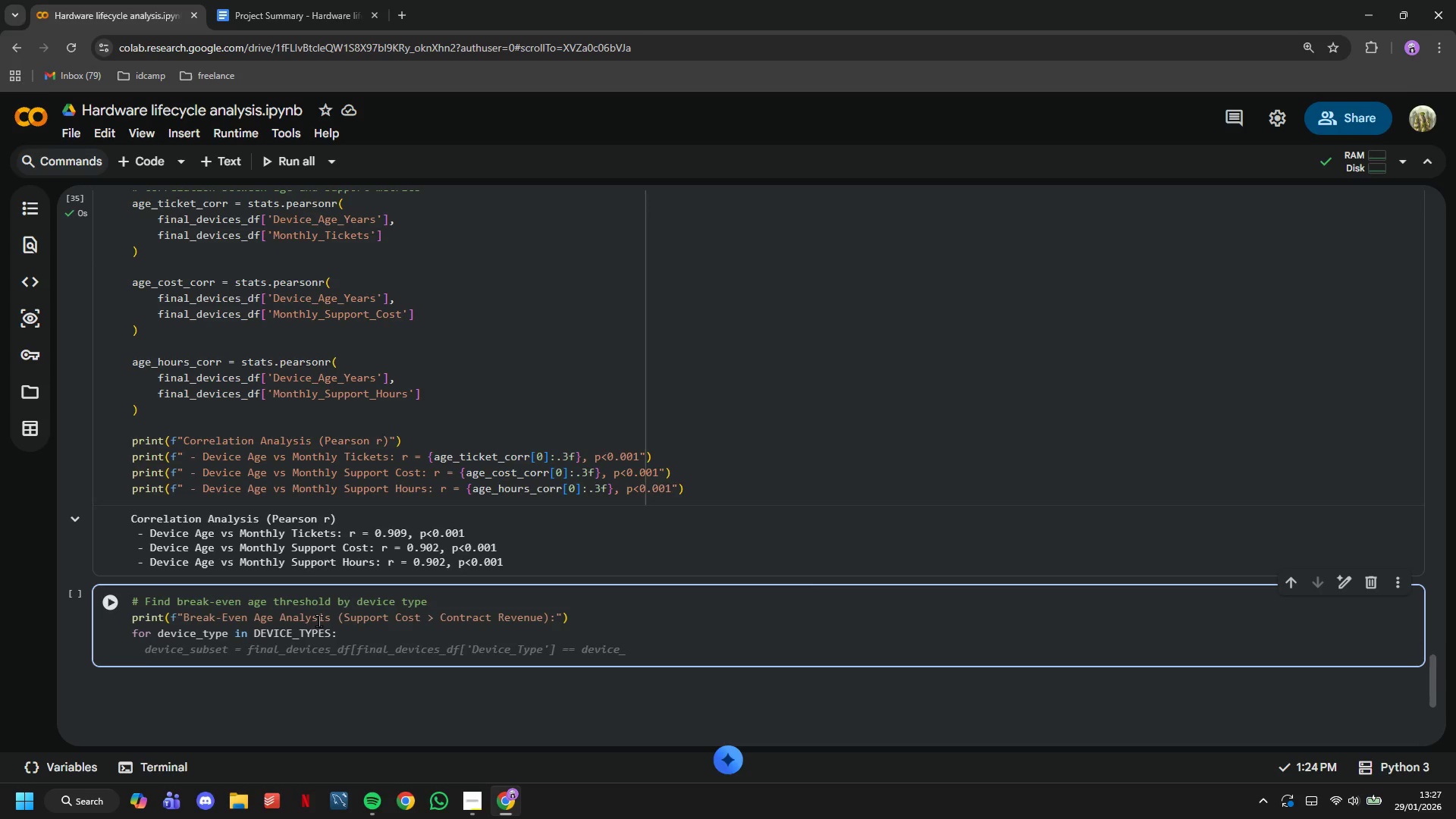 
type(device_subset = final_devices_df[final_devices_df['Devcie_Type)
 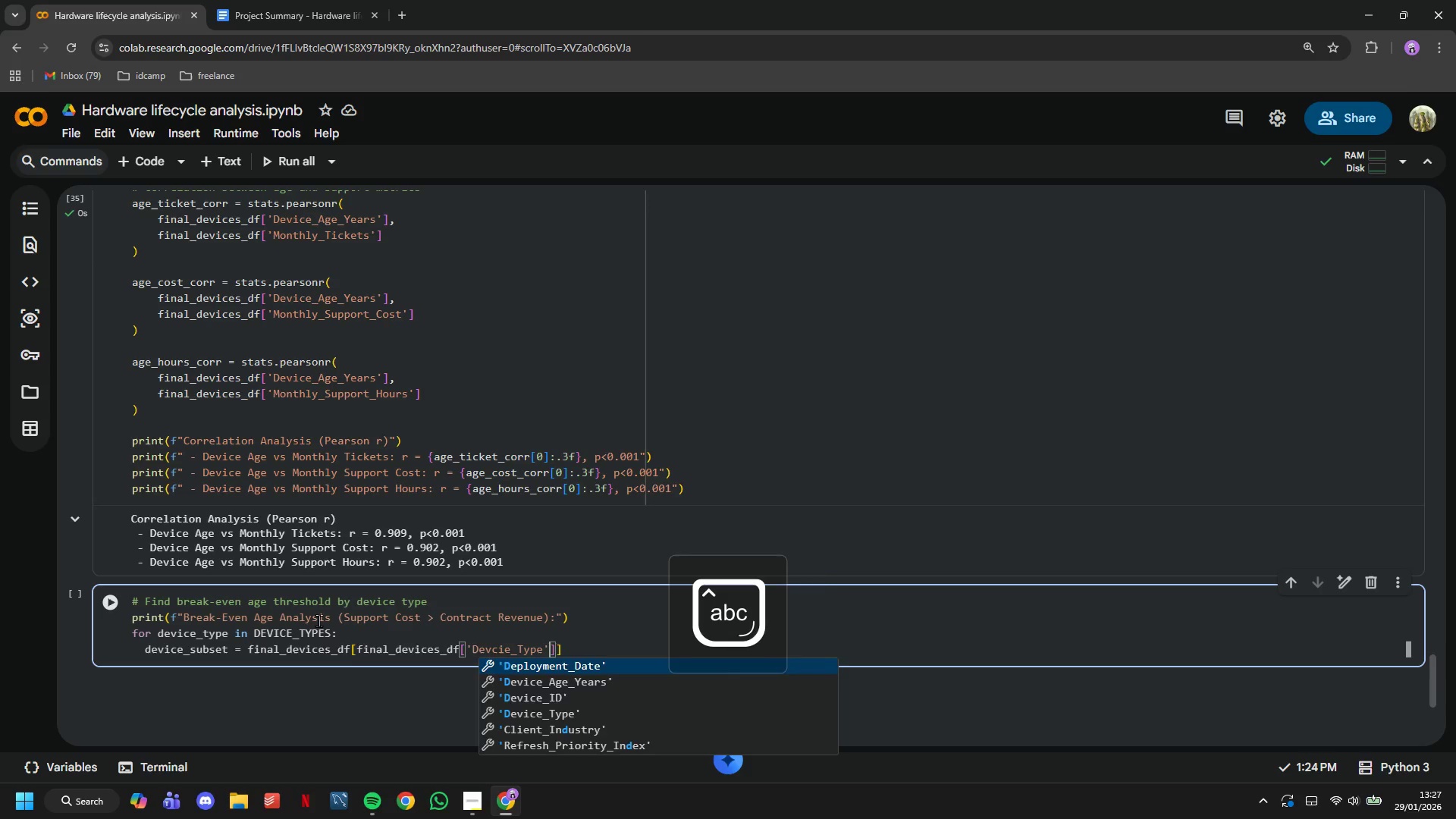 
 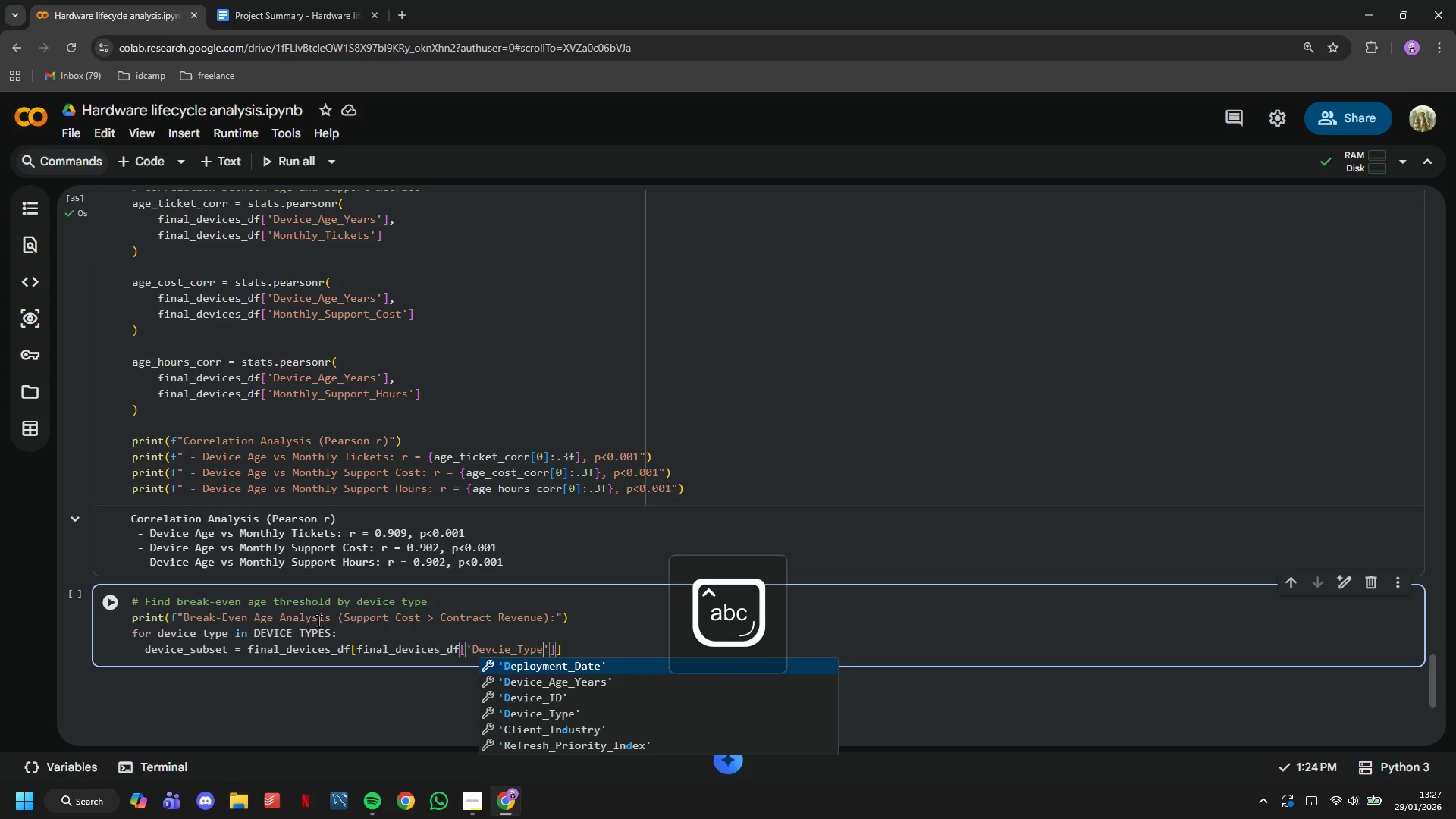 
key(ArrowRight)
 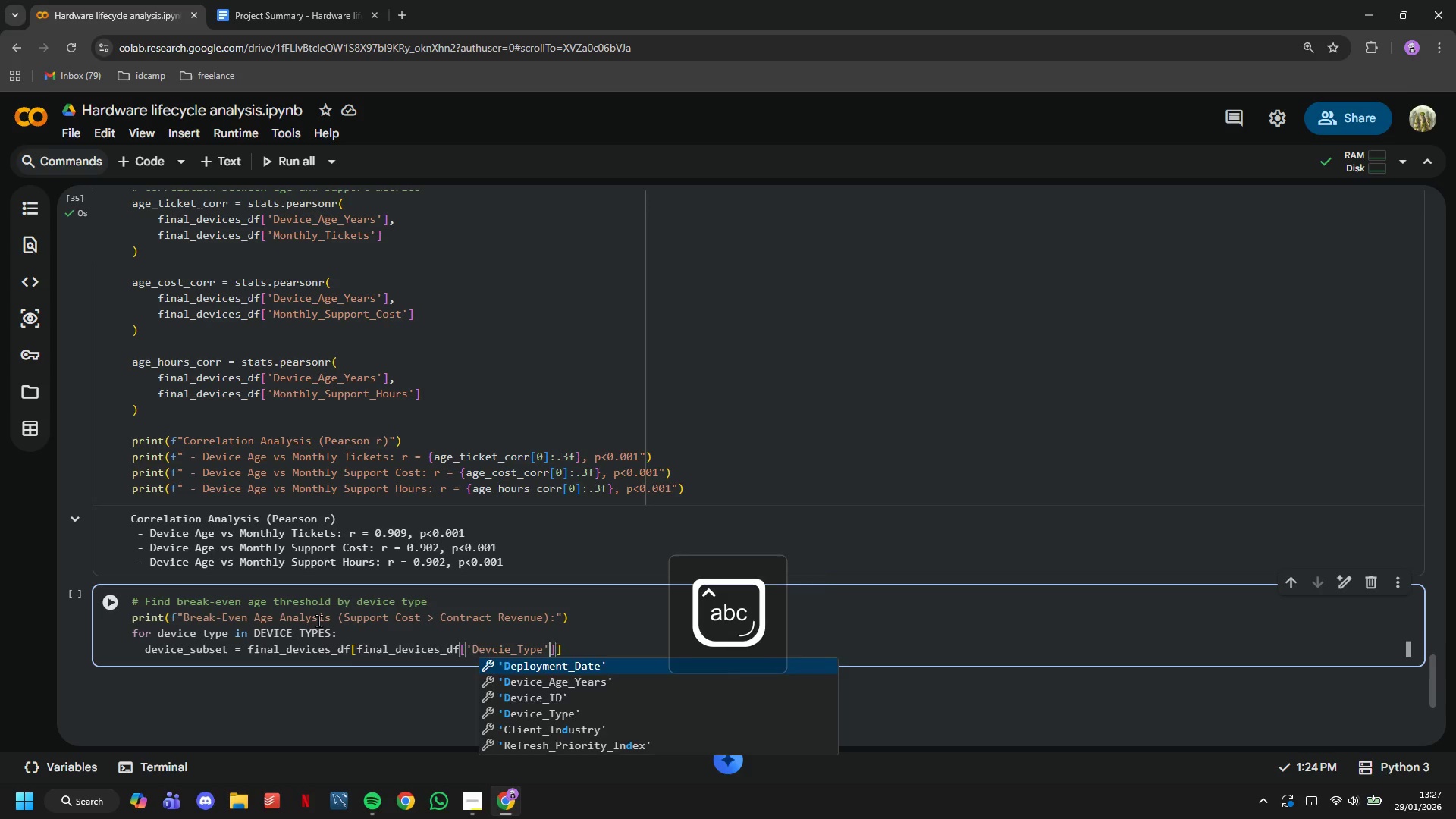 
key(ArrowRight)
 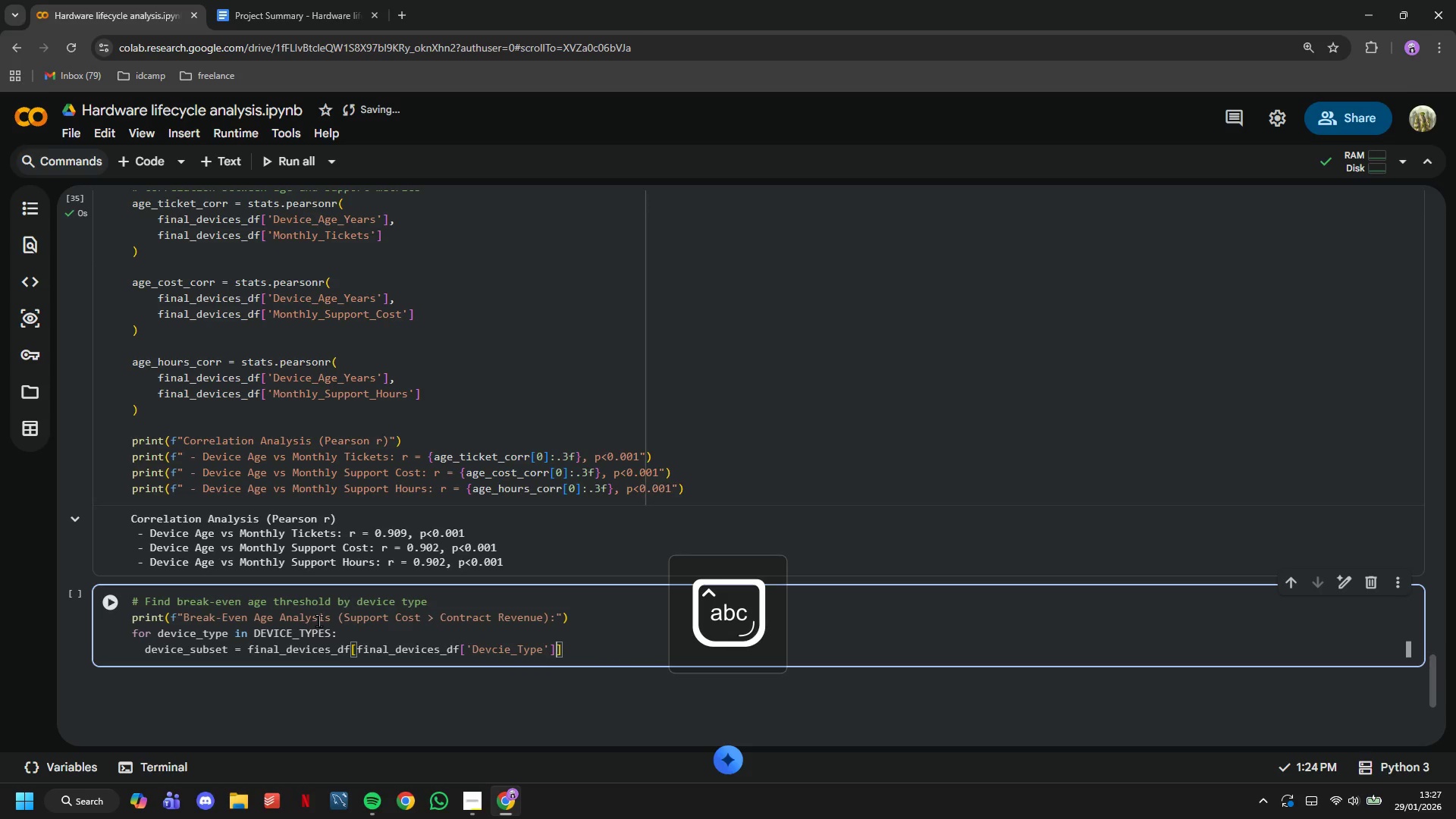 
type(== device_type)
 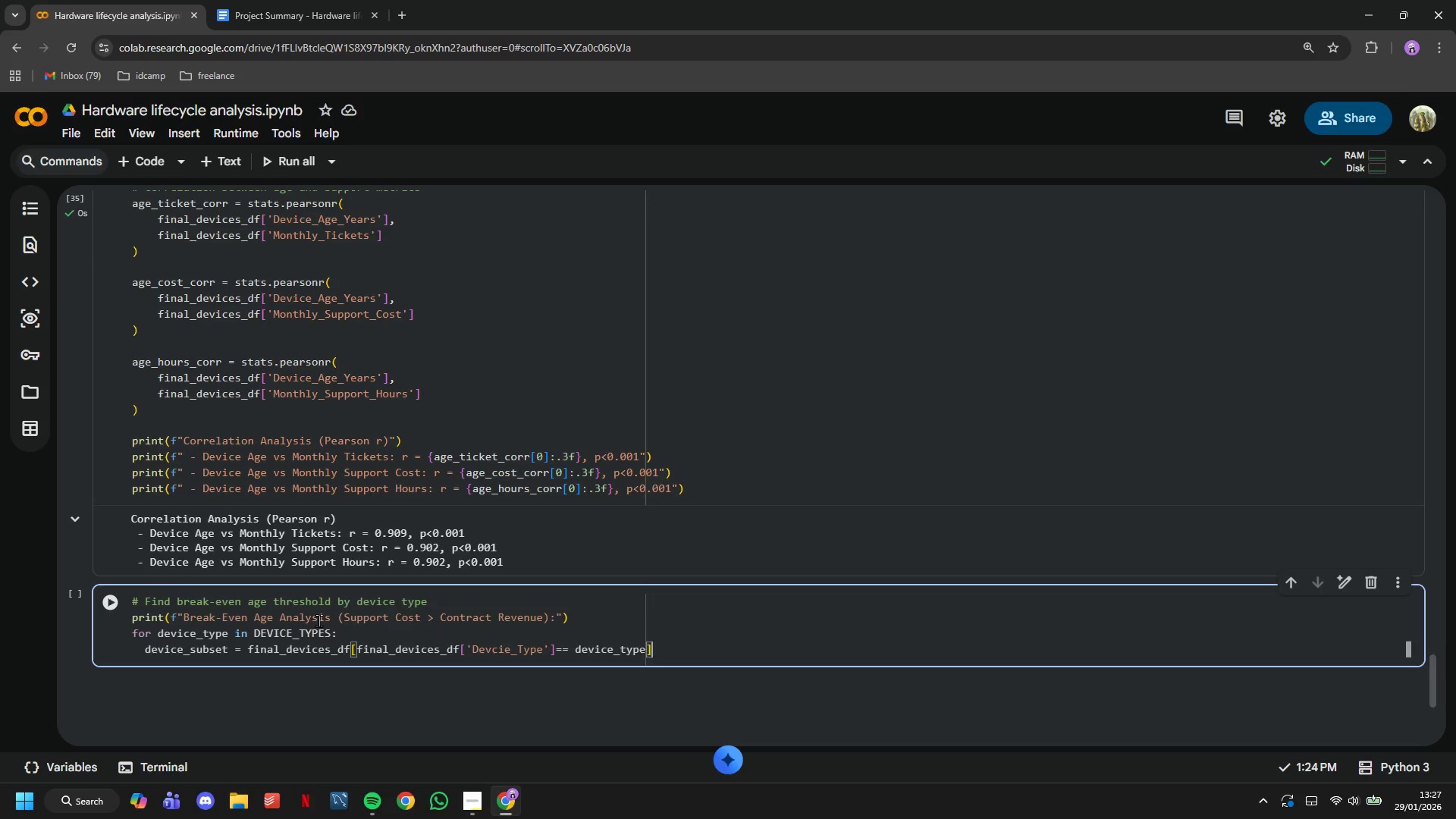 
key(ArrowRight)
 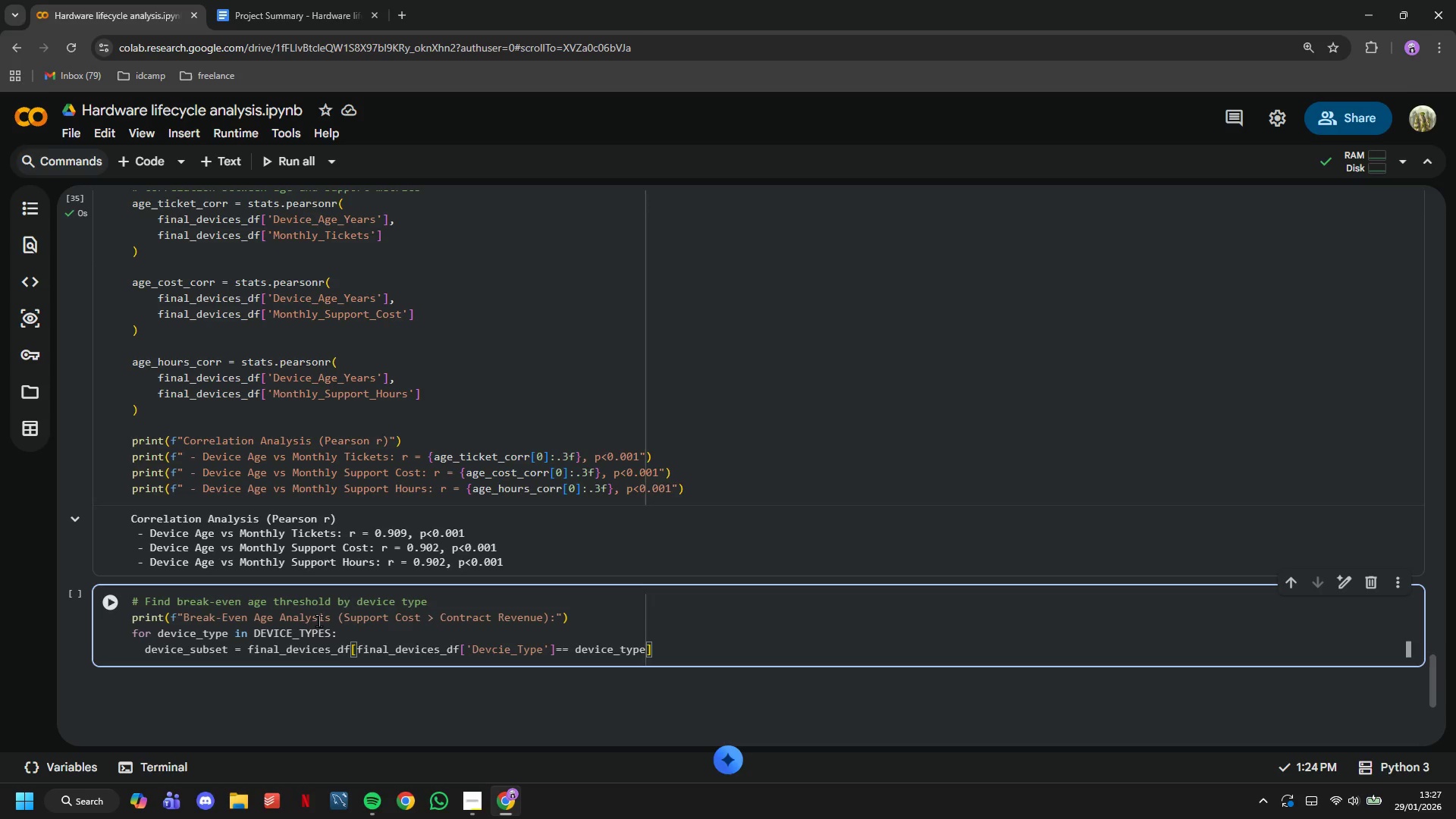 
key(Enter)
 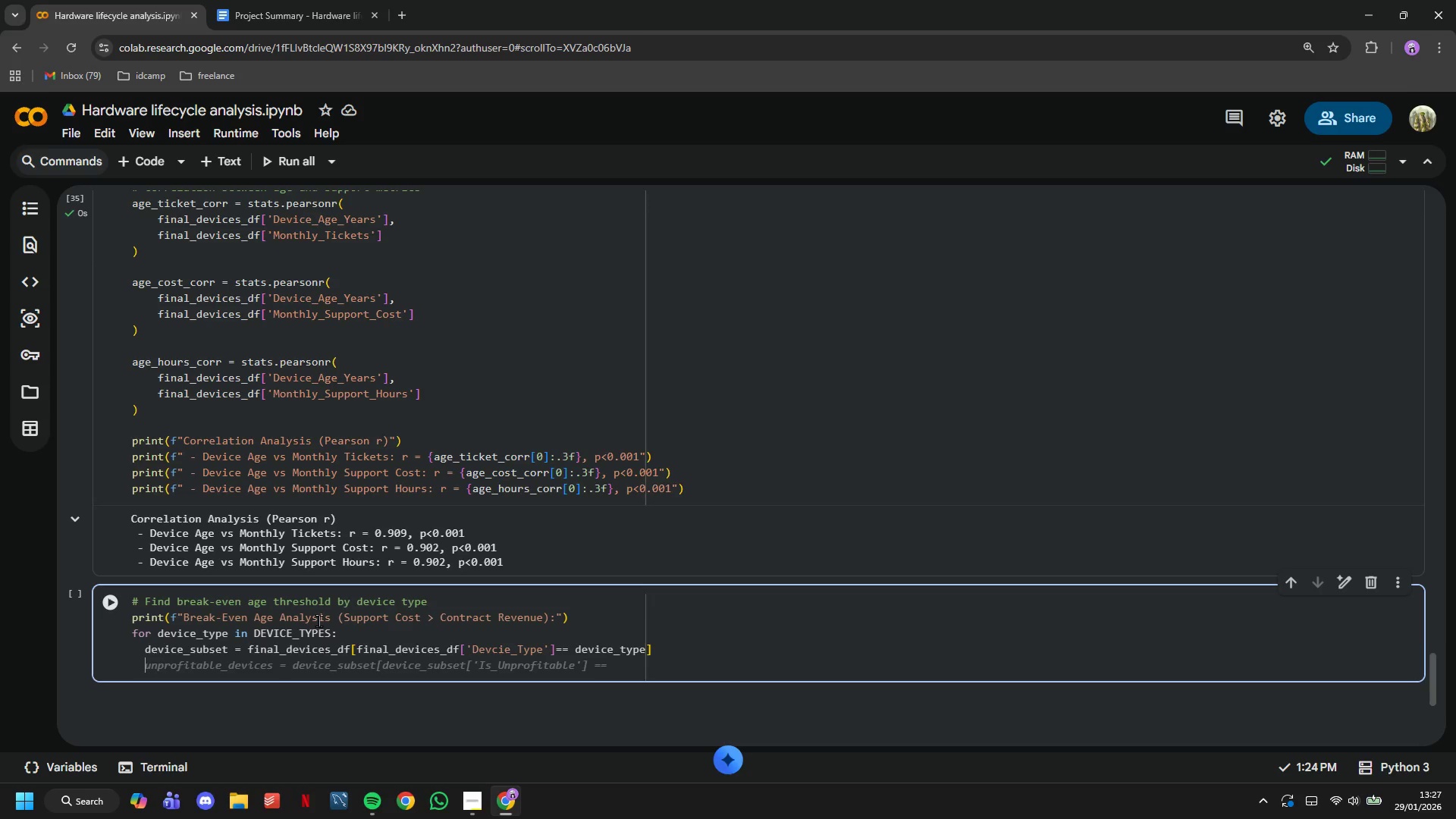 
key(Tab)
 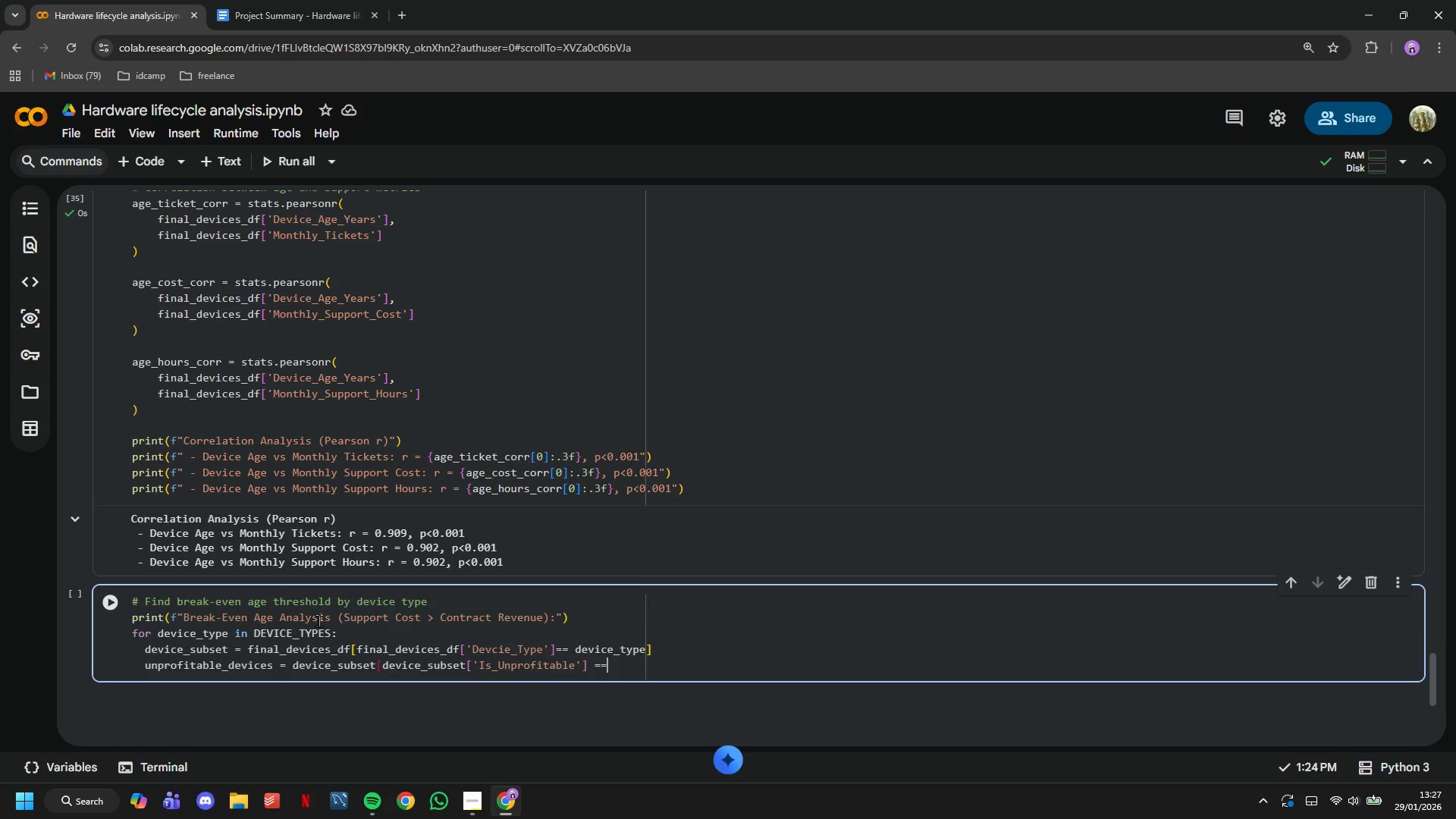 
key(Space)
 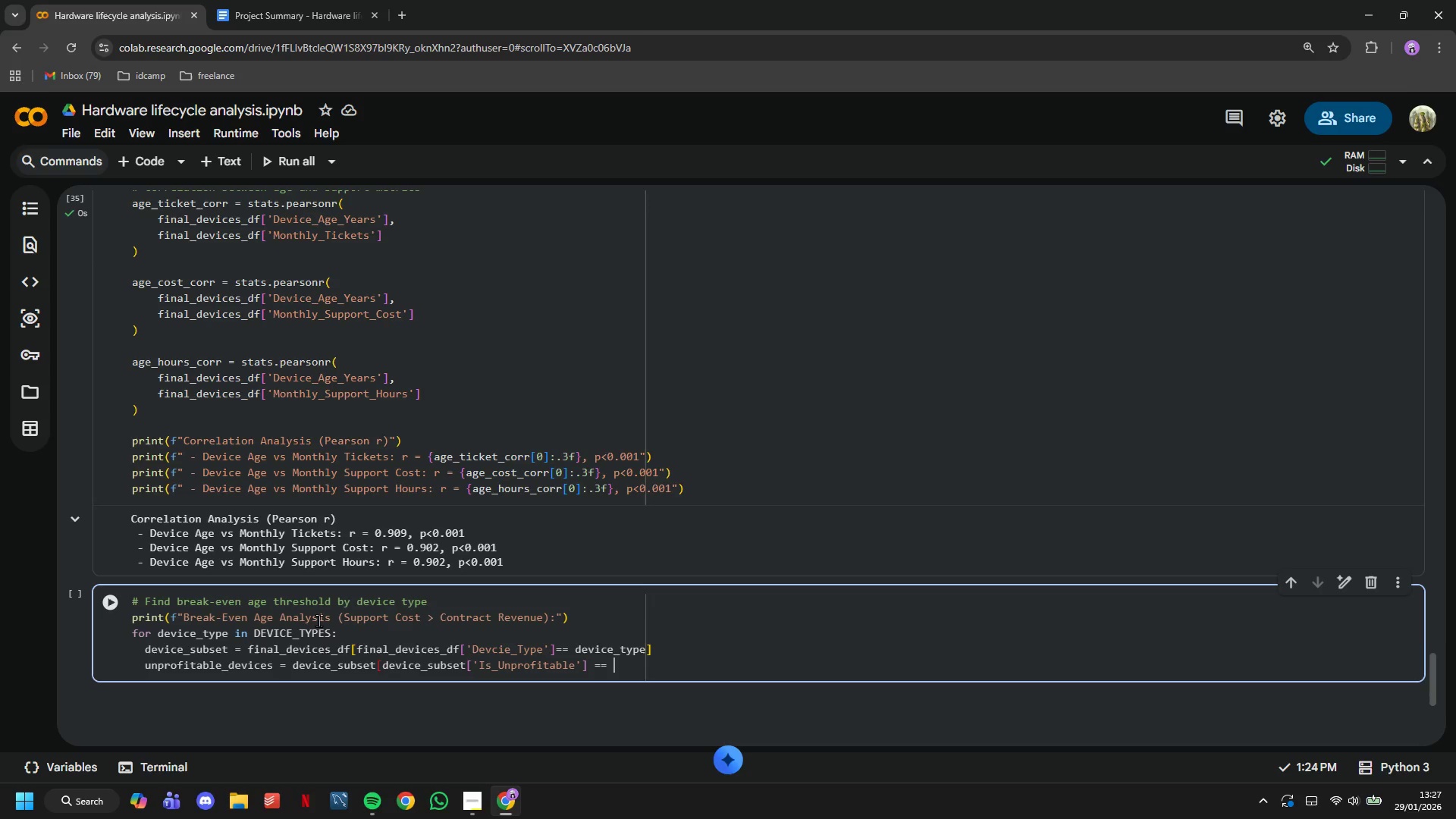 
key(1)
 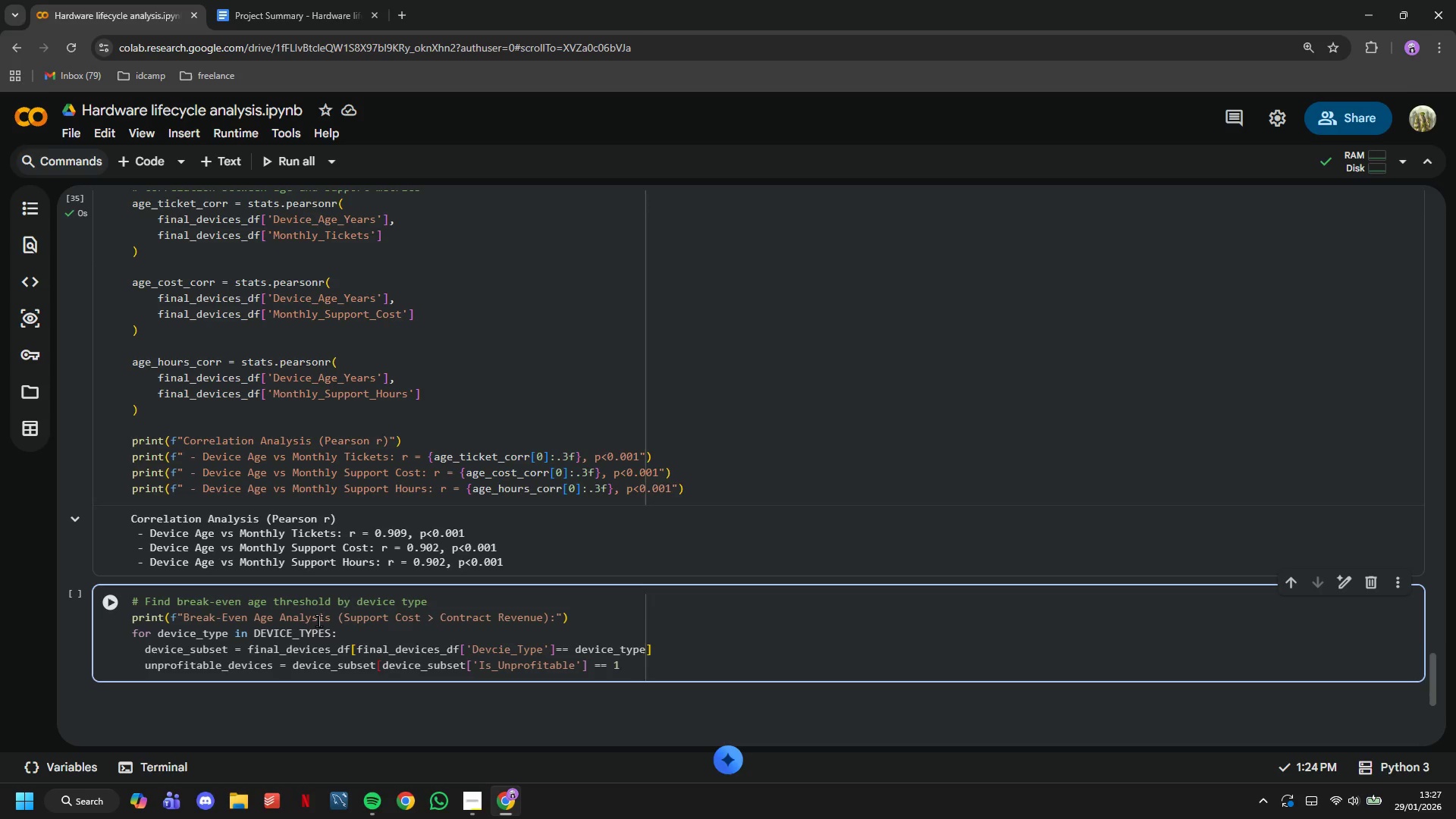 
key(BracketRight)
 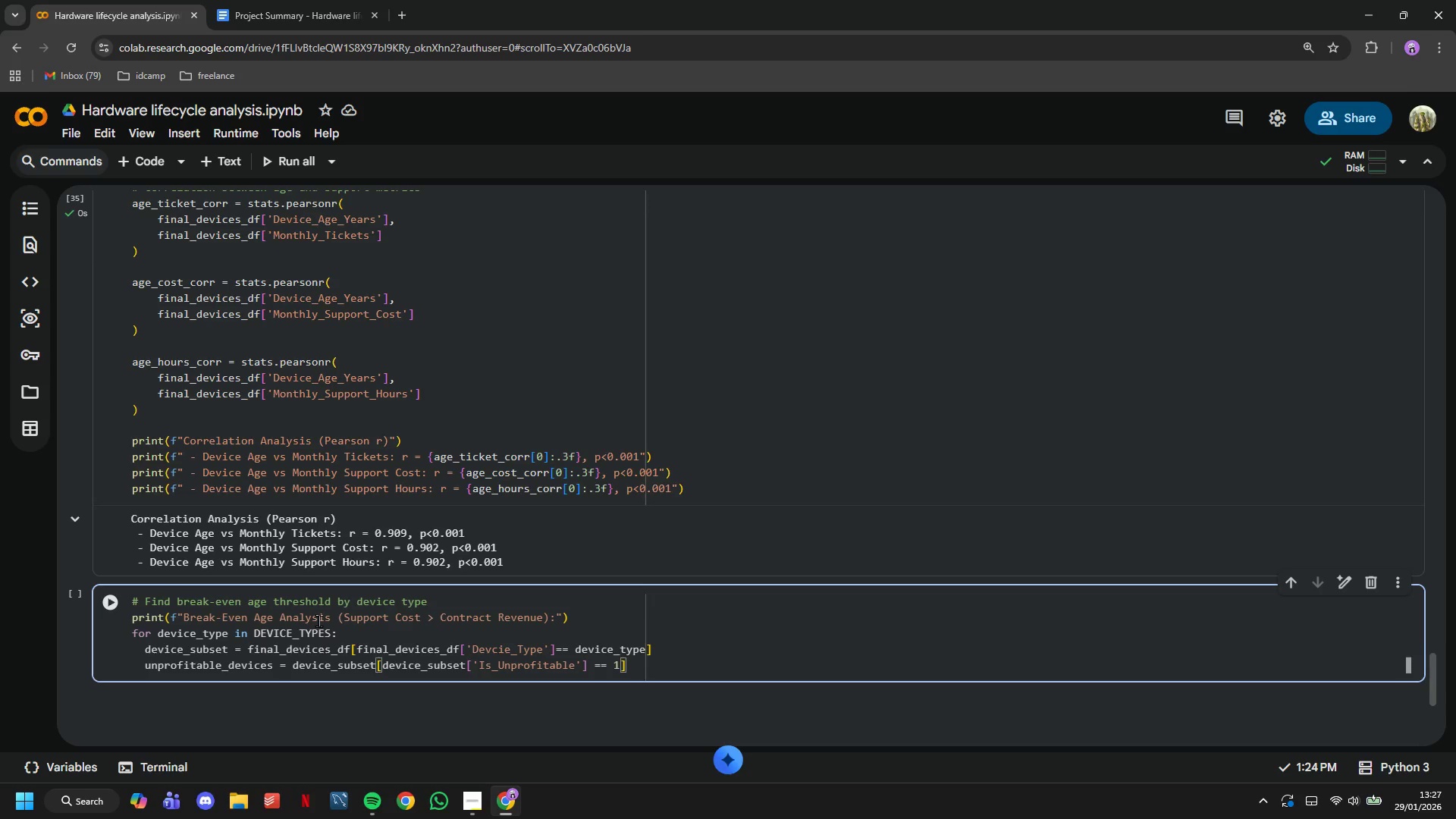 
key(Enter)
 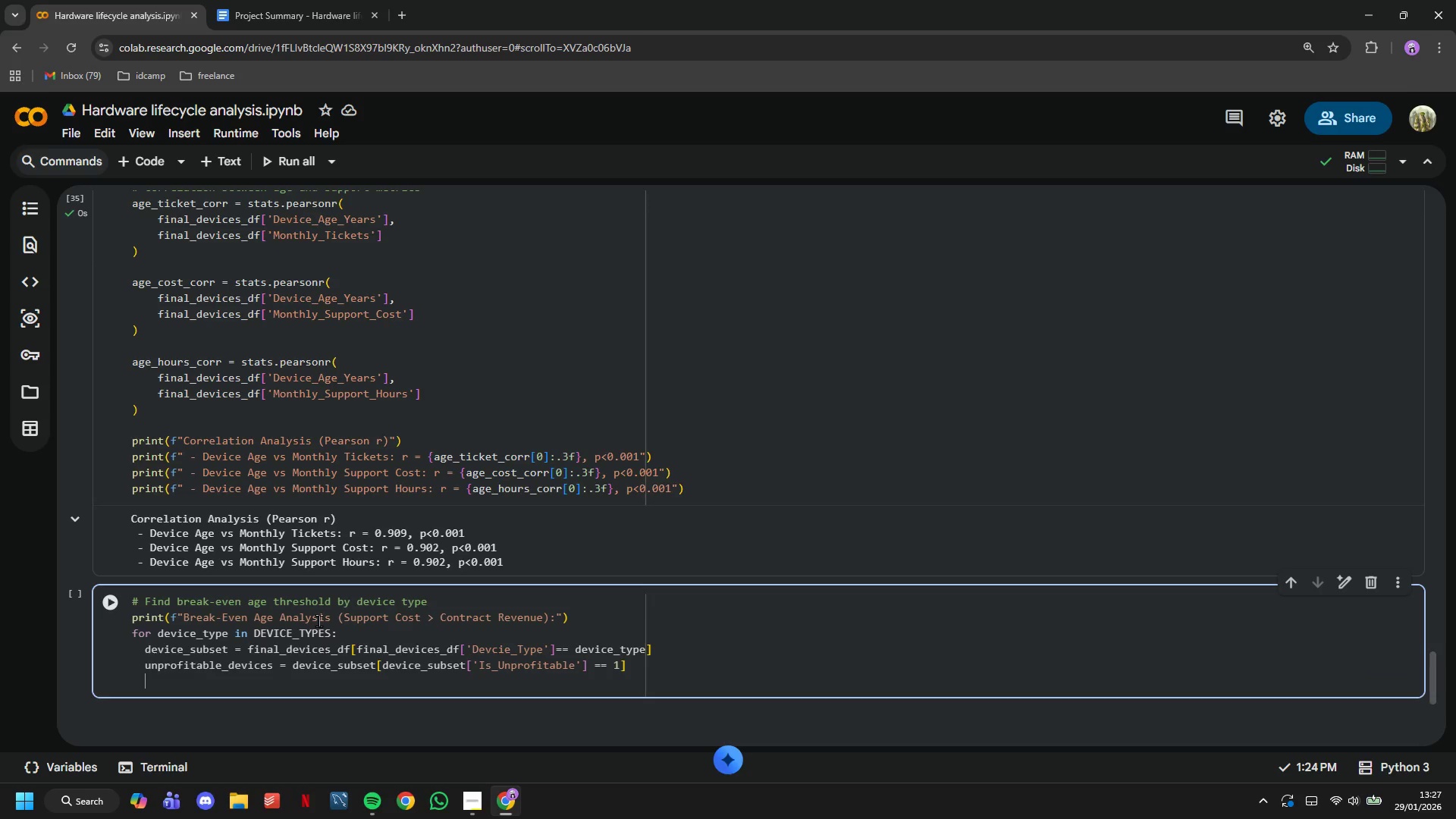 
key(Enter)
 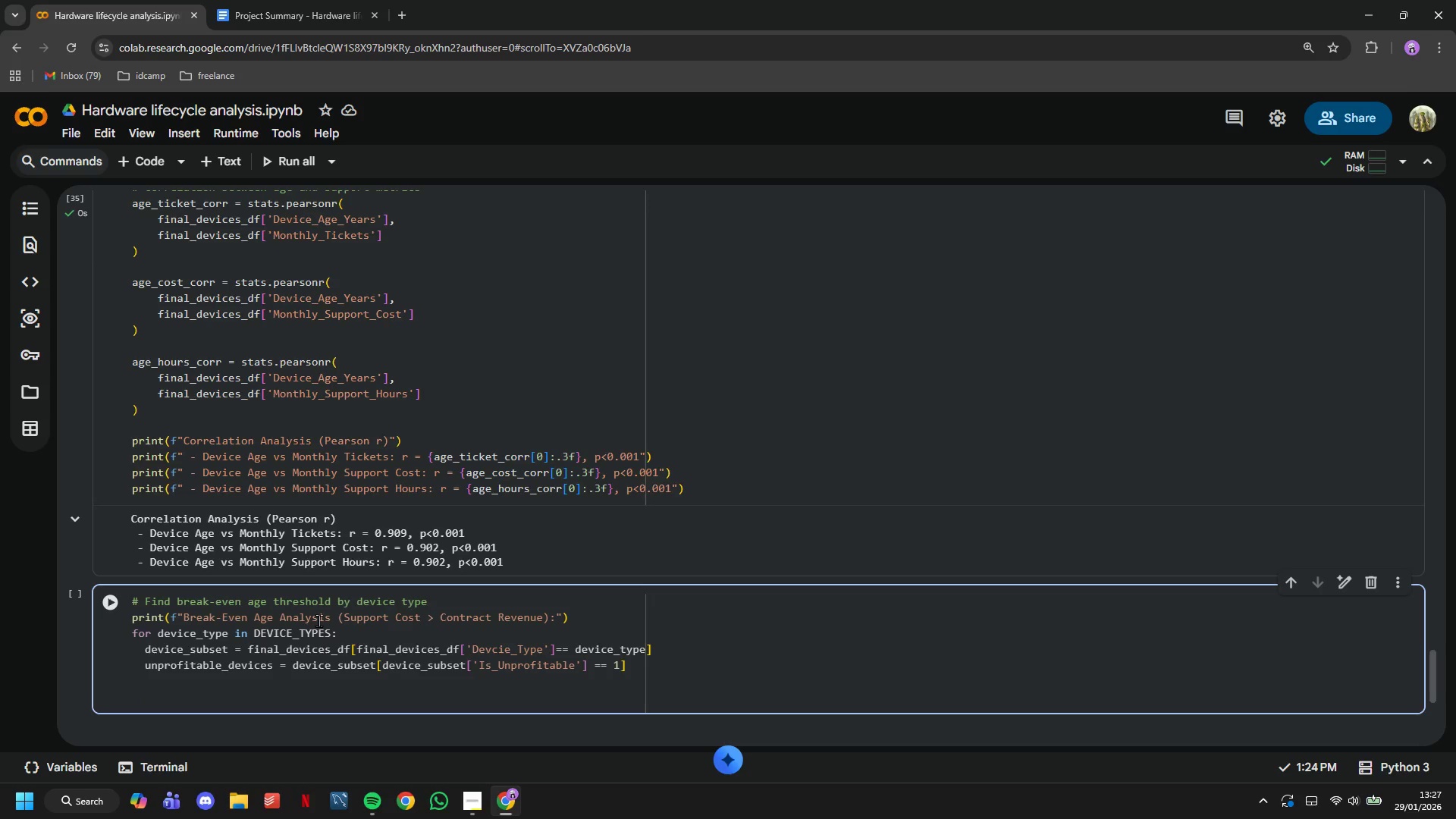 
type(if len()
 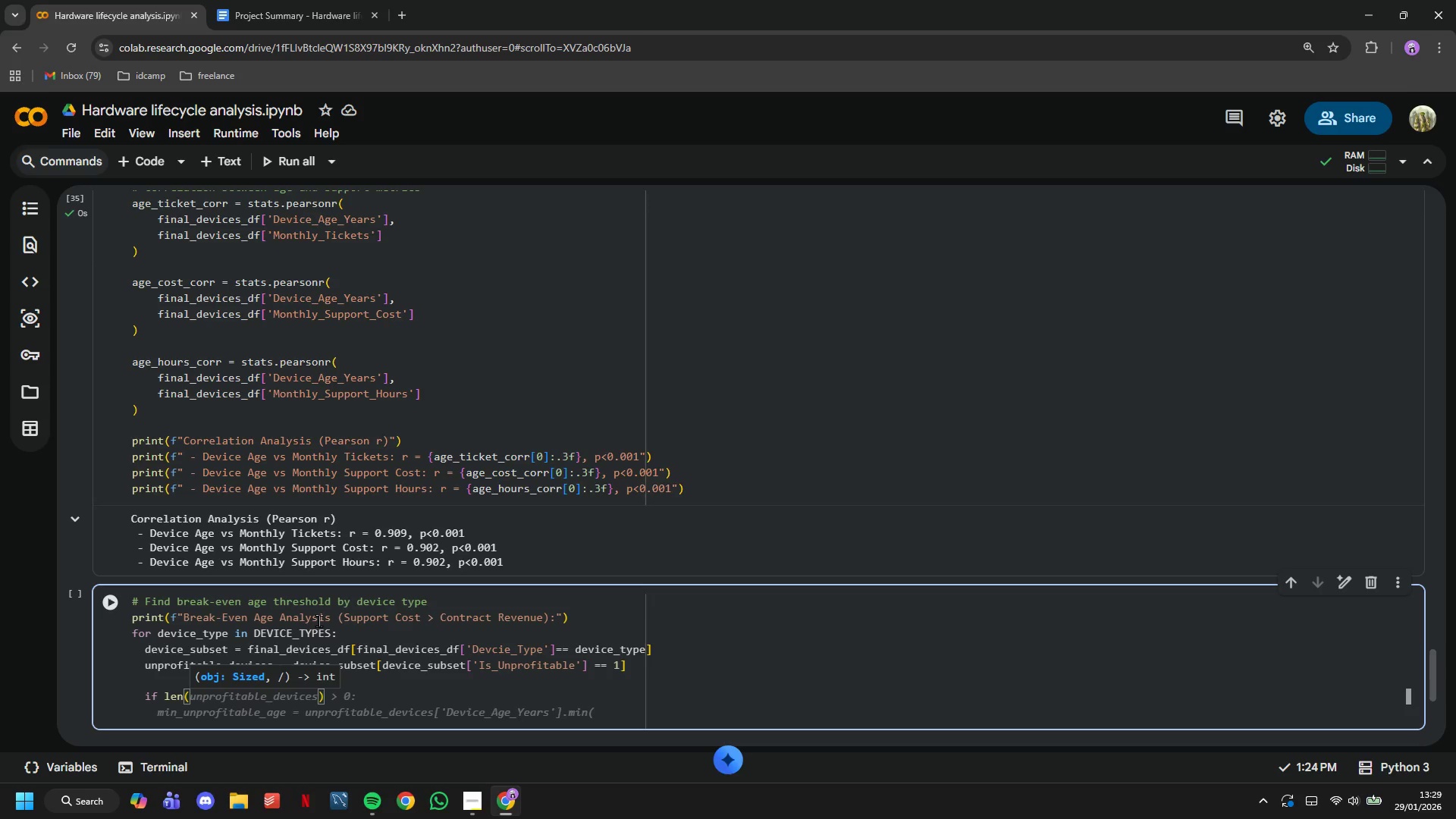 
wait(72.48)
 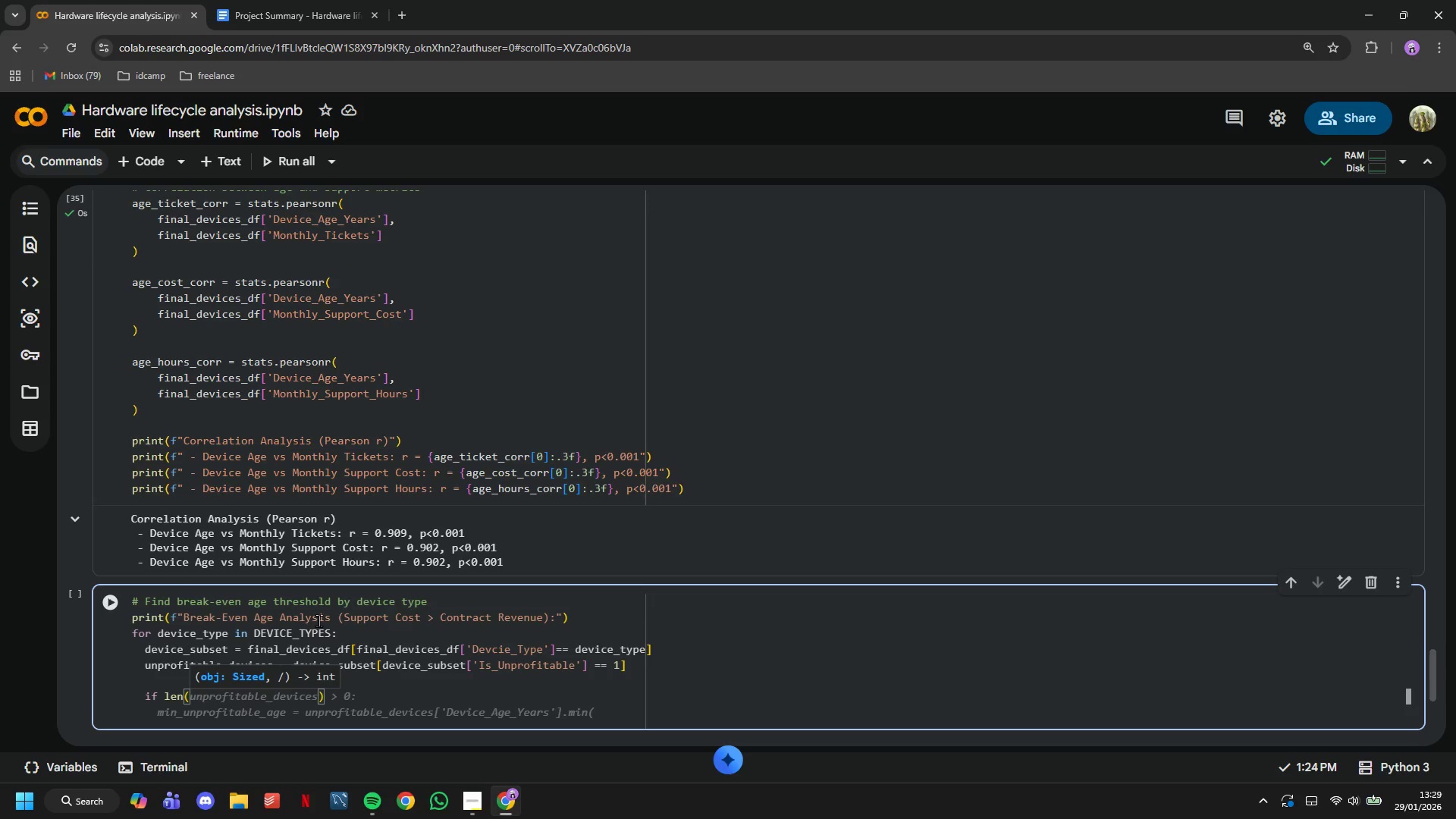 
key(Tab)
 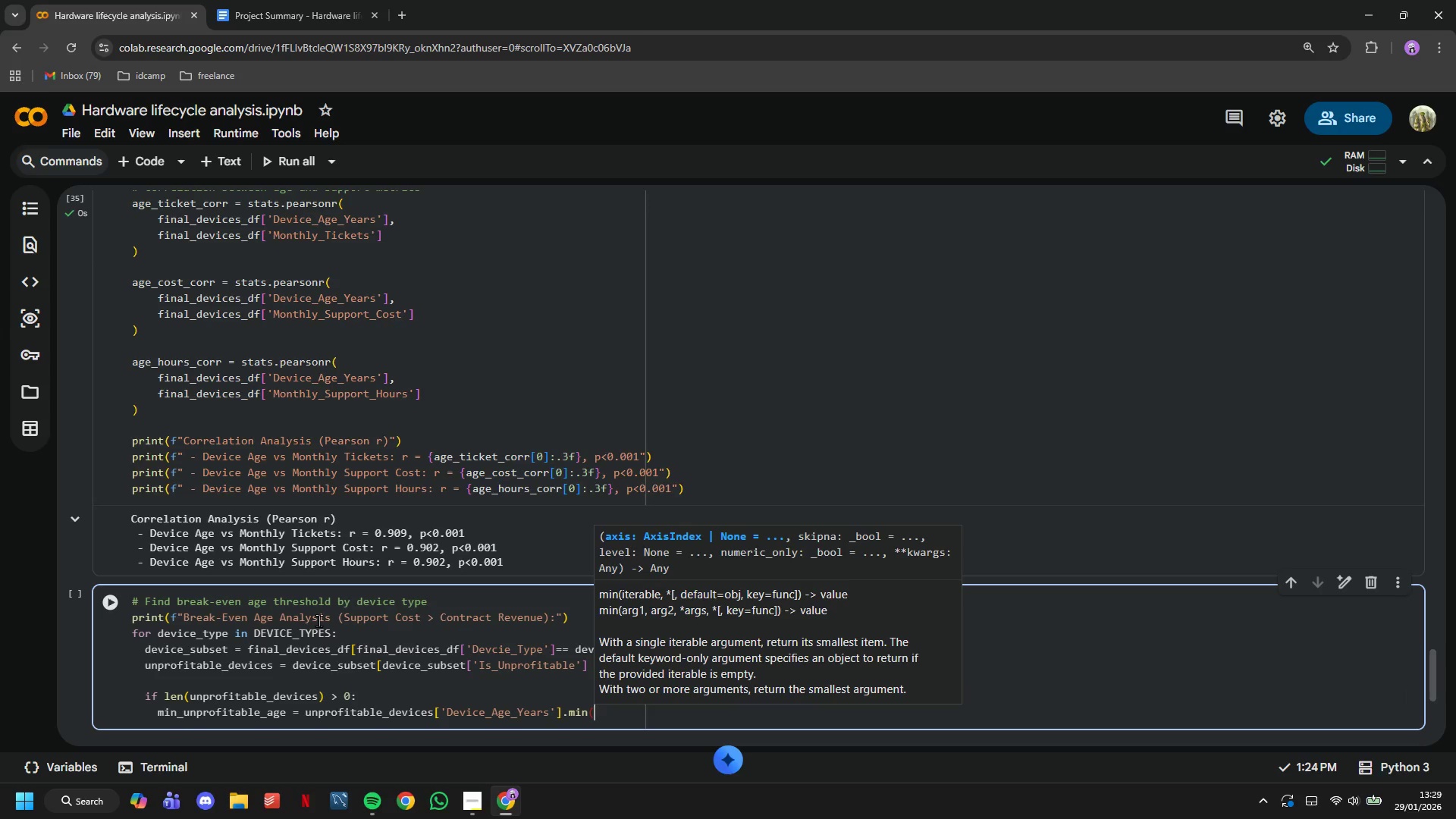 
key(Shift+0)
 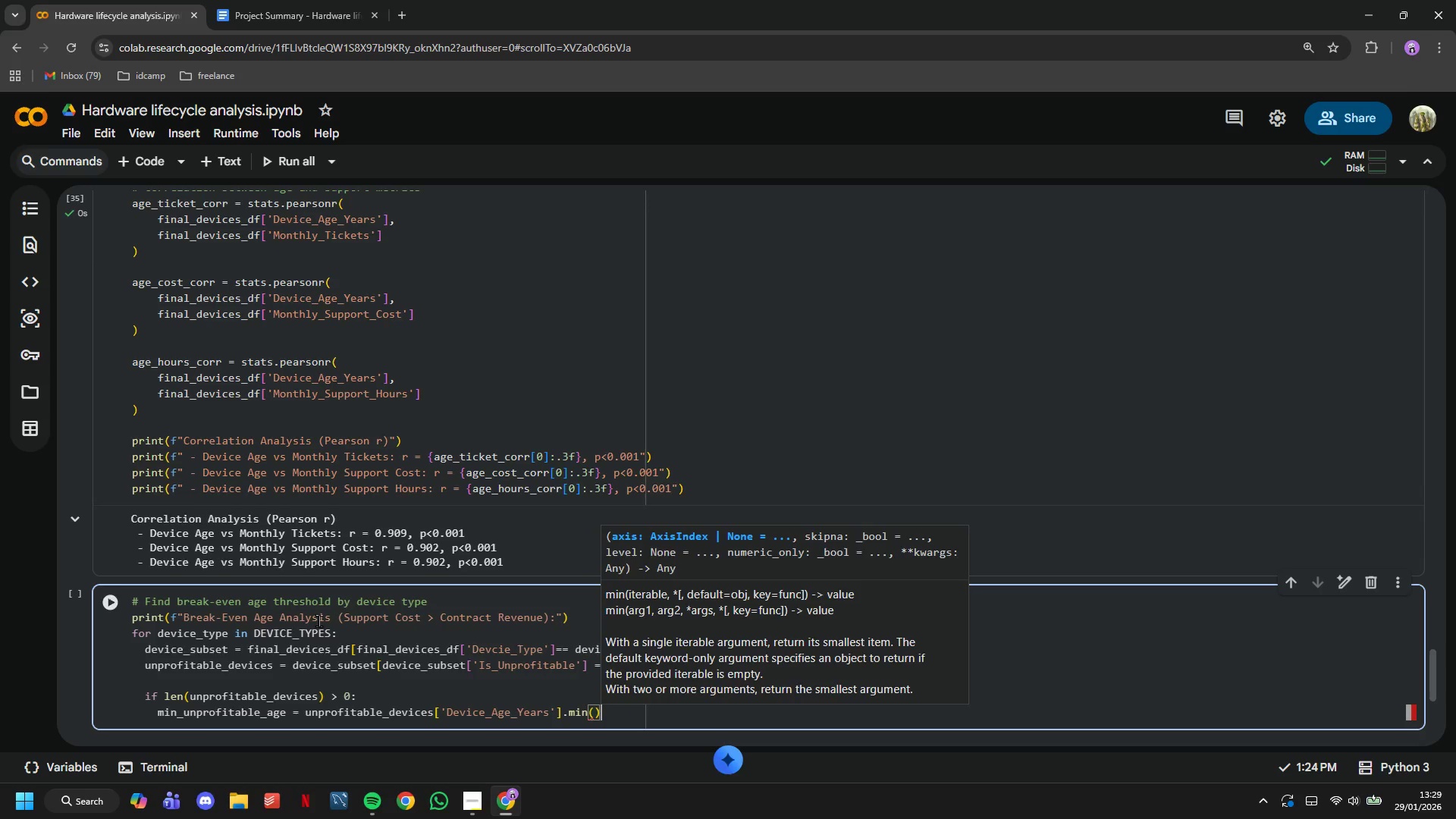 
key(Enter)
 